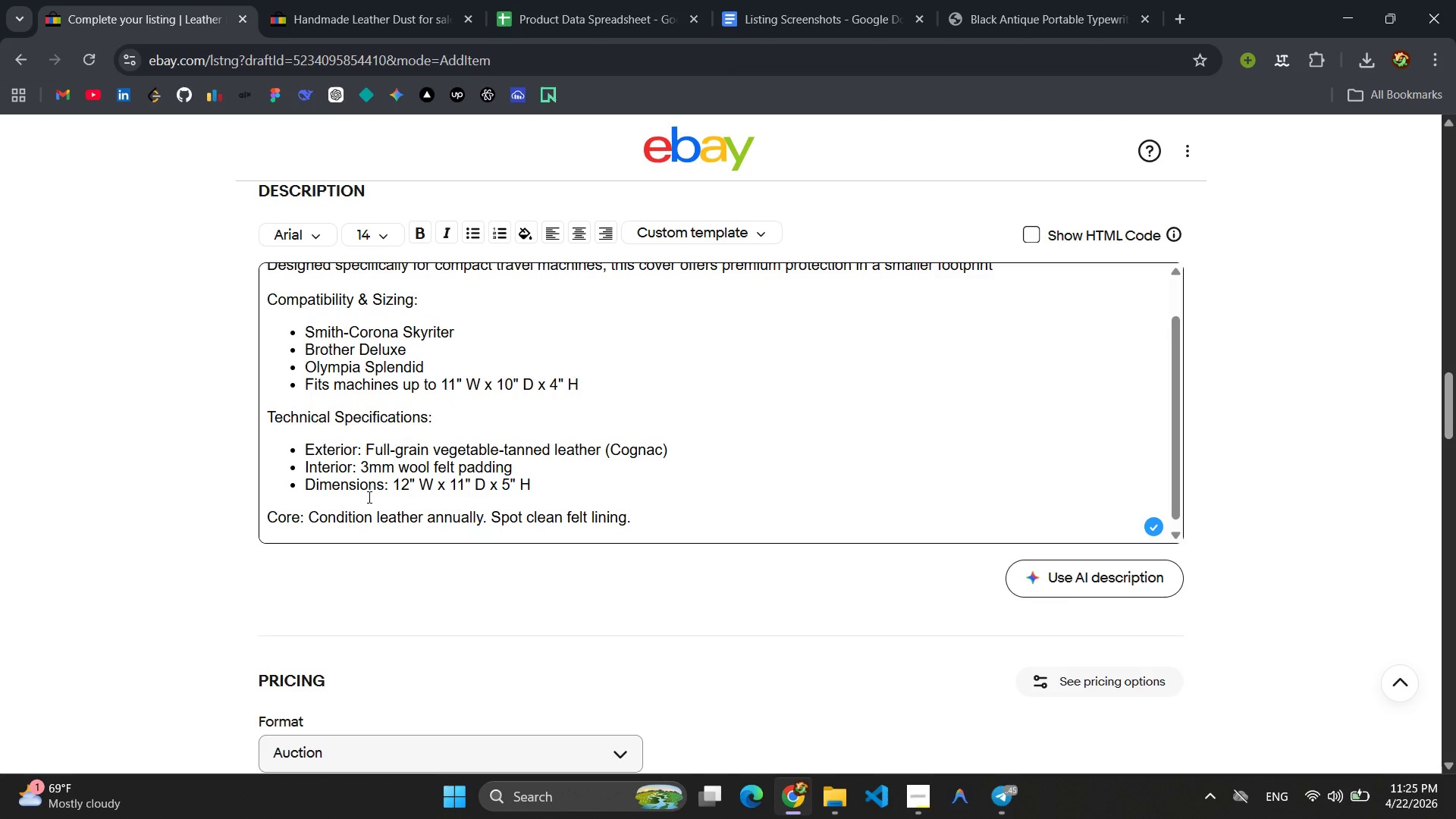 
type(Shipping )
key(Backspace)
type(: Free US shipping )
key(Backspace)
type(. 30-day return accepted )
key(Backspace)
type(.)
 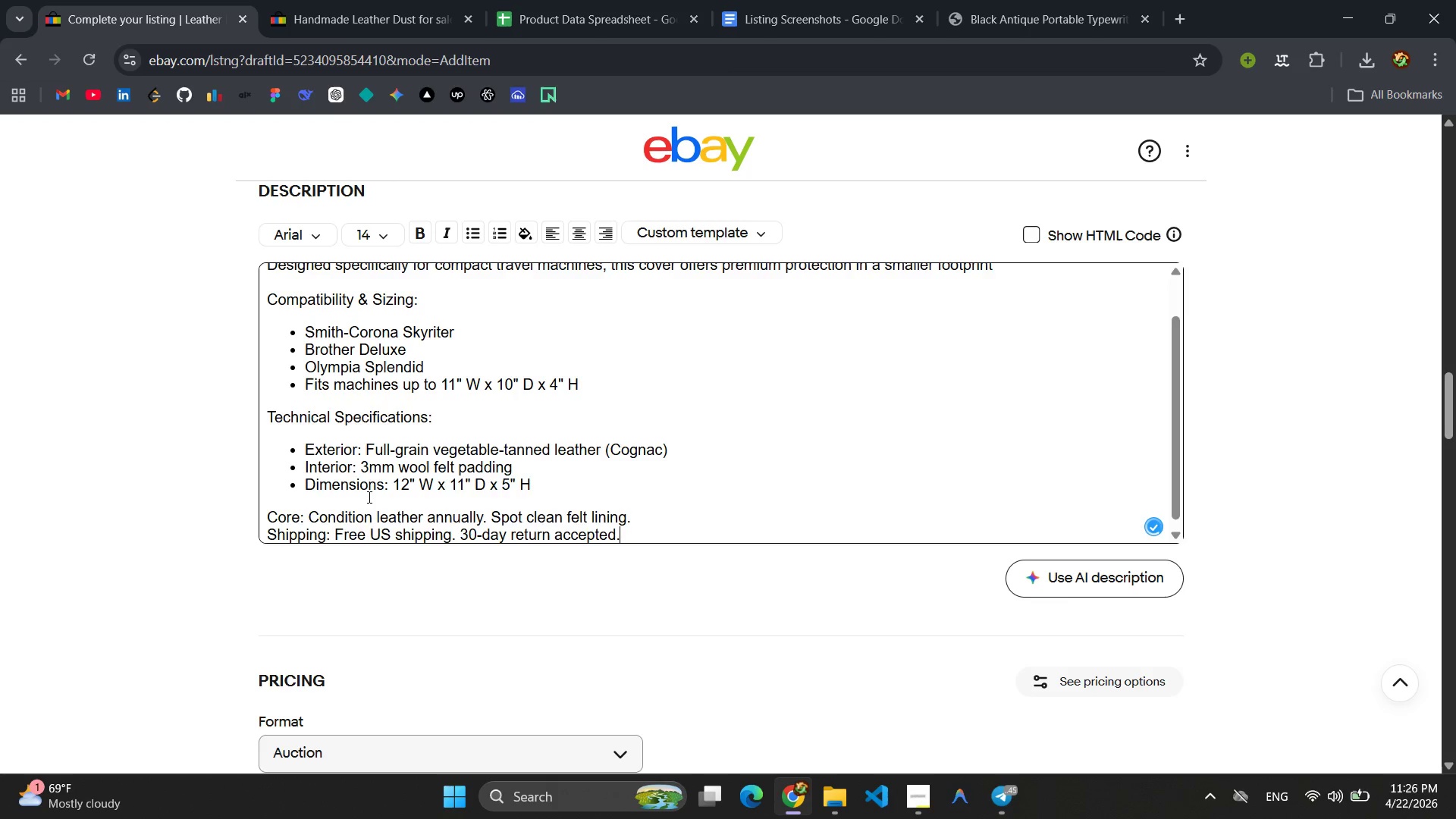 
key(Enter)
 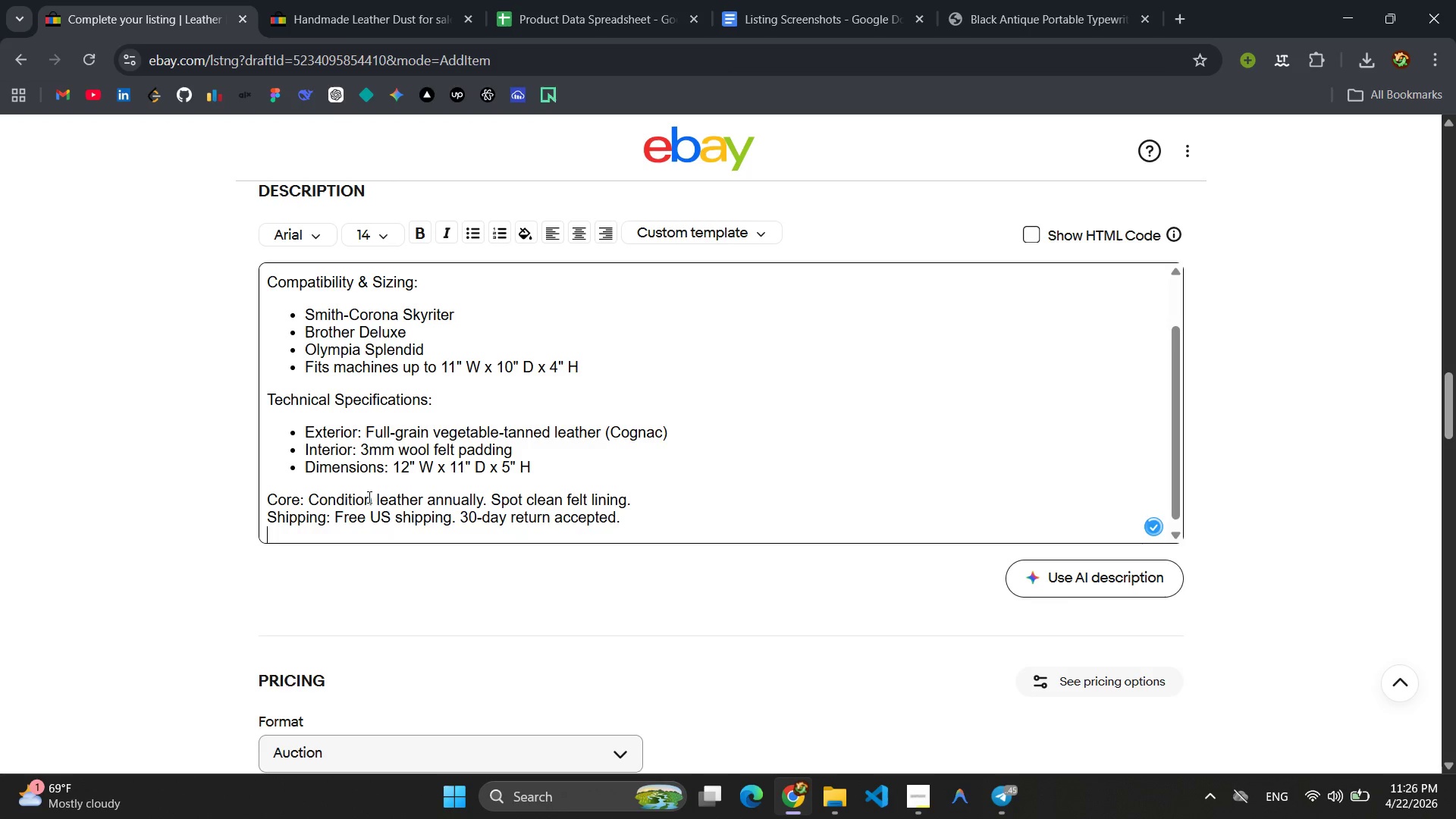 
key(Shift+Enter)
 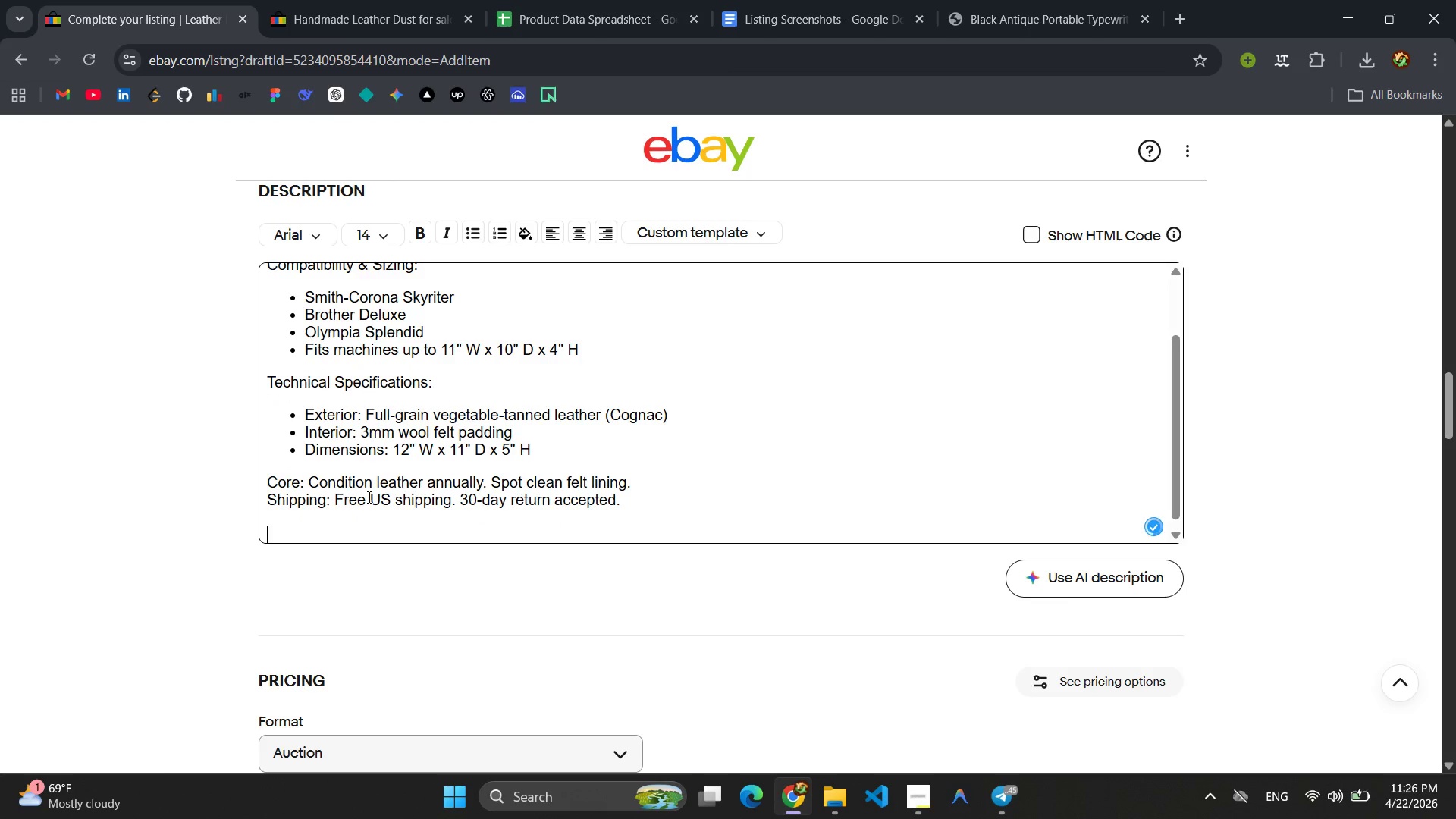 
type(Ink & Iron ANti)
key(Backspace)
key(Backspace)
key(Backspace)
type(ntiquities - Curated Tools )
 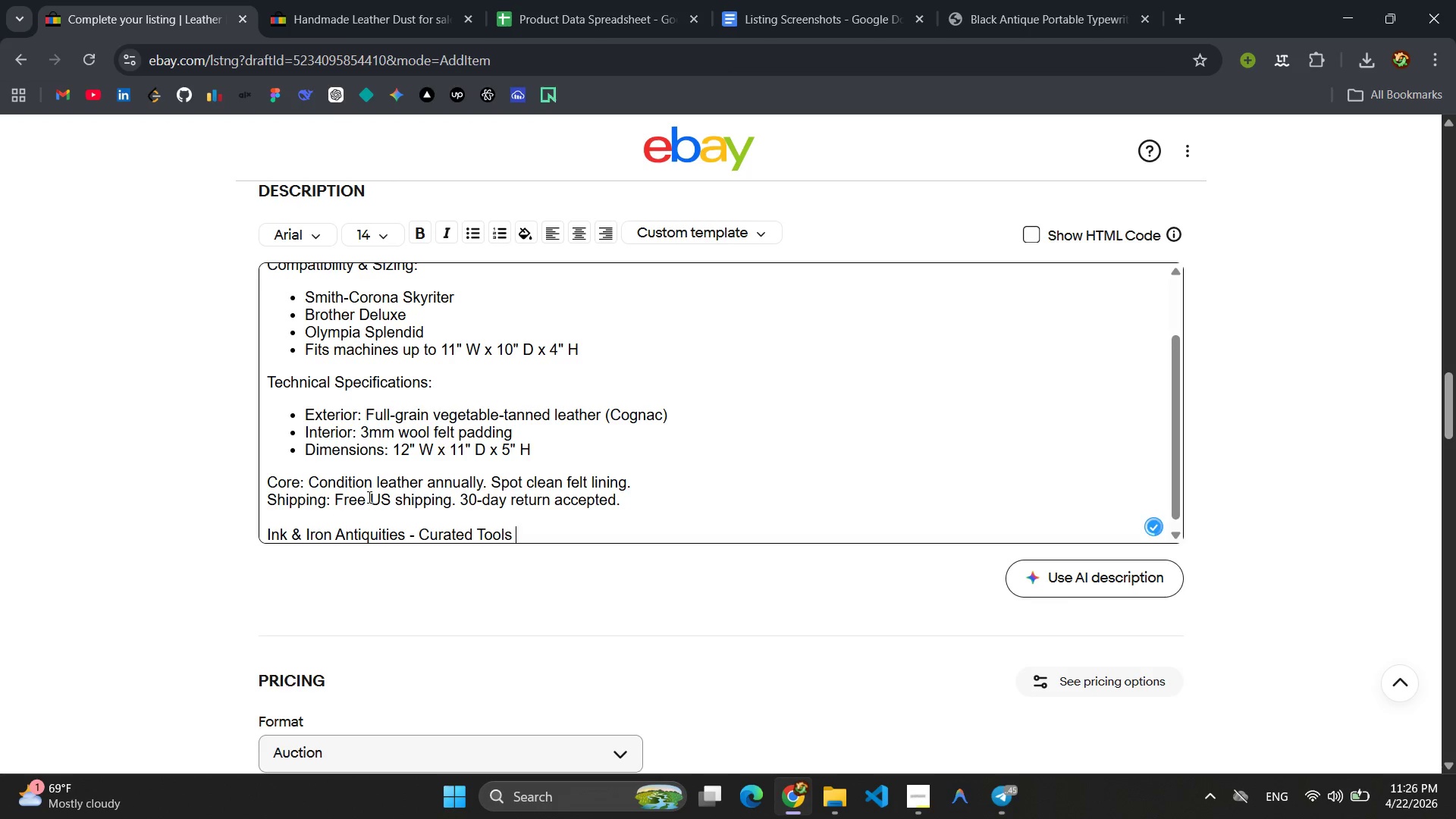 
type(for the Mechin)
key(Backspace)
key(Backspace)
type(anical Soul.)
 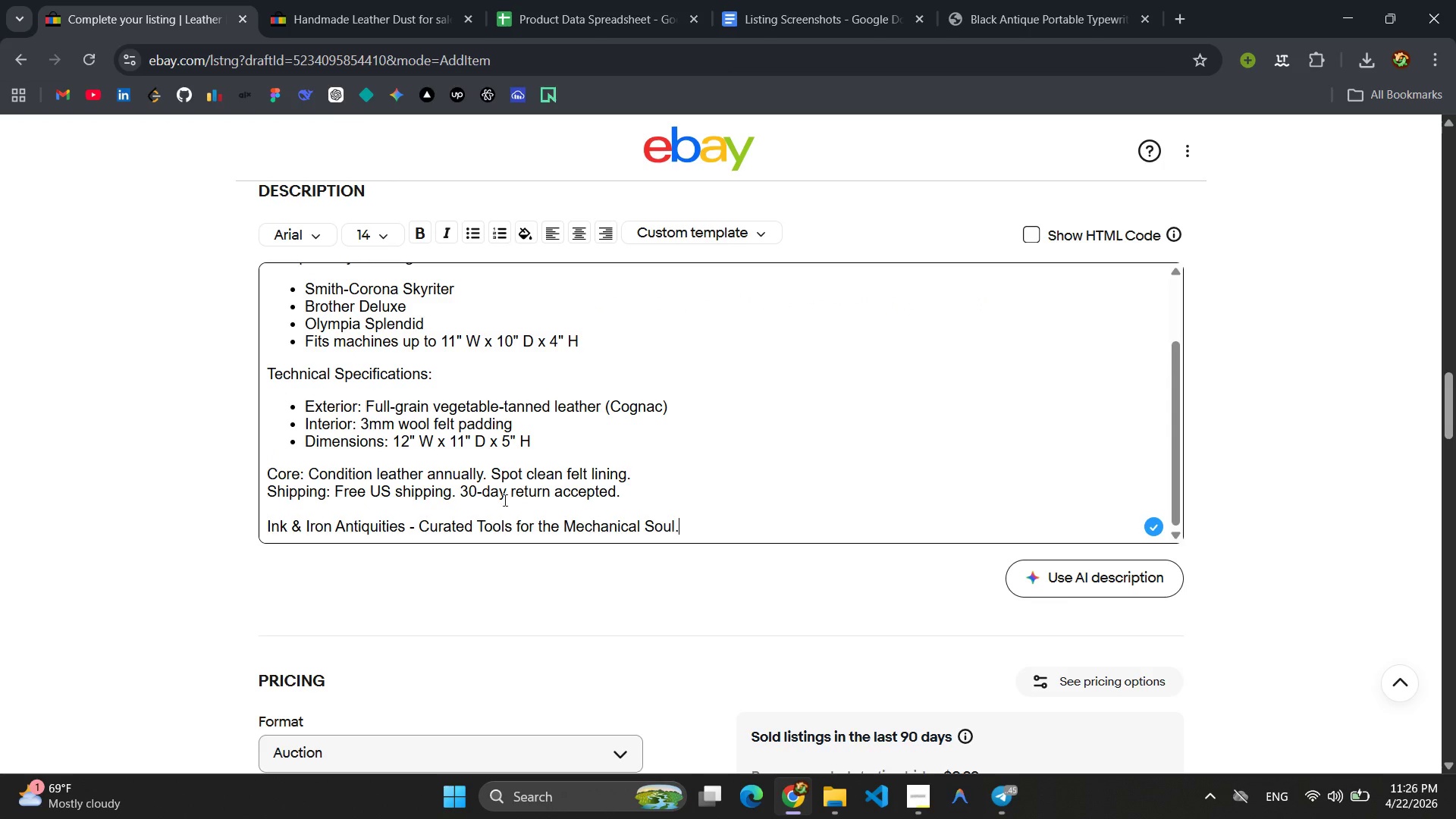 
wait(7.36)
 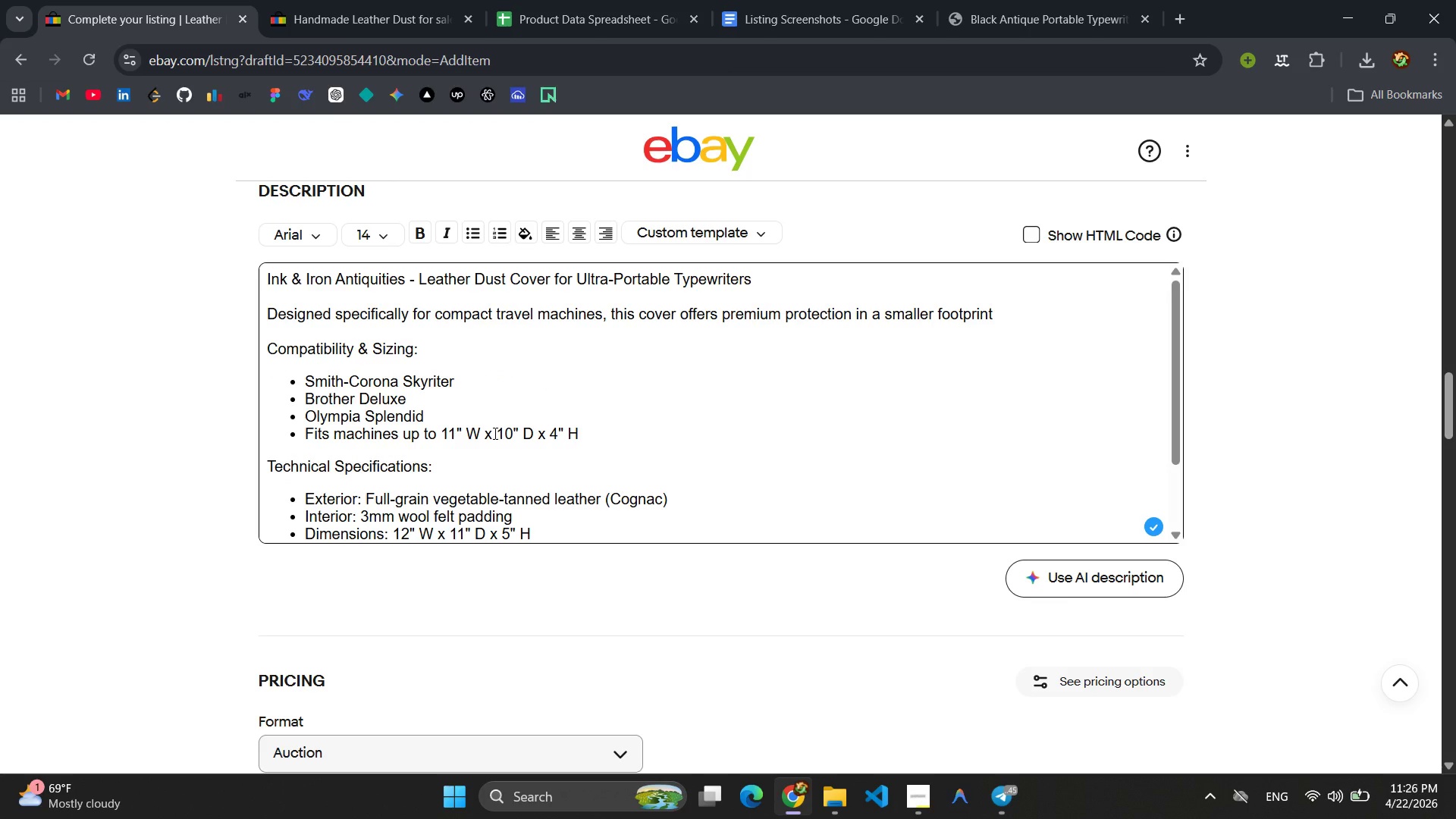 
left_click_drag(start_coordinate=[688, 527], to_coordinate=[255, 526])
 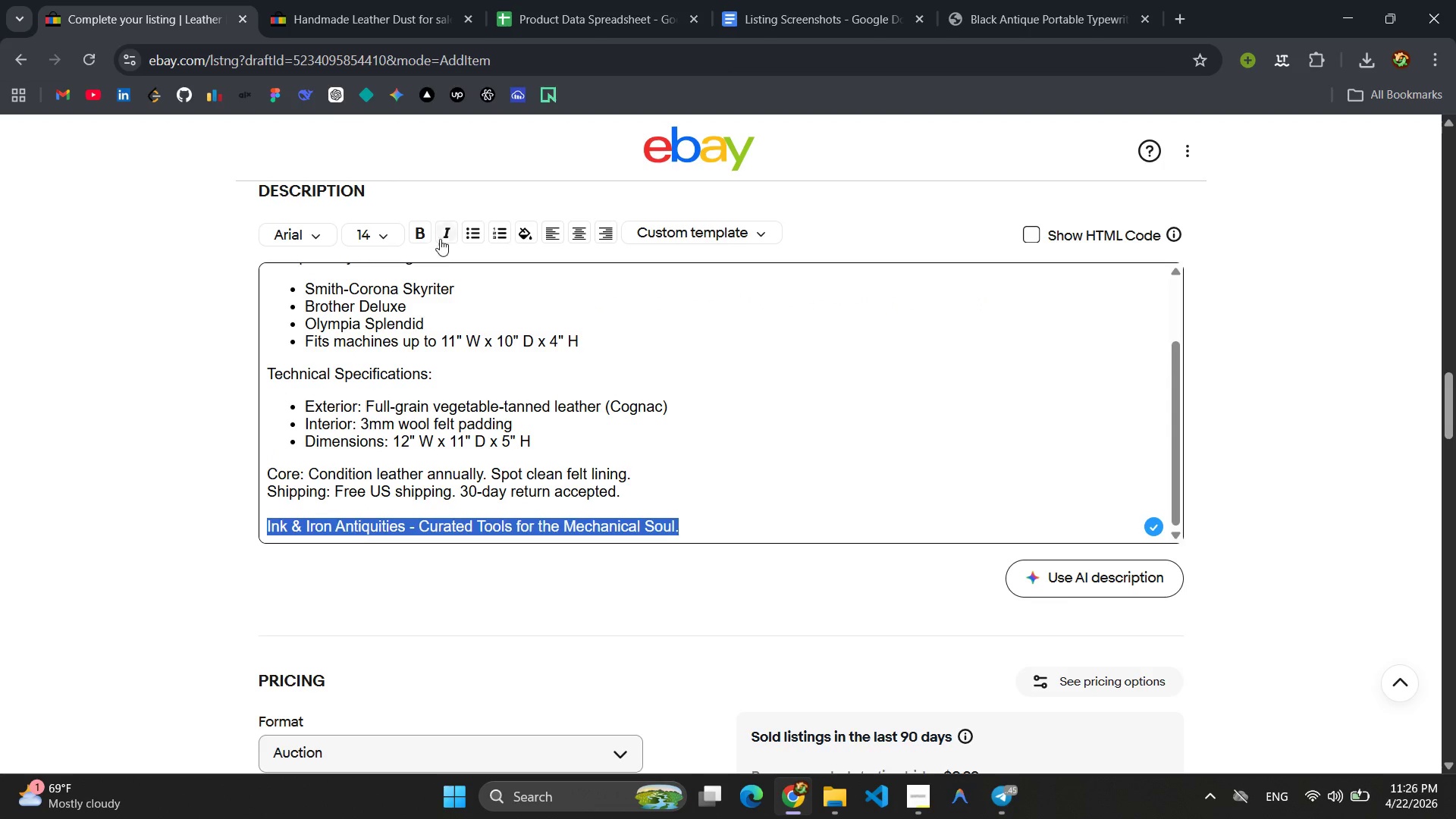 
left_click([445, 234])
 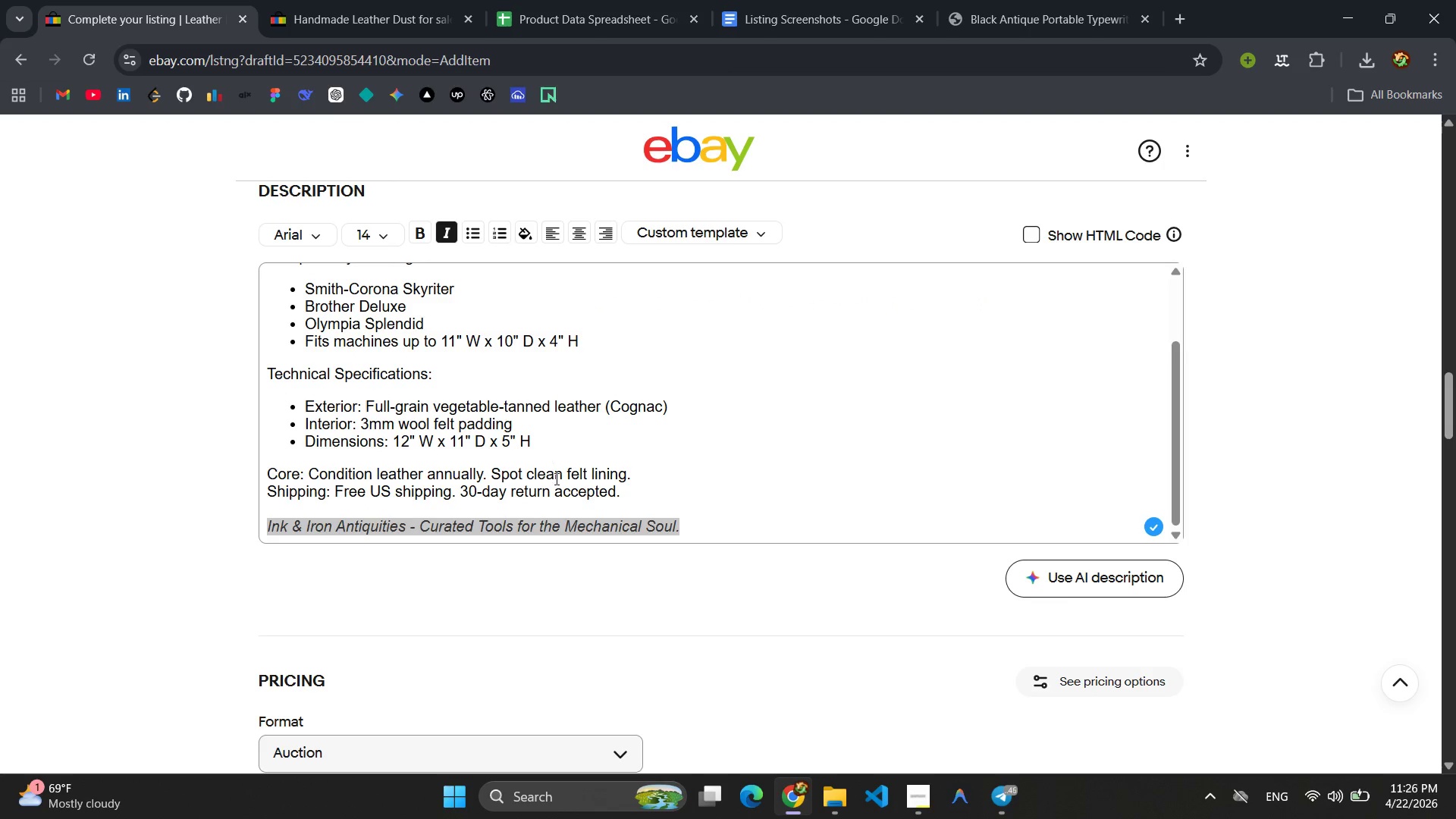 
left_click([557, 482])
 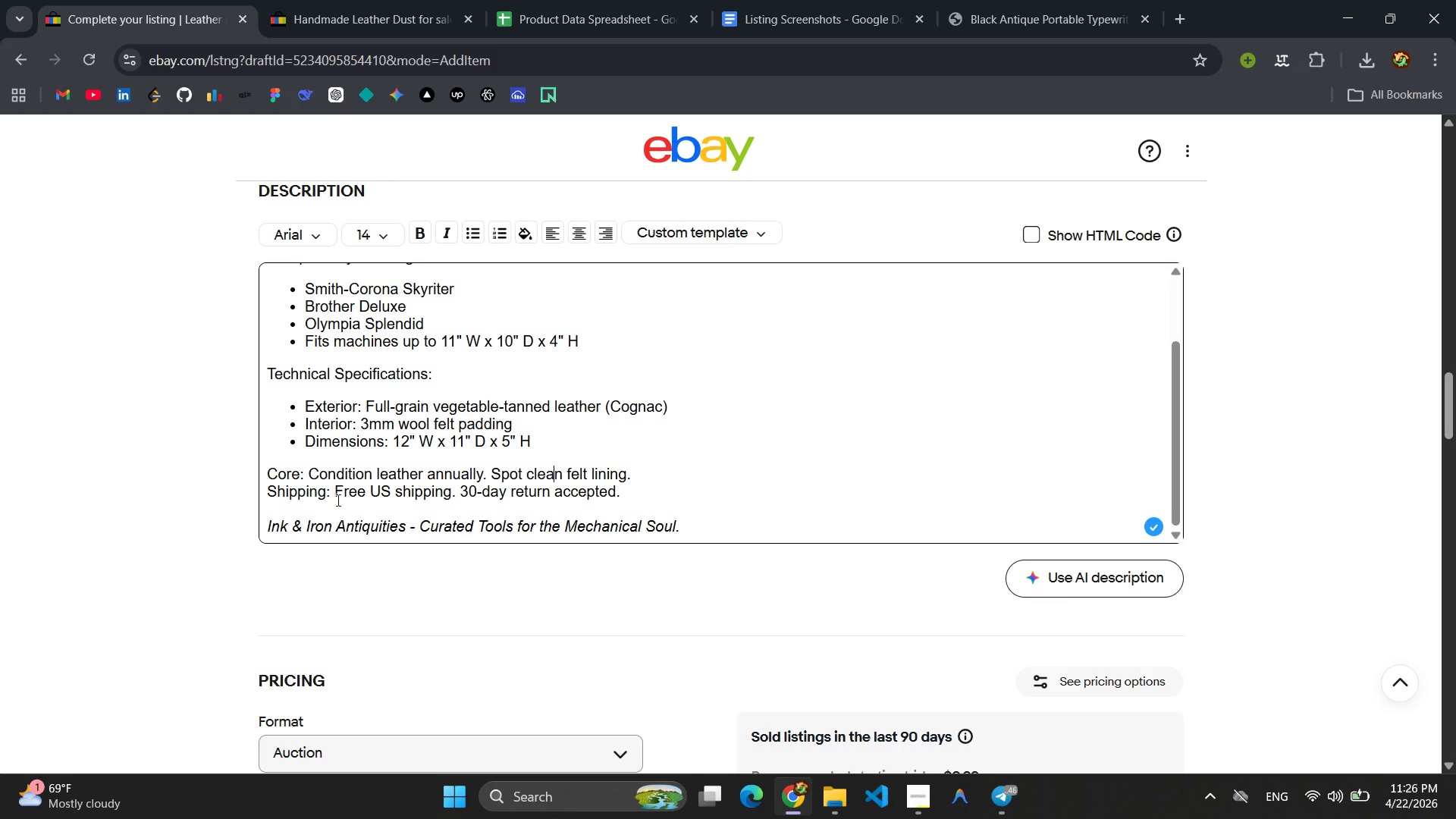 
left_click_drag(start_coordinate=[309, 478], to_coordinate=[269, 472])
 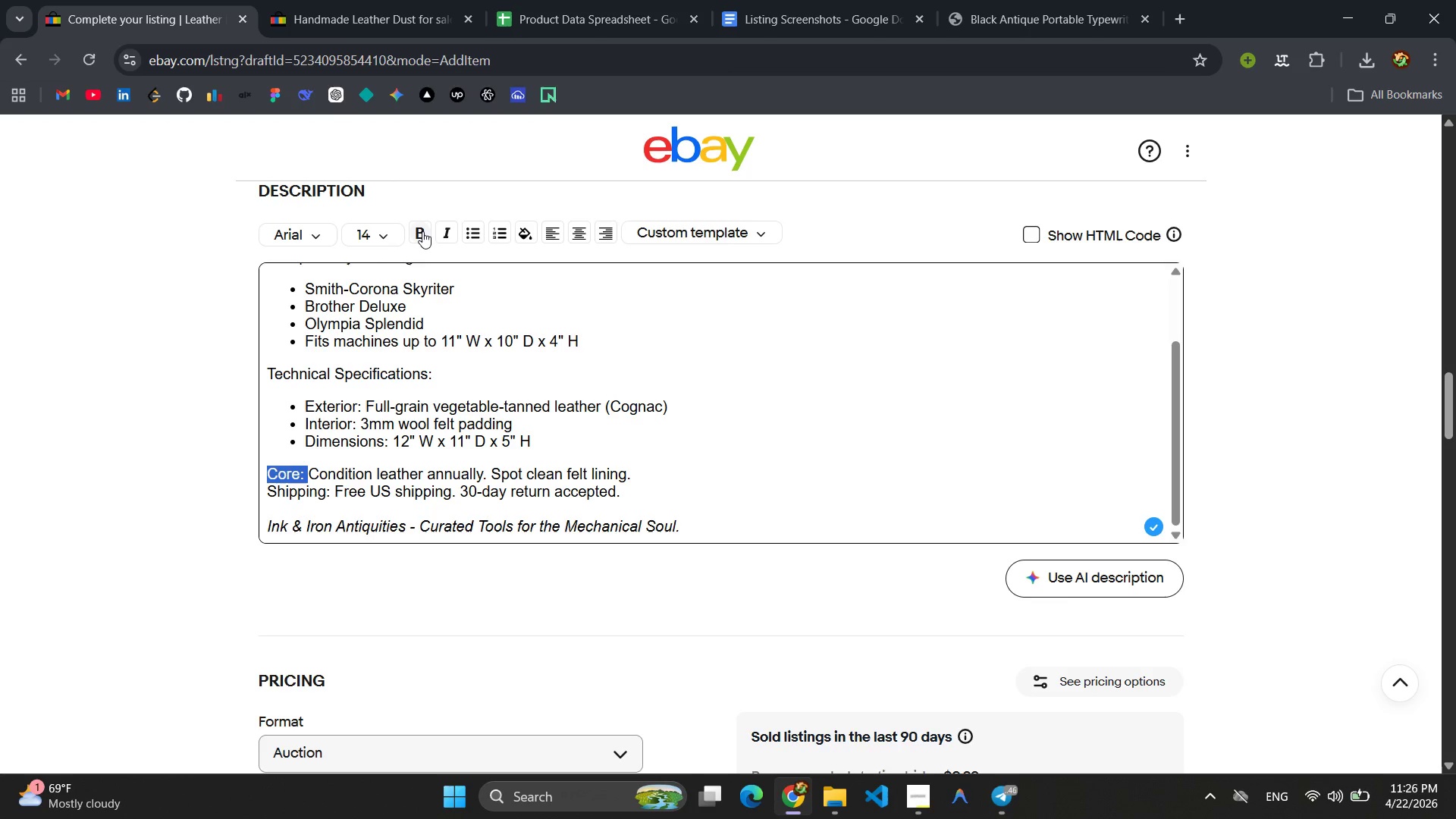 
left_click([422, 232])
 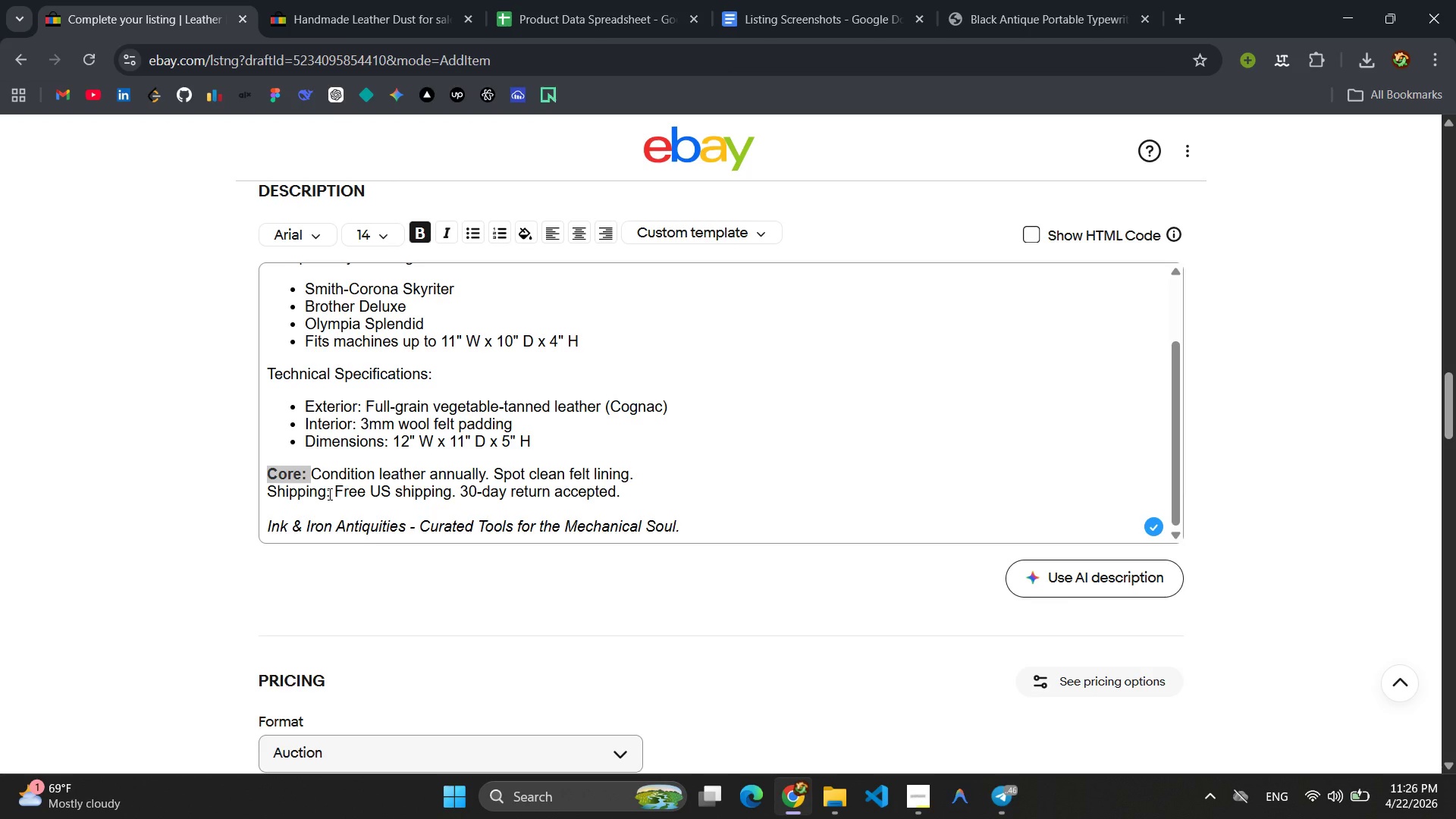 
left_click_drag(start_coordinate=[328, 494], to_coordinate=[256, 493])
 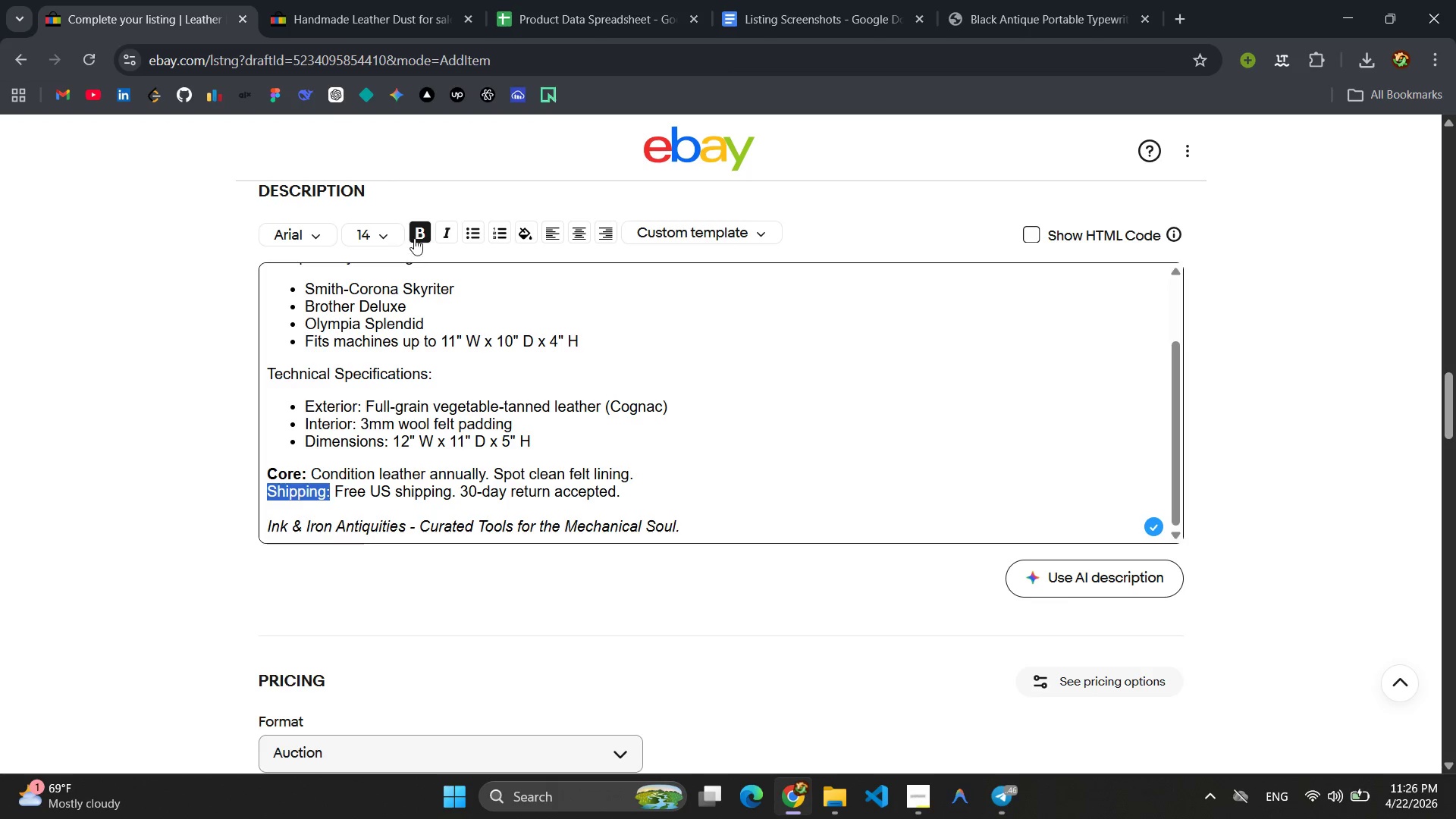 
left_click([415, 237])
 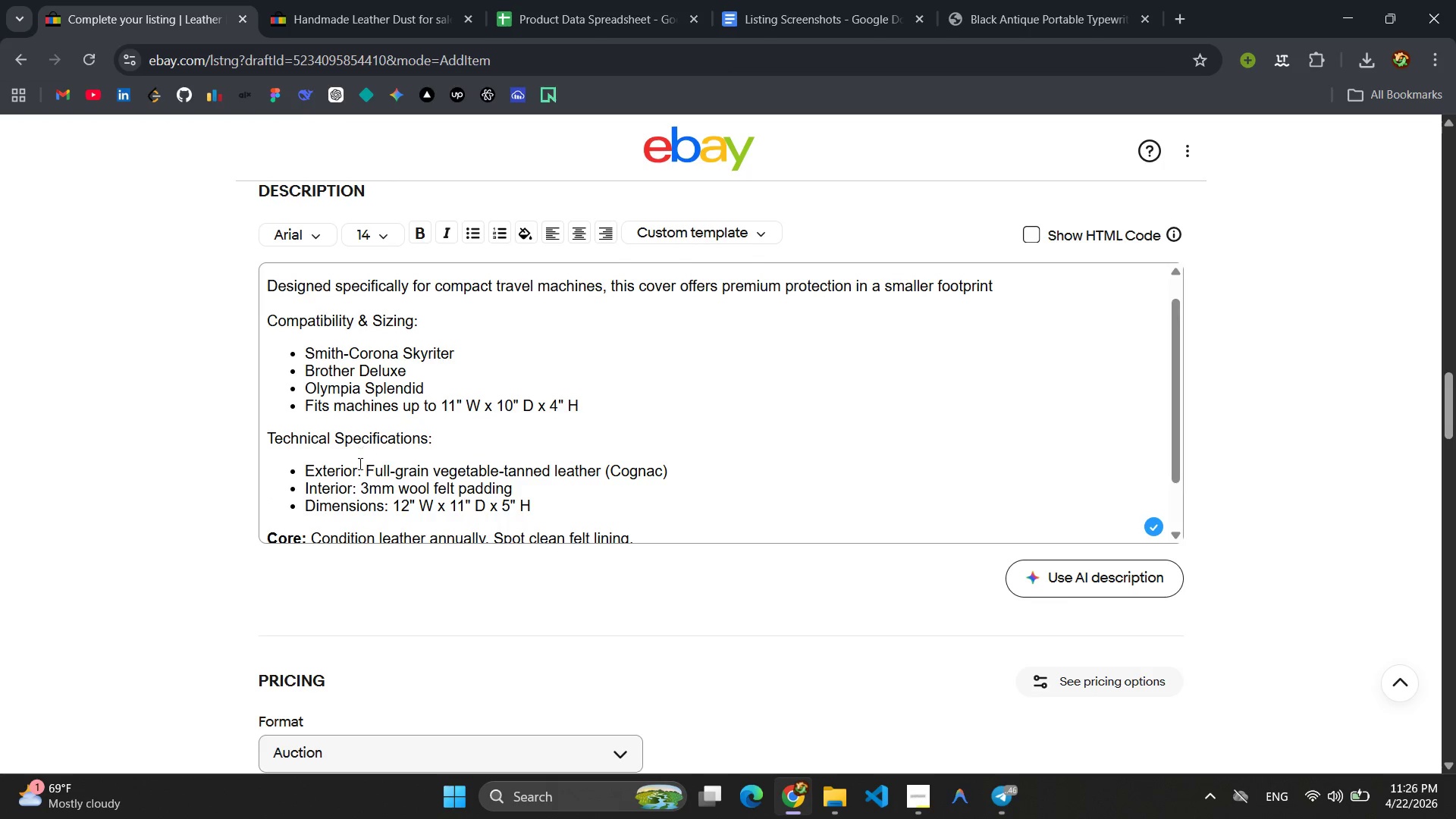 
left_click_drag(start_coordinate=[363, 472], to_coordinate=[300, 472])
 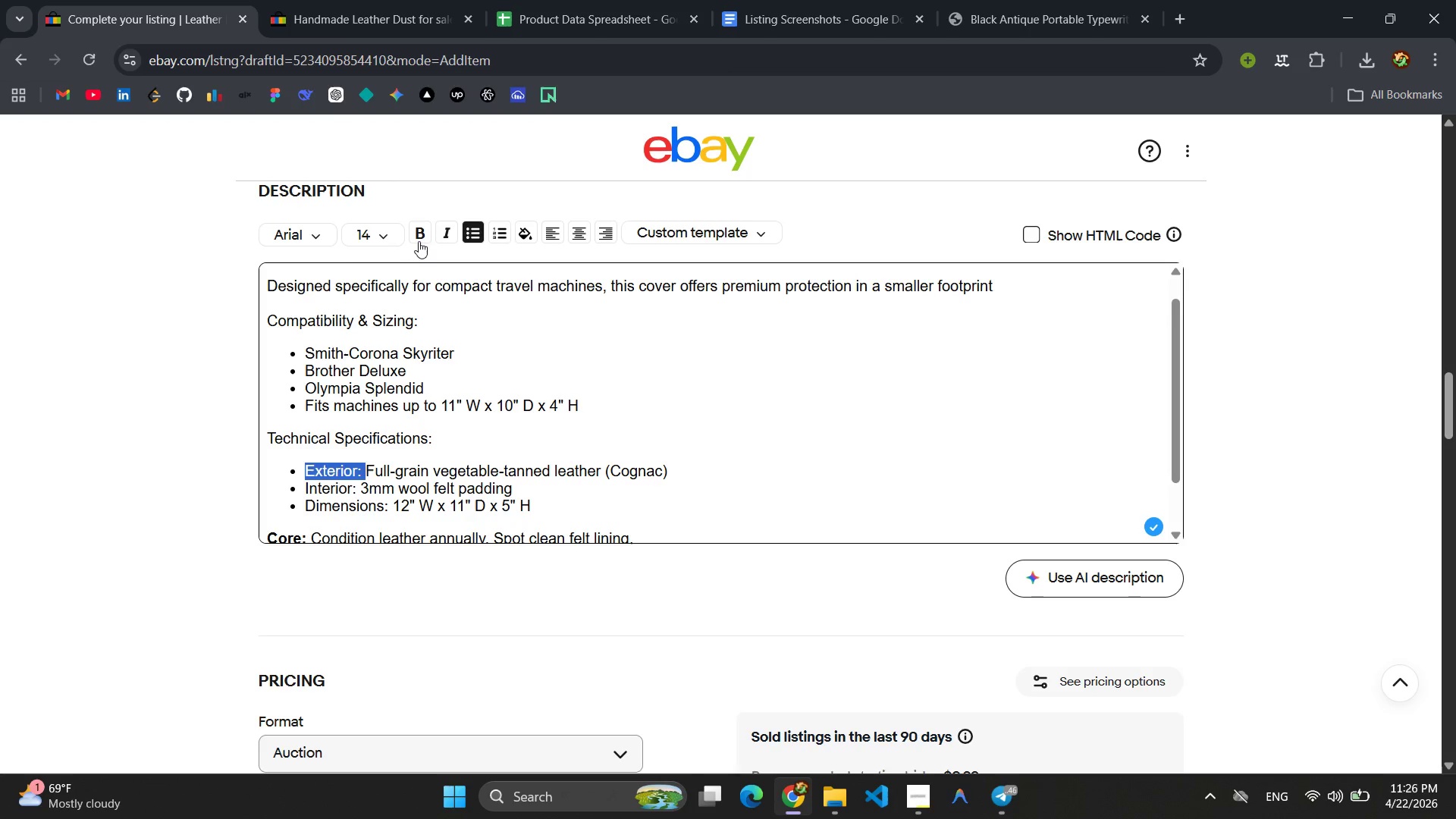 
left_click([420, 240])
 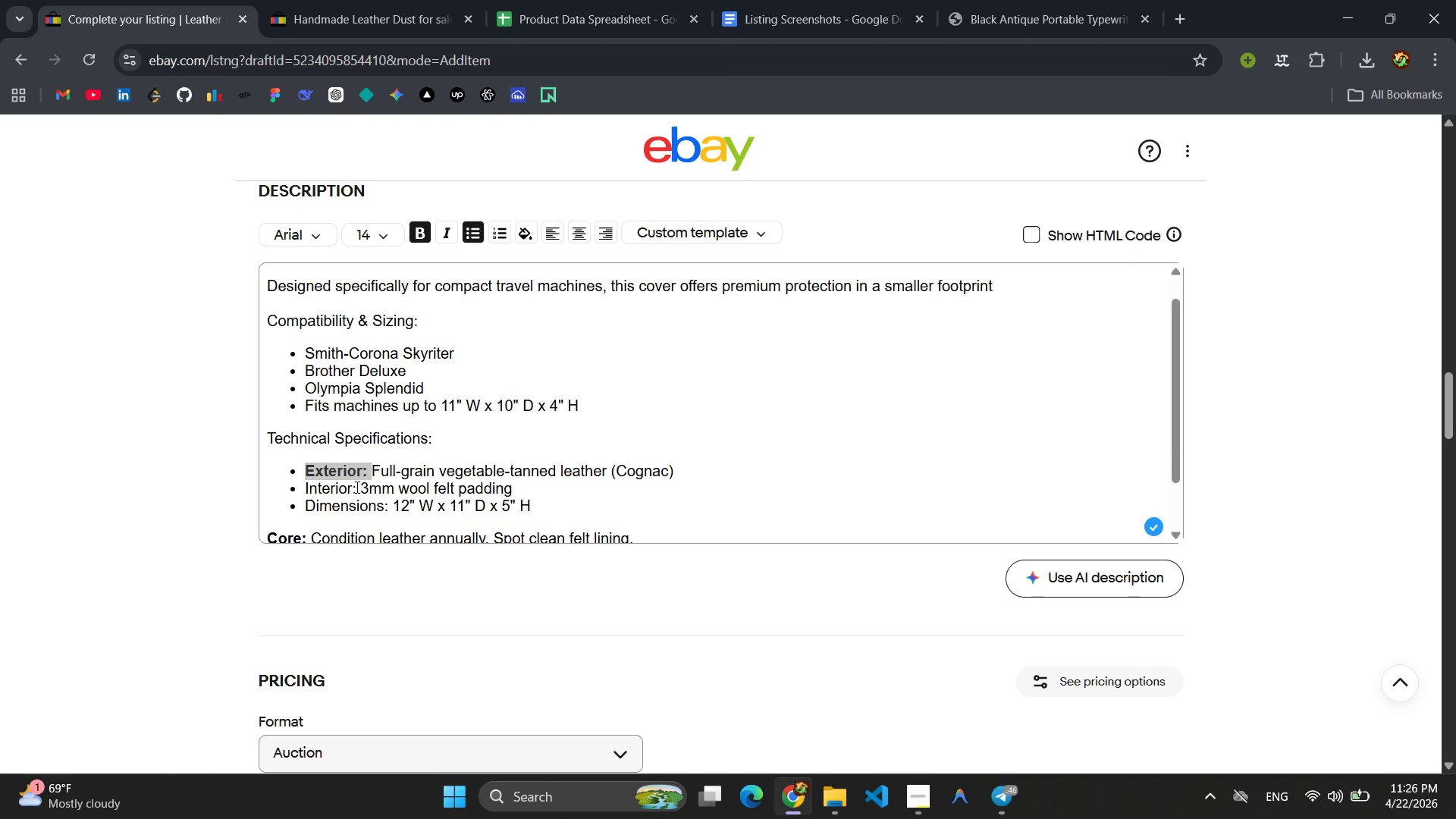 
left_click_drag(start_coordinate=[356, 488], to_coordinate=[299, 488])
 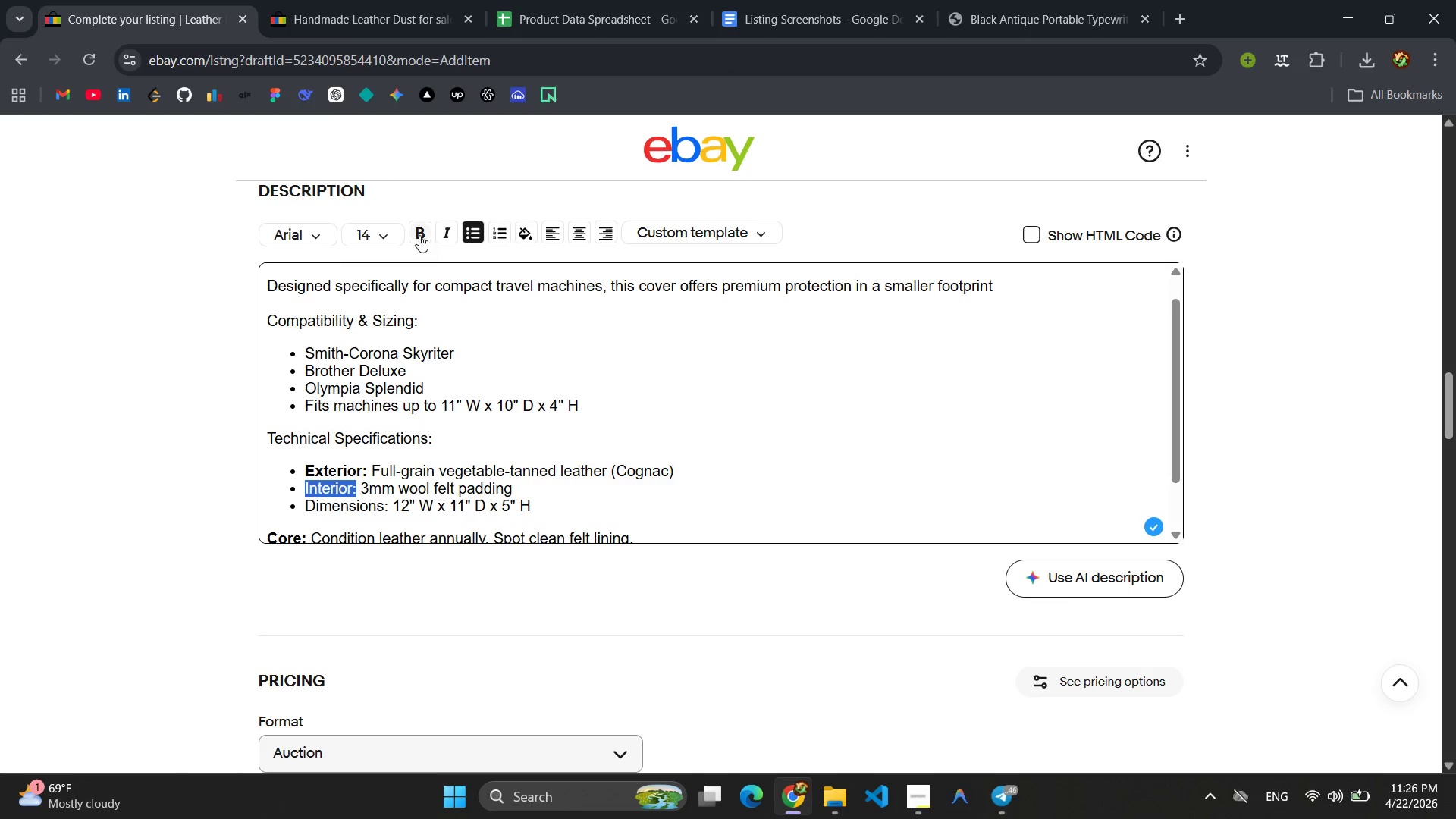 
left_click([419, 235])
 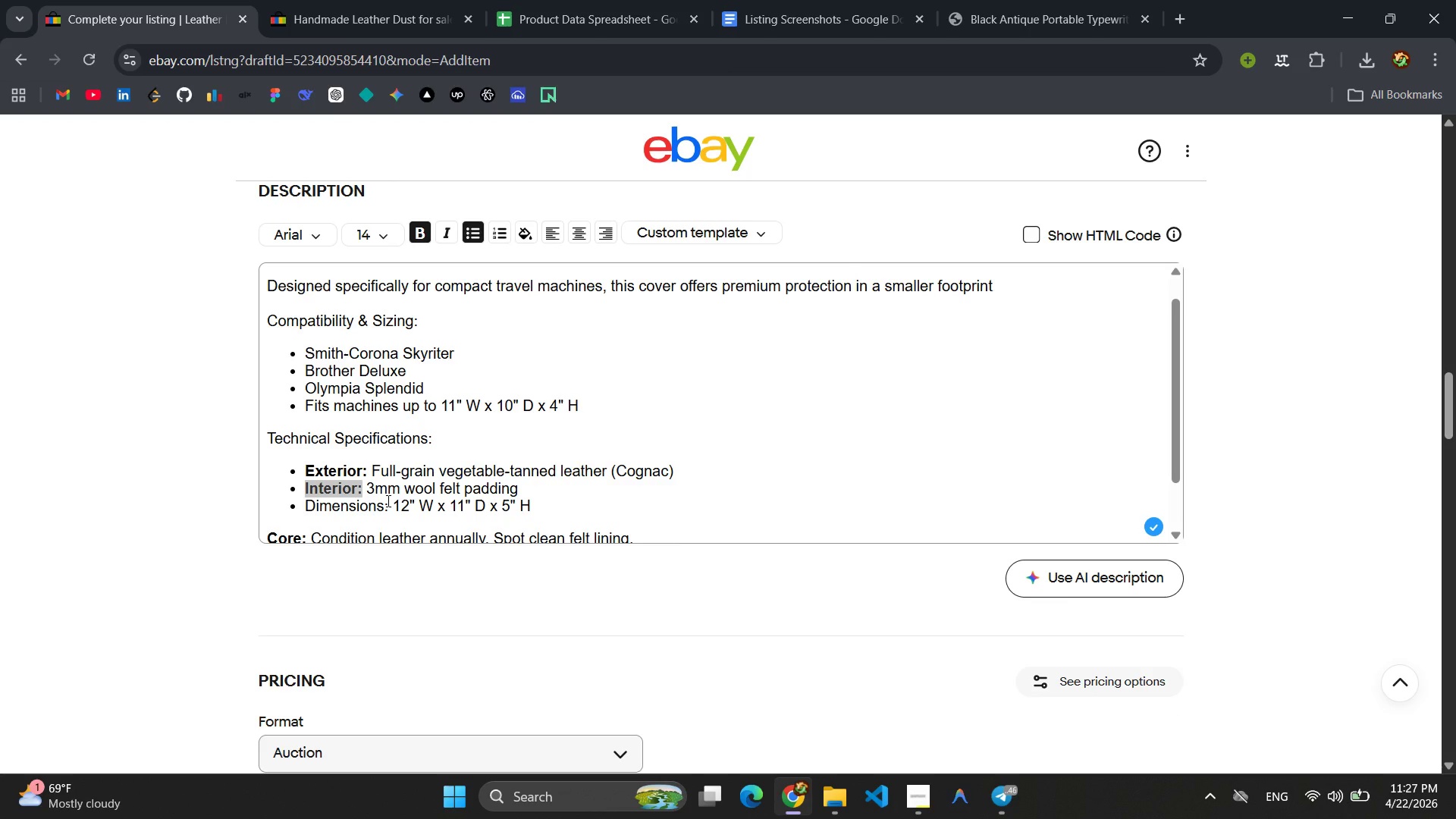 
left_click_drag(start_coordinate=[387, 500], to_coordinate=[297, 513])
 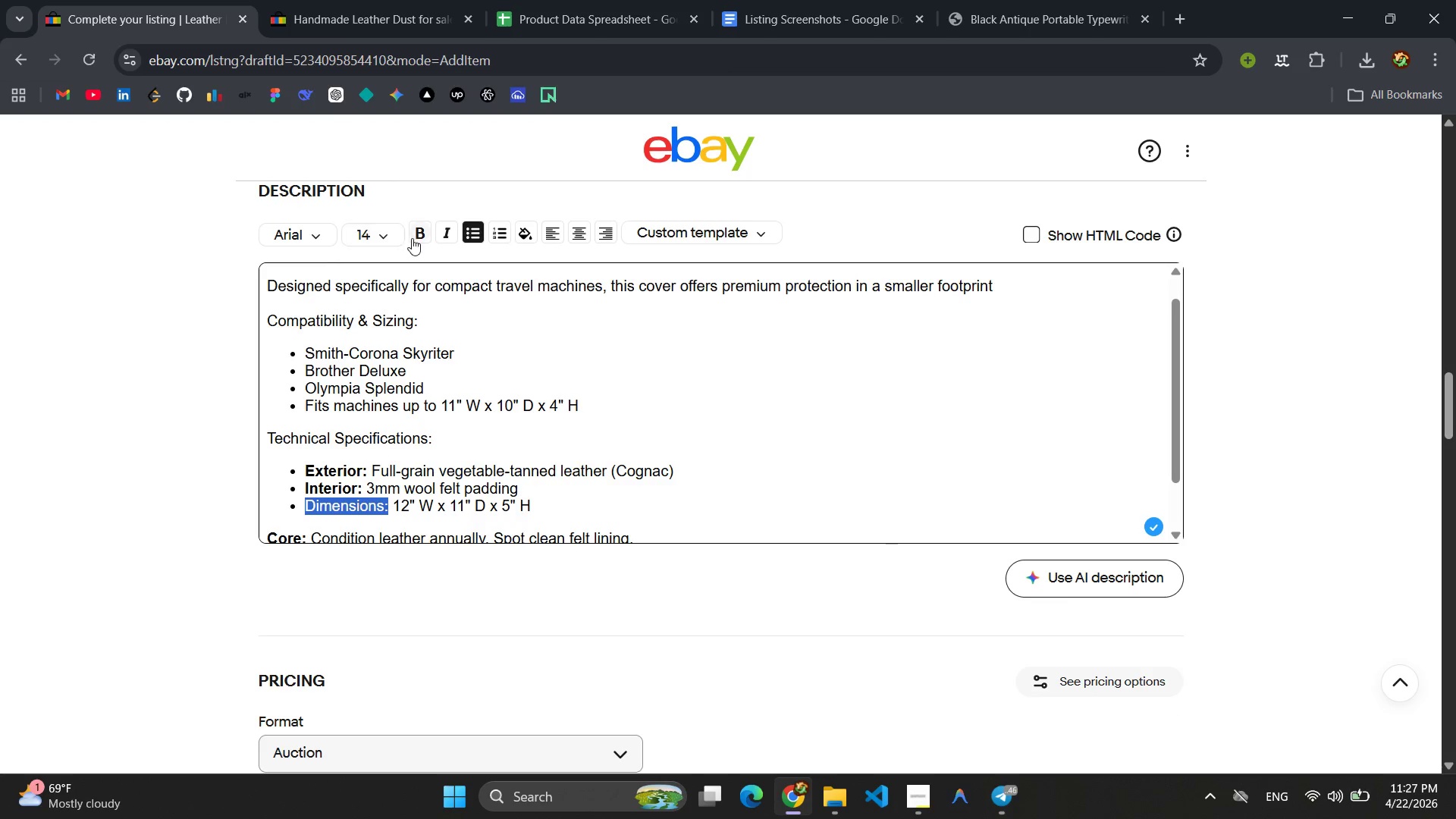 
left_click([412, 238])
 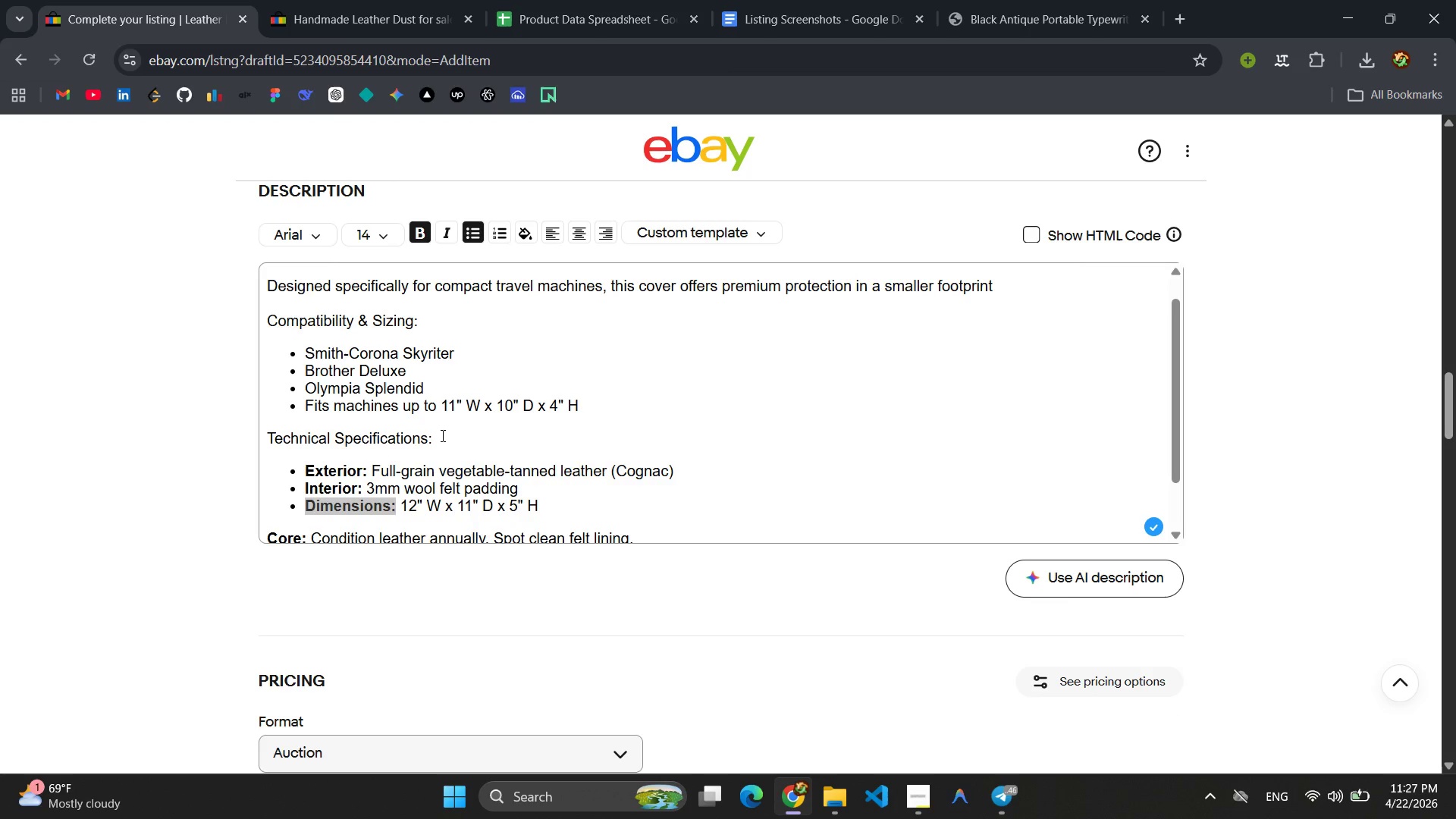 
left_click_drag(start_coordinate=[440, 436], to_coordinate=[253, 447])
 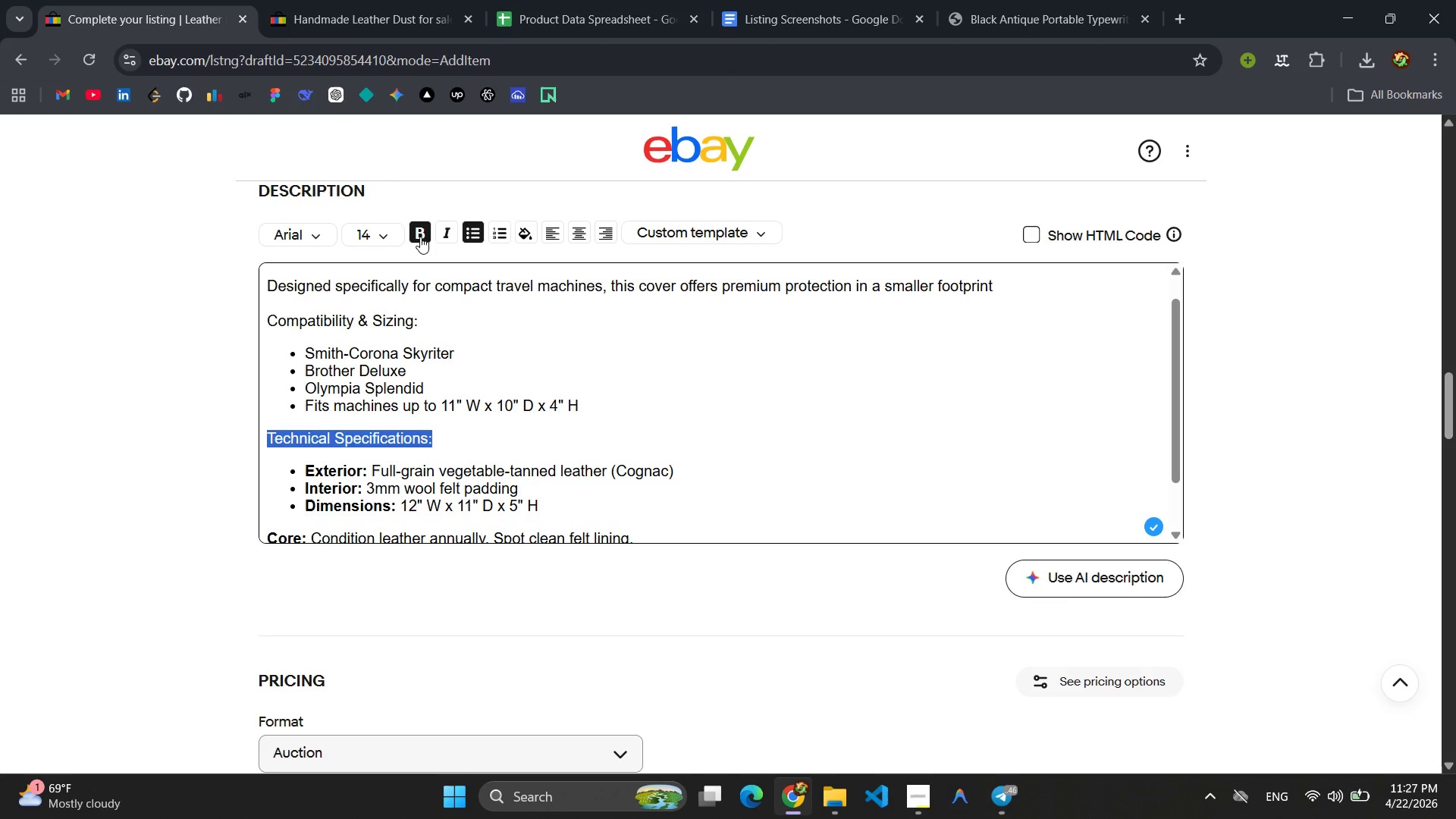 
left_click([420, 237])
 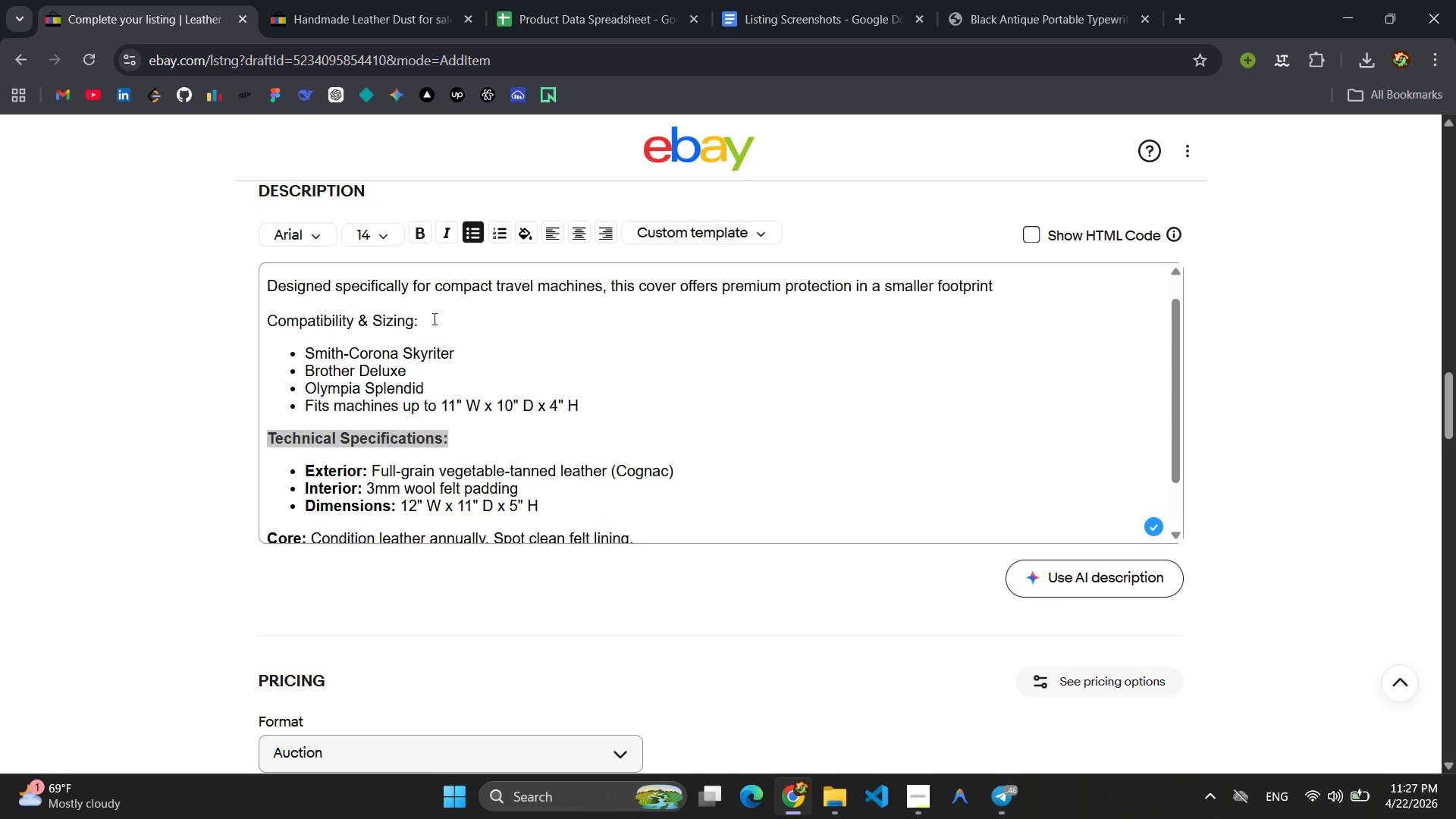 
left_click_drag(start_coordinate=[433, 318], to_coordinate=[257, 334])
 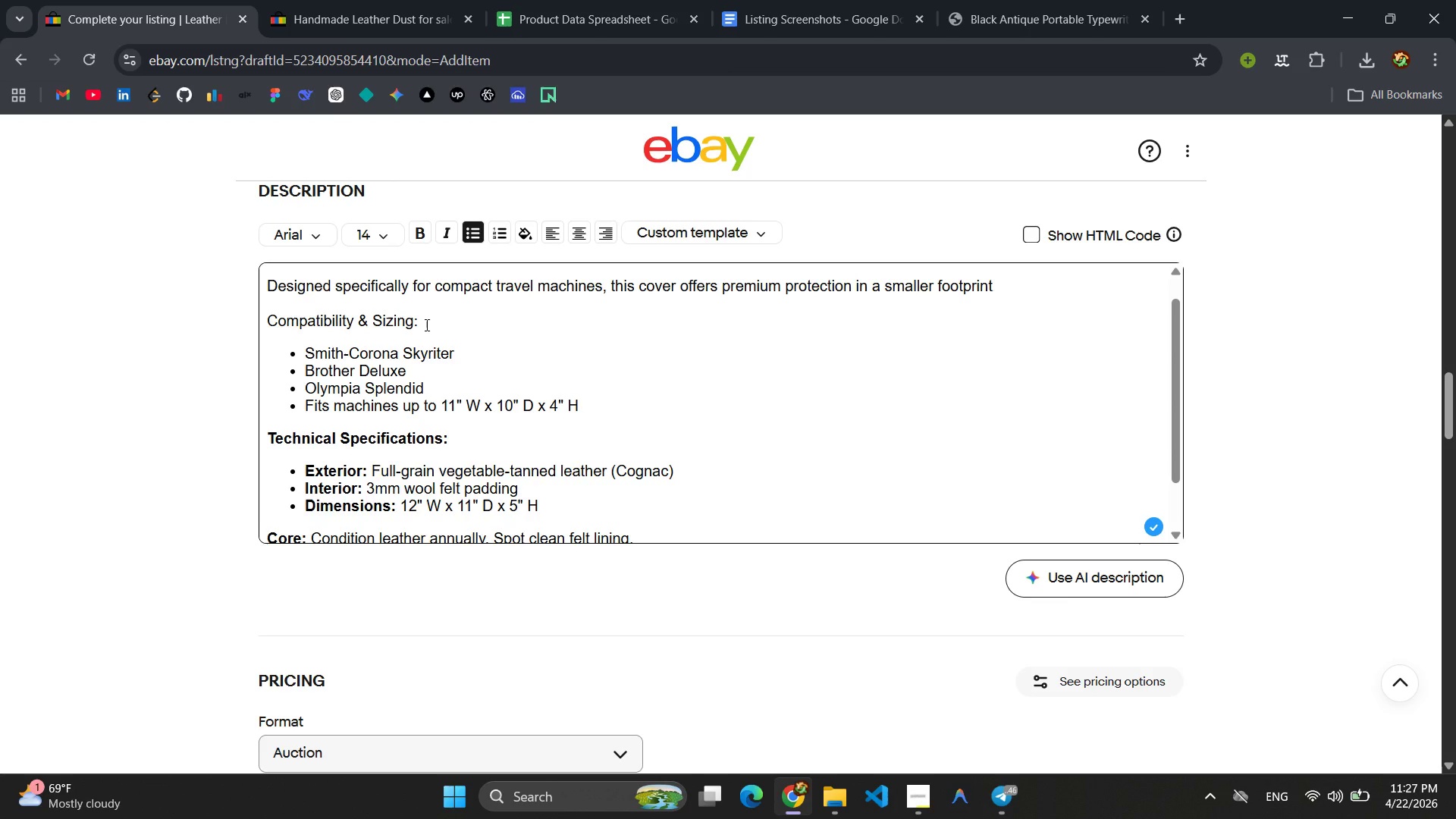 
left_click_drag(start_coordinate=[425, 325], to_coordinate=[299, 309])
 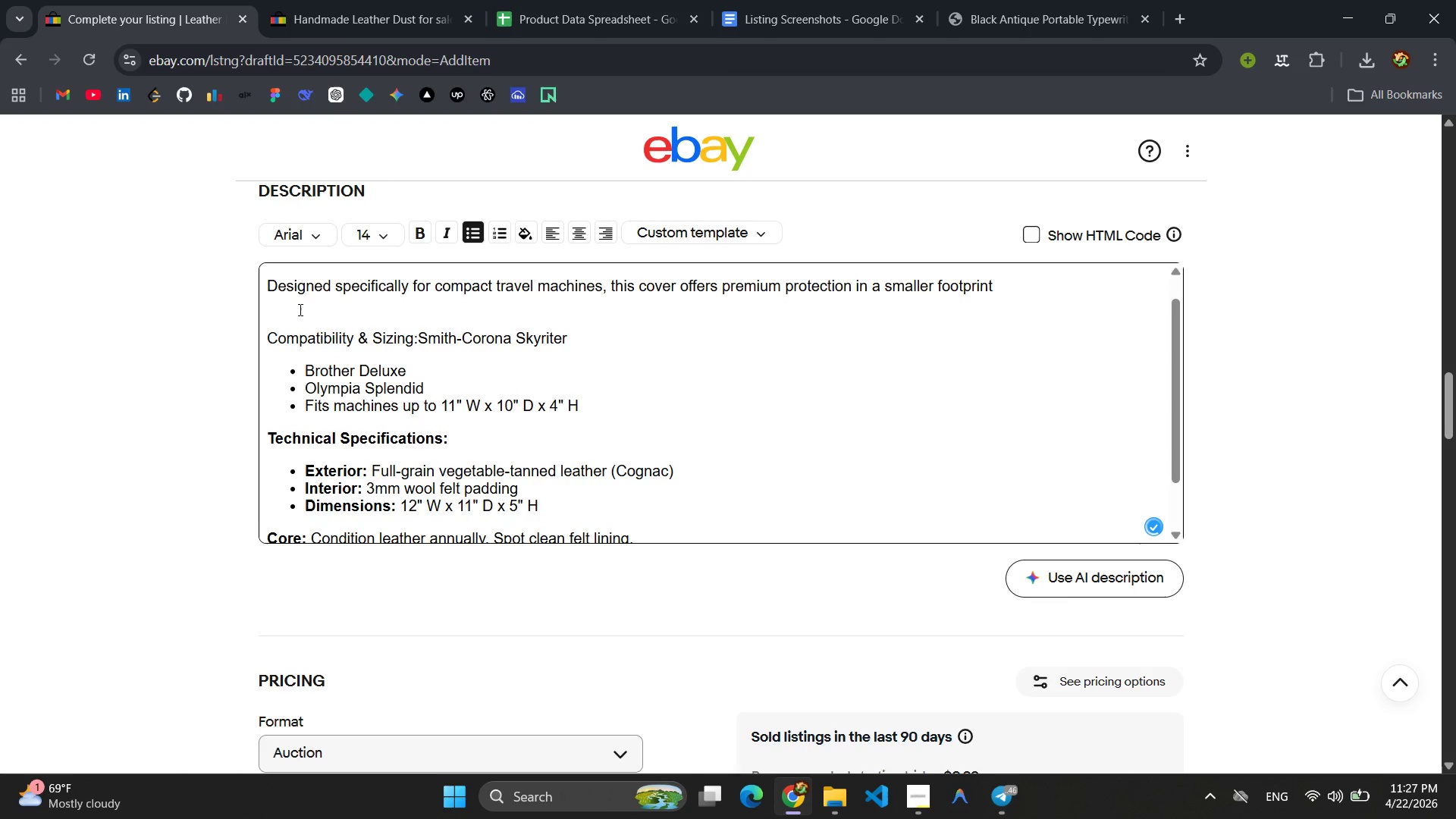 
key(Control+Z)
 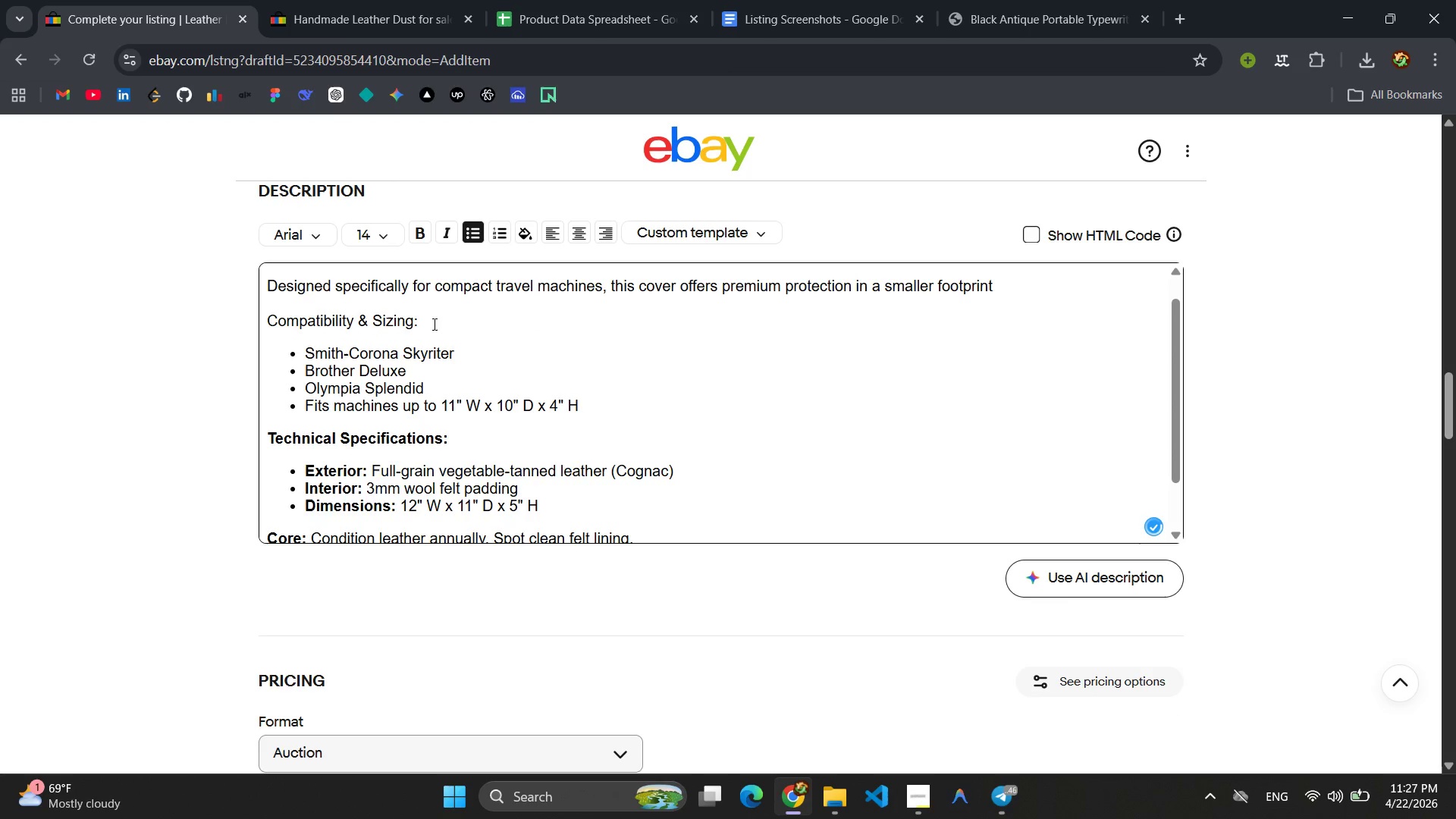 
left_click_drag(start_coordinate=[429, 325], to_coordinate=[405, 324])
 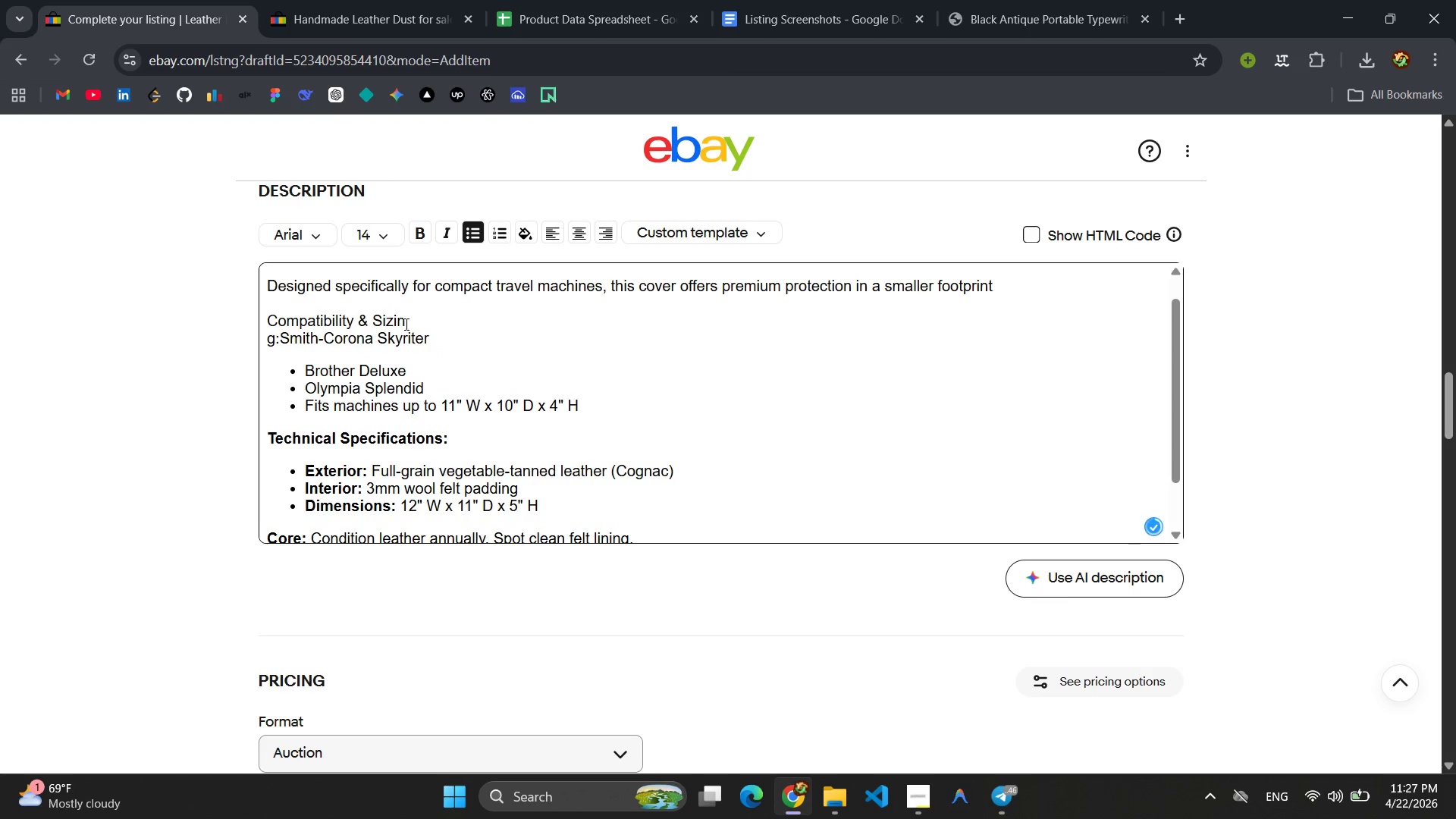 
key(Control+Z)
 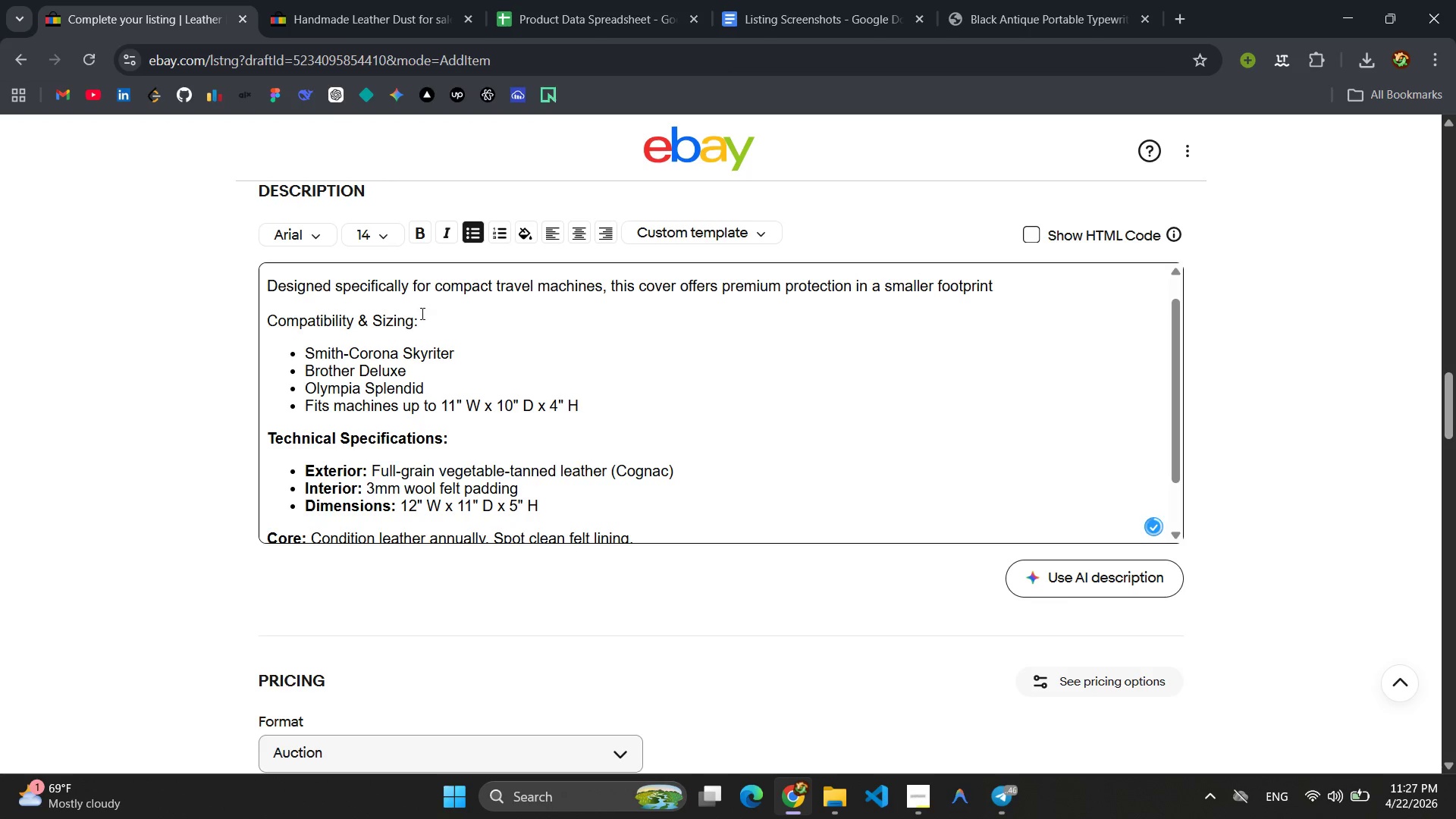 
left_click([427, 313])
 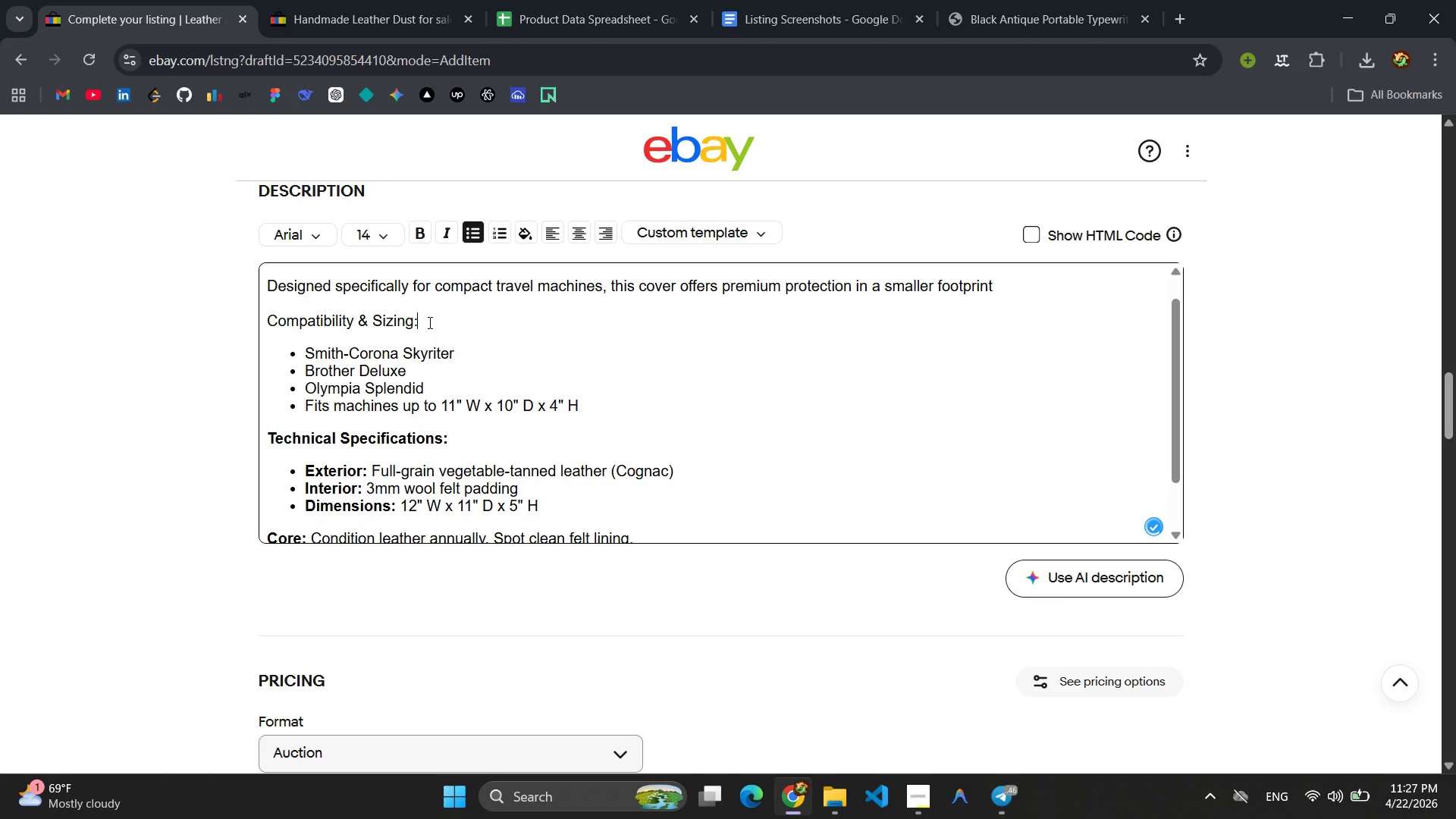 
left_click_drag(start_coordinate=[428, 322], to_coordinate=[294, 297])
 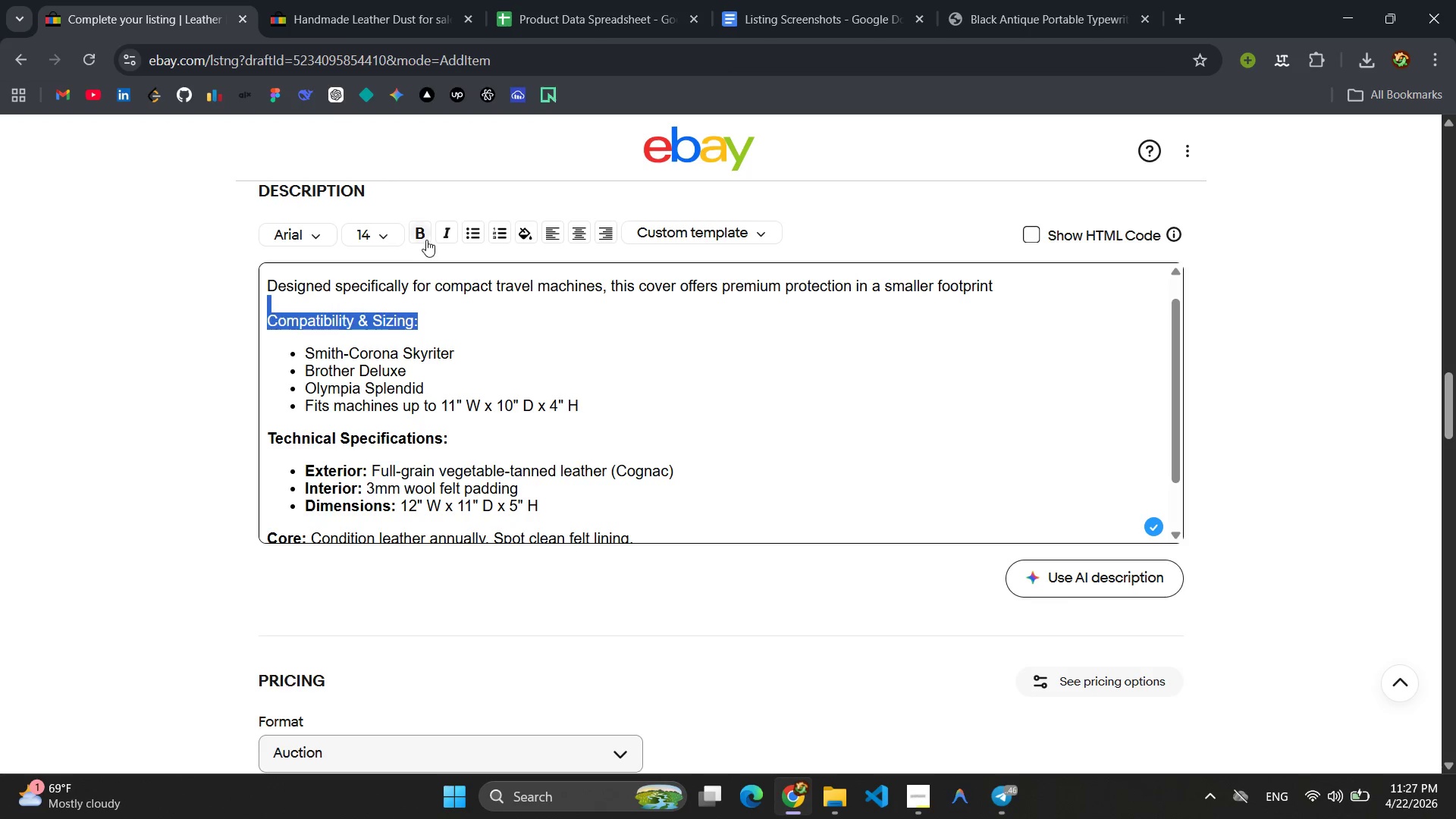 
left_click([426, 237])
 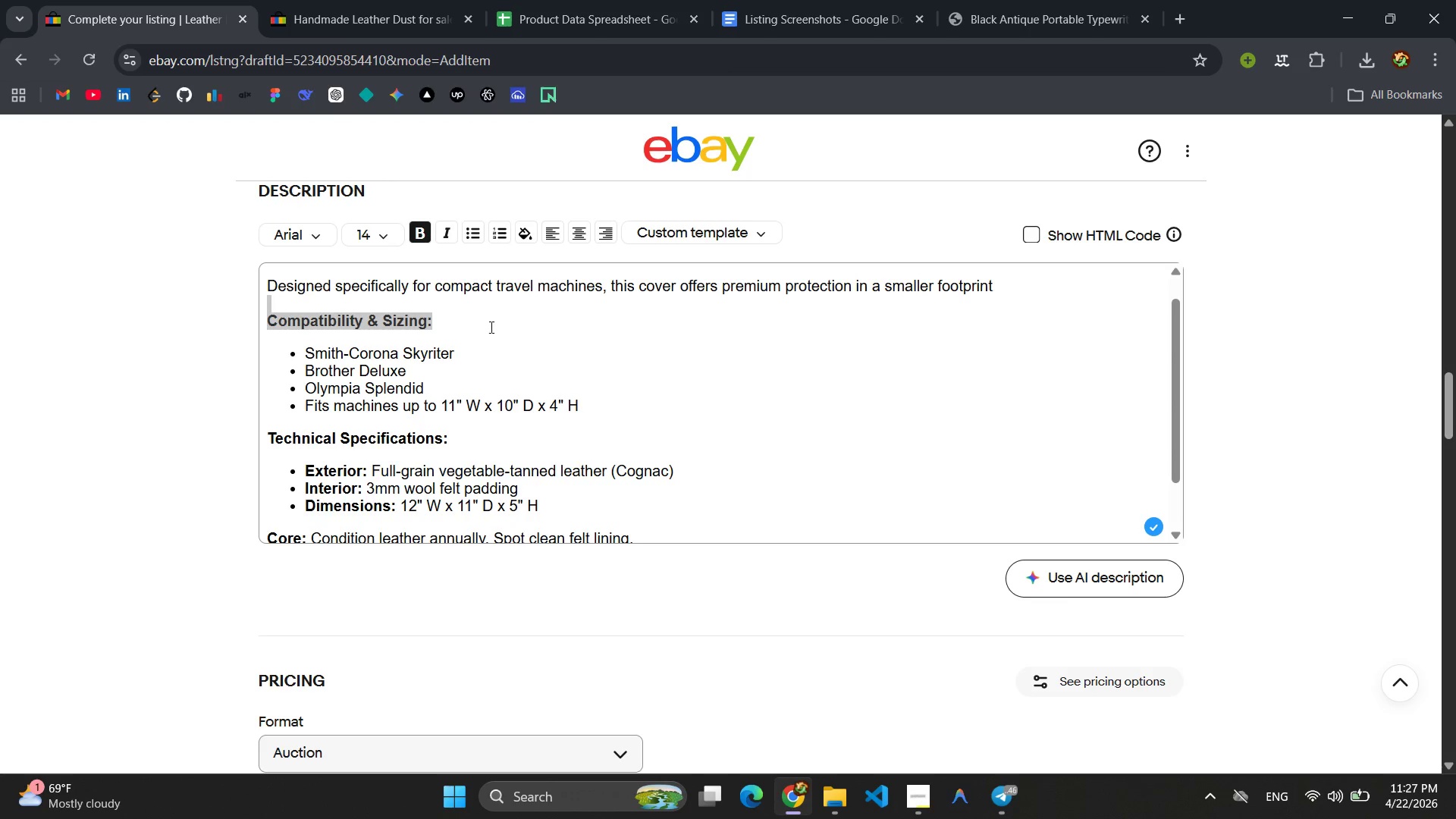 
scroll: coordinate [579, 346], scroll_direction: up, amount: 4.0
 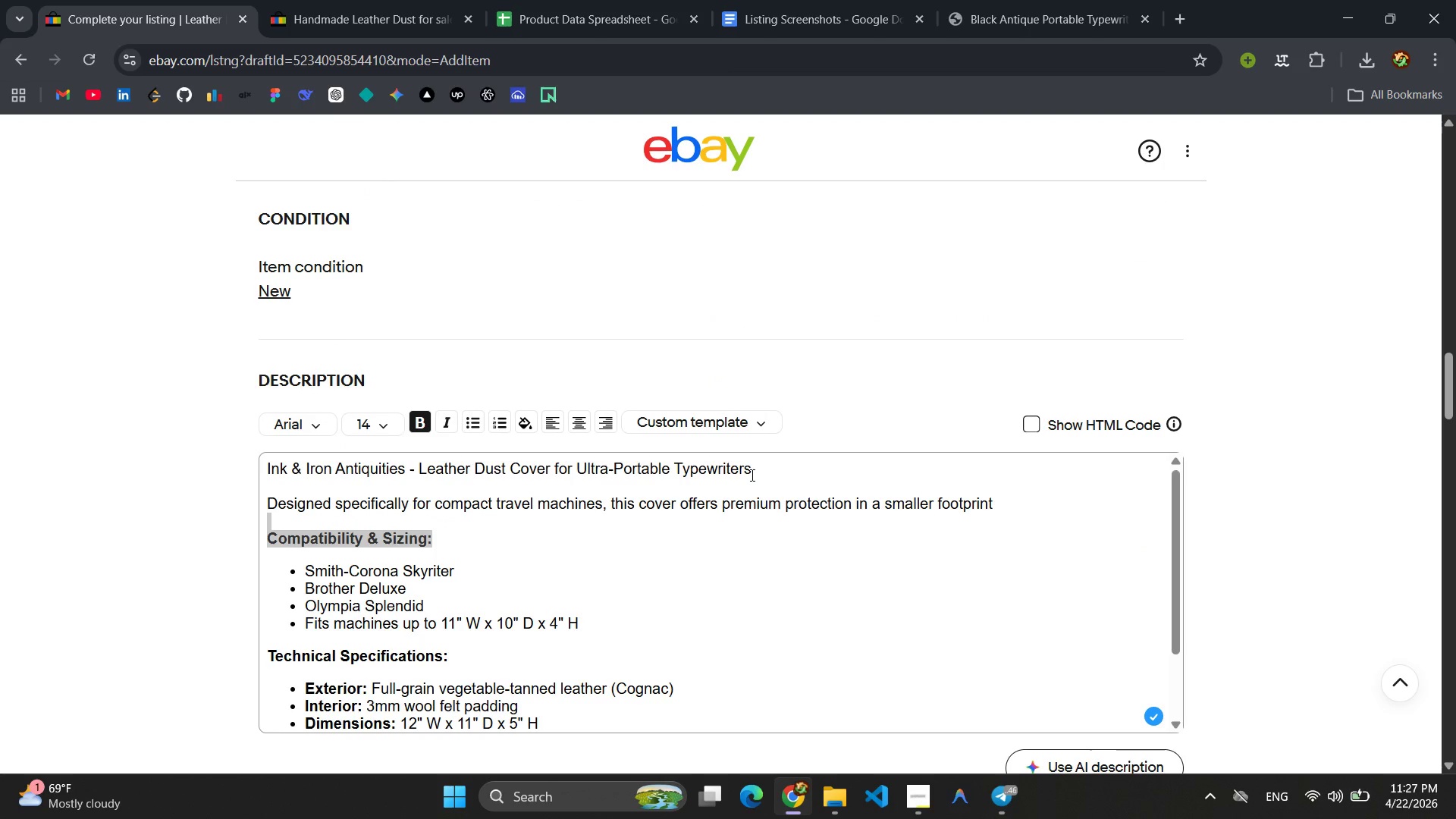 
left_click_drag(start_coordinate=[756, 471], to_coordinate=[219, 448])
 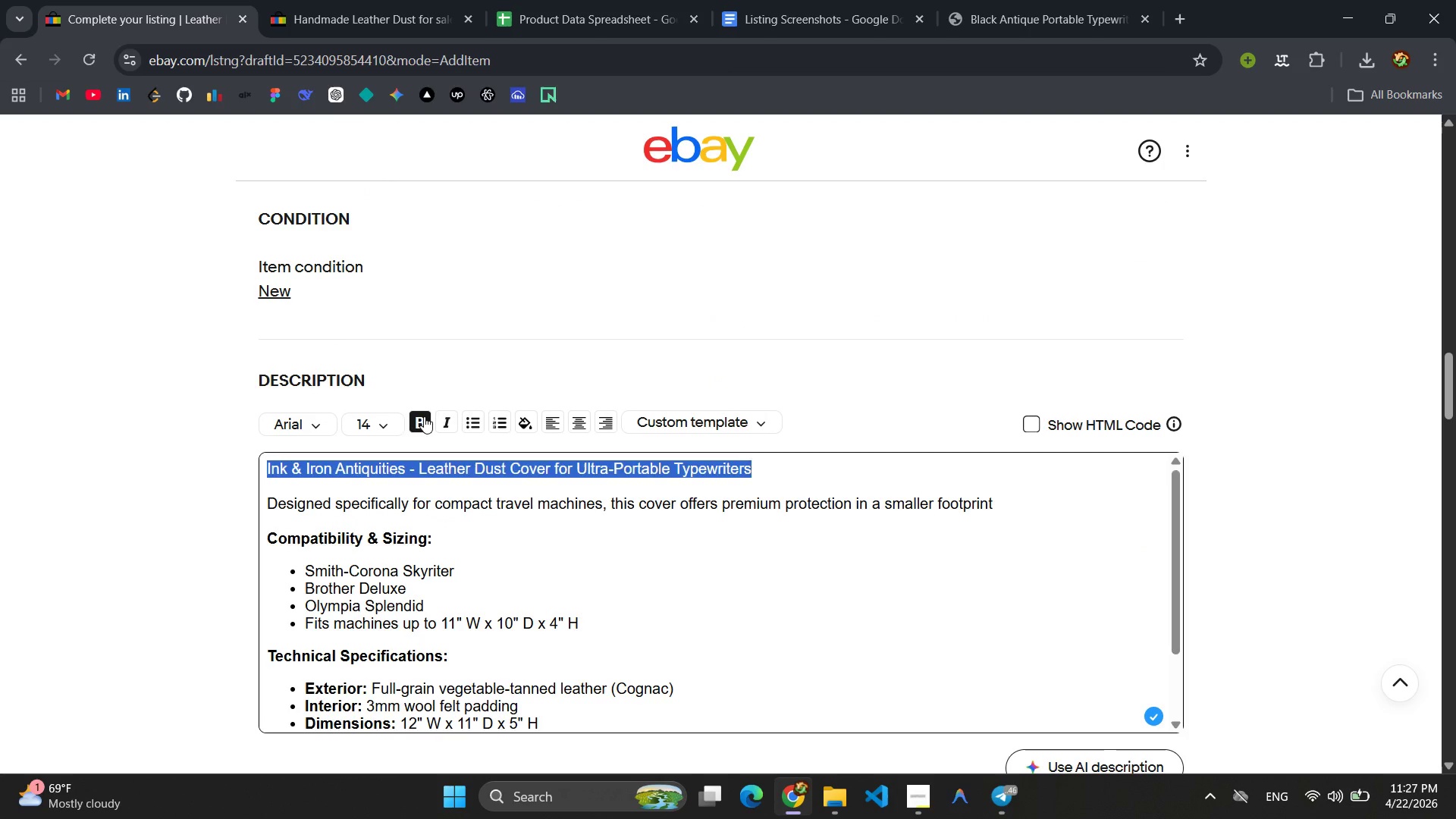 
left_click([424, 416])
 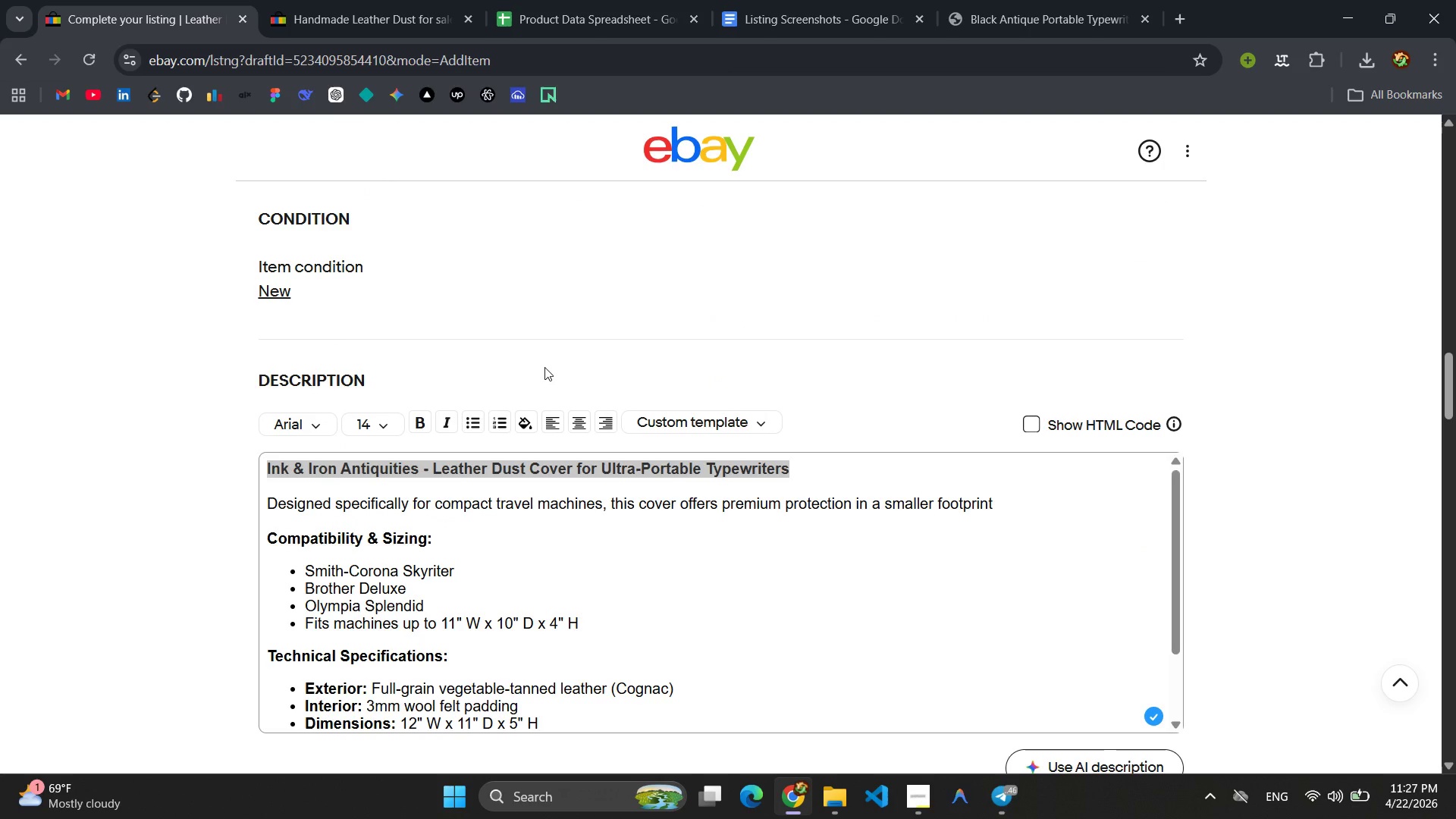 
left_click([544, 367])
 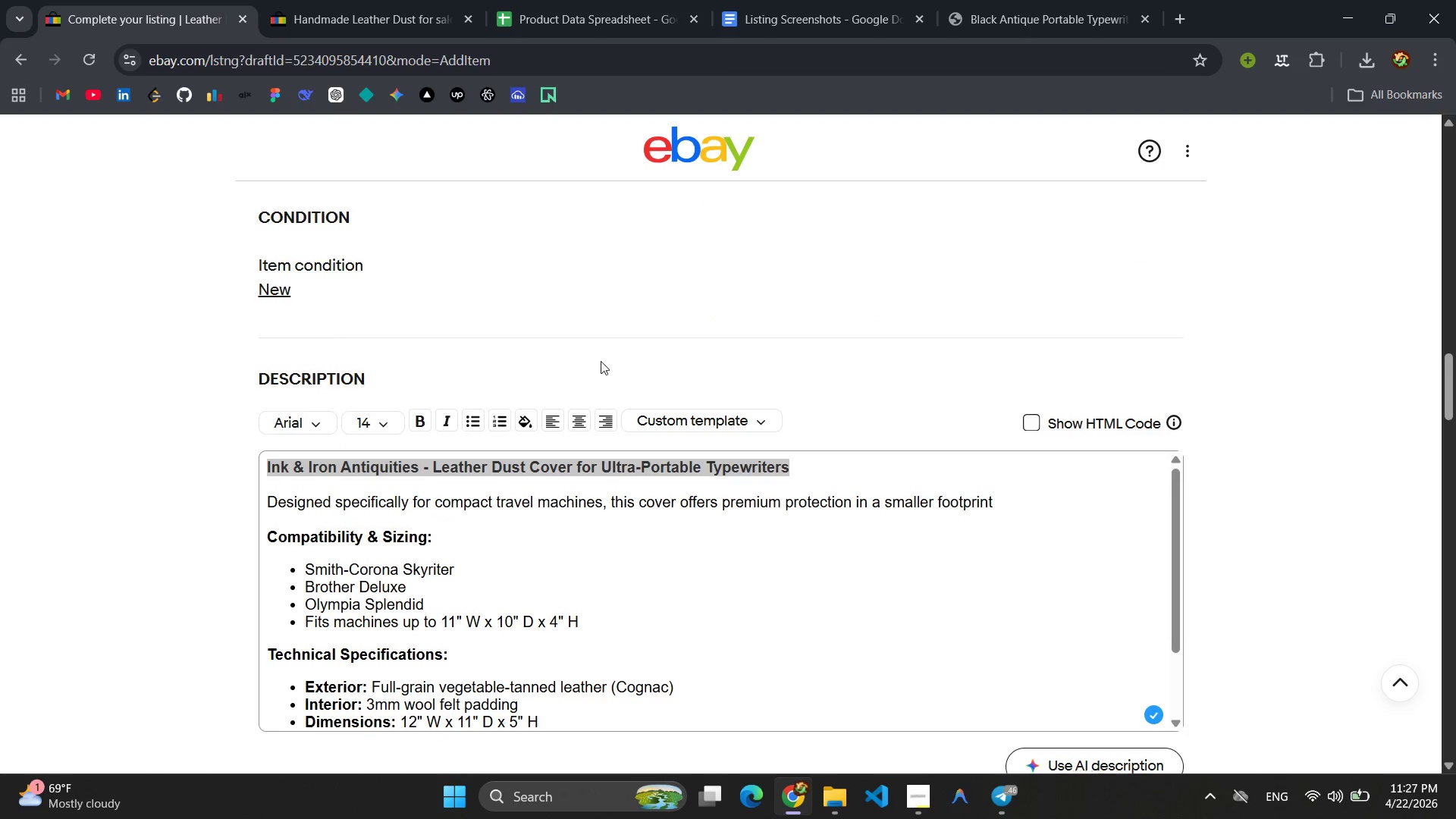 
scroll: coordinate [604, 360], scroll_direction: down, amount: 2.0
 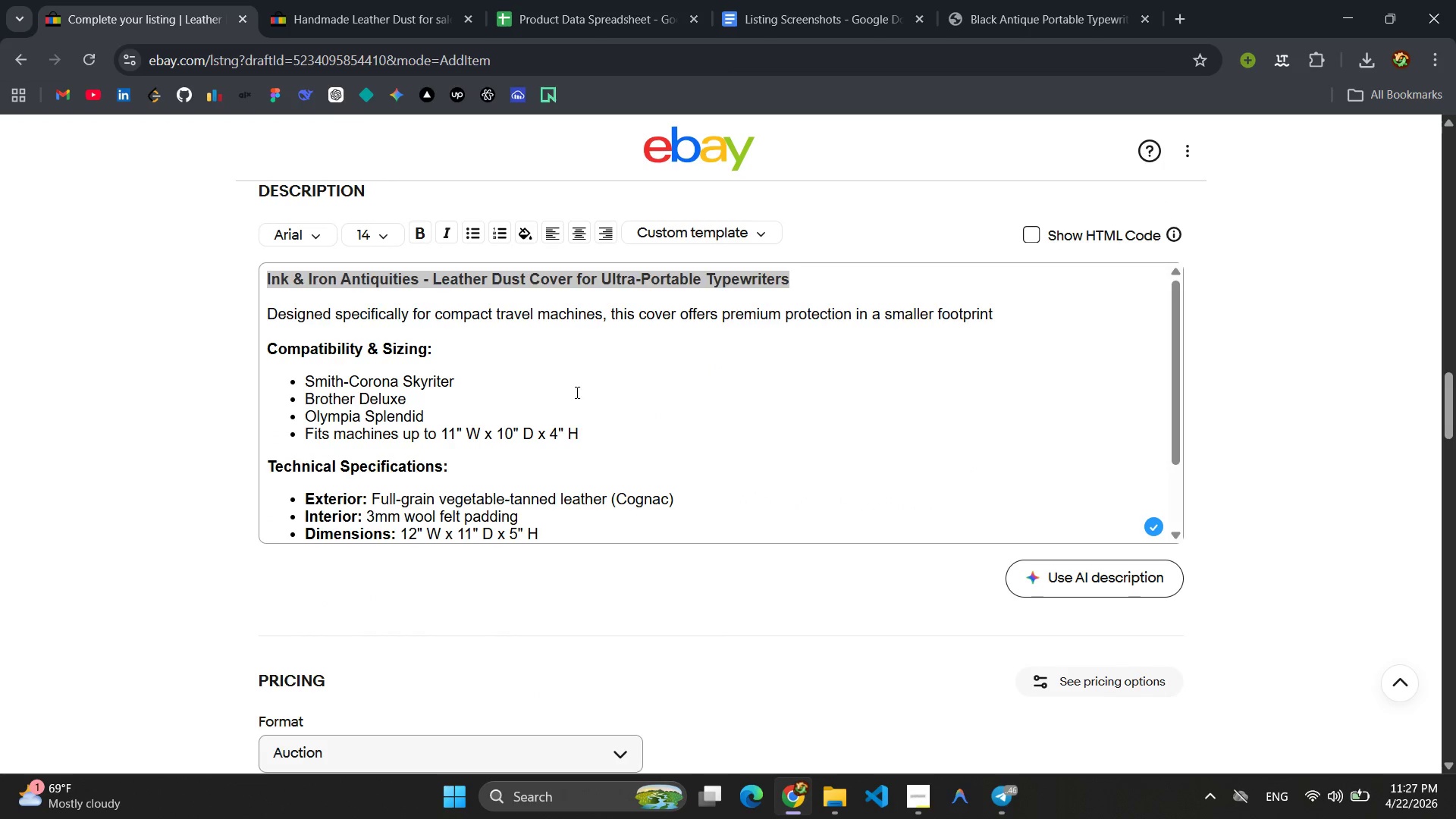 
left_click([576, 392])
 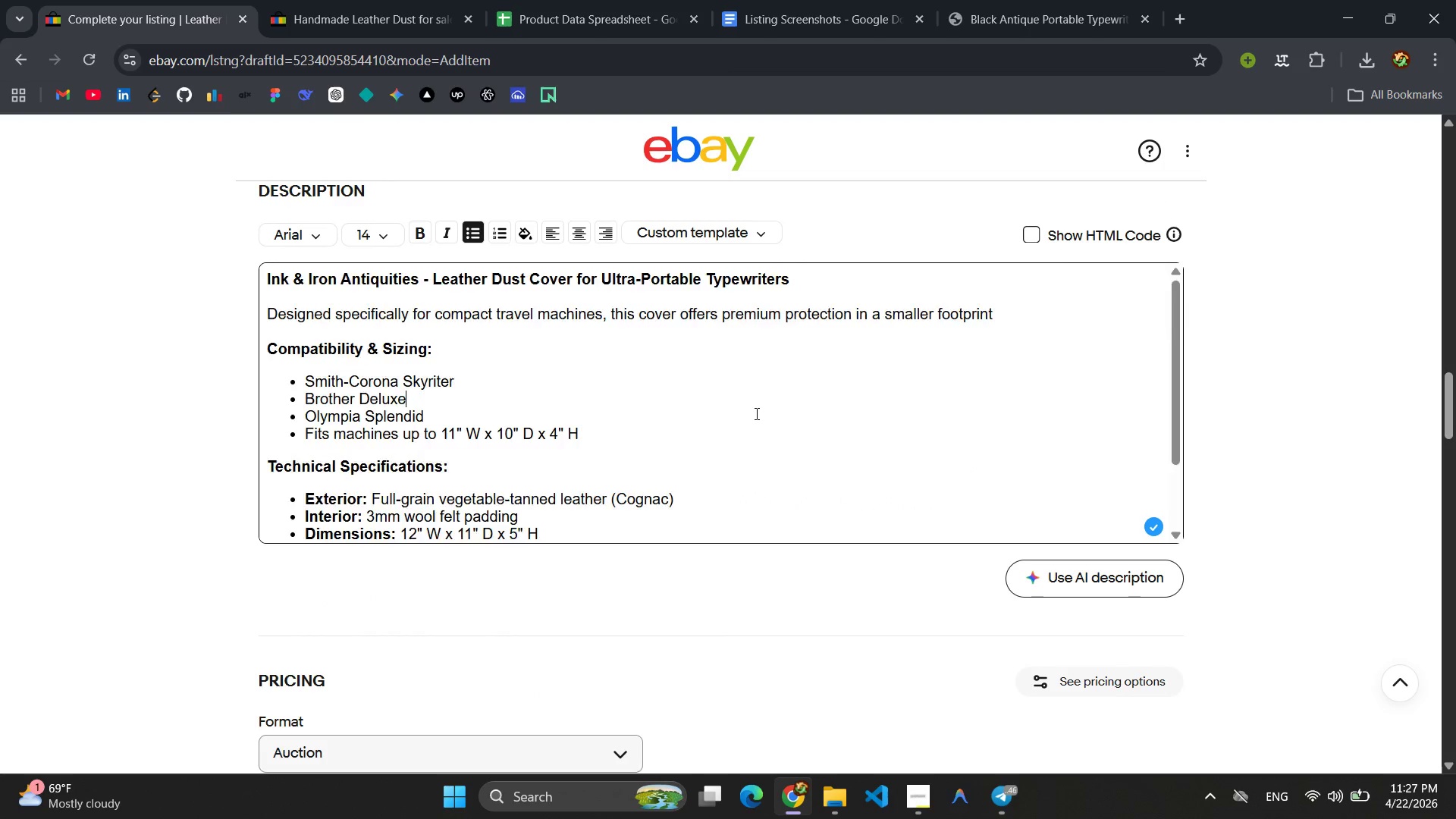 
scroll: coordinate [755, 406], scroll_direction: down, amount: 5.0
 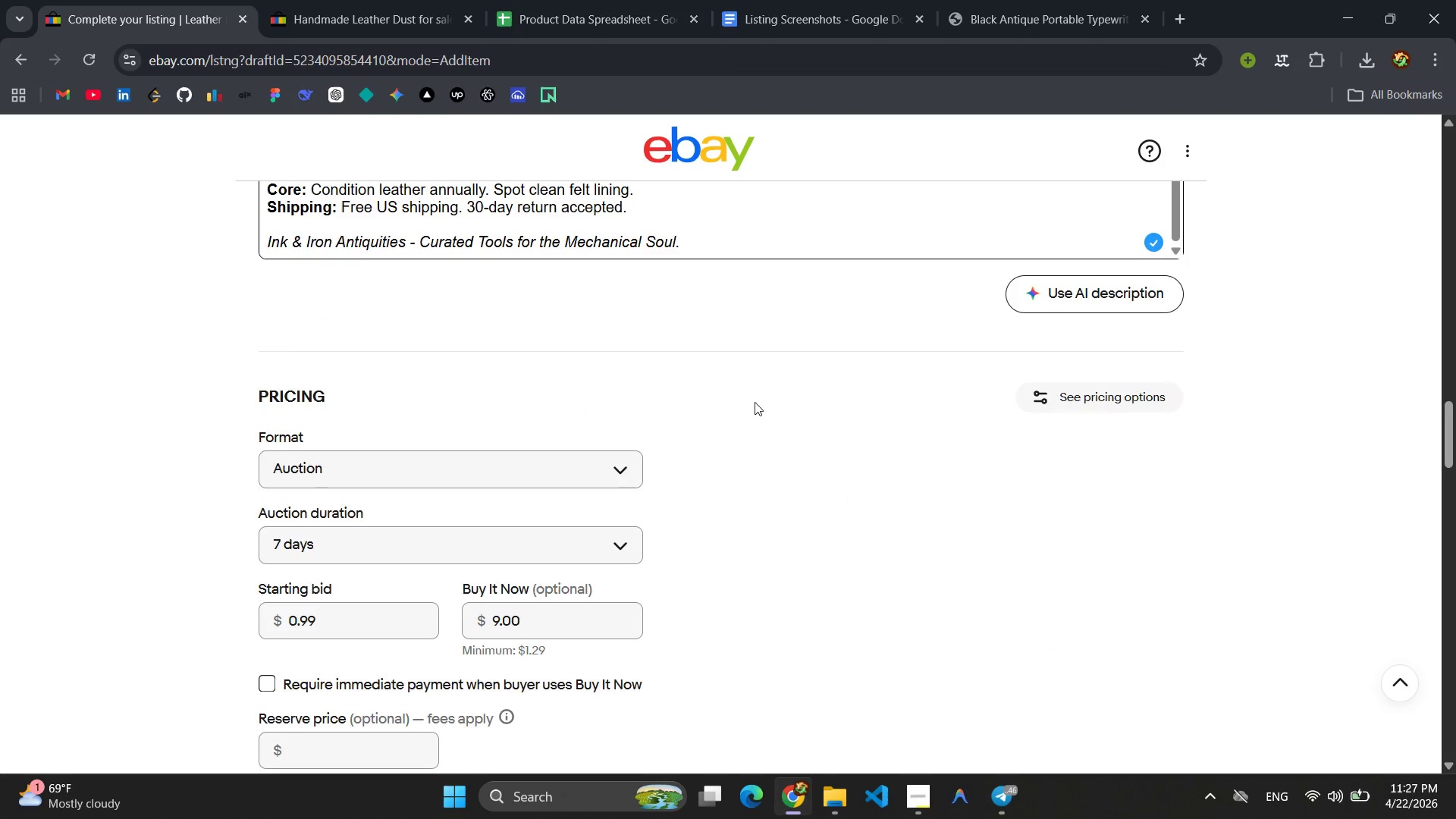 
scroll: coordinate [755, 402], scroll_direction: up, amount: 3.0
 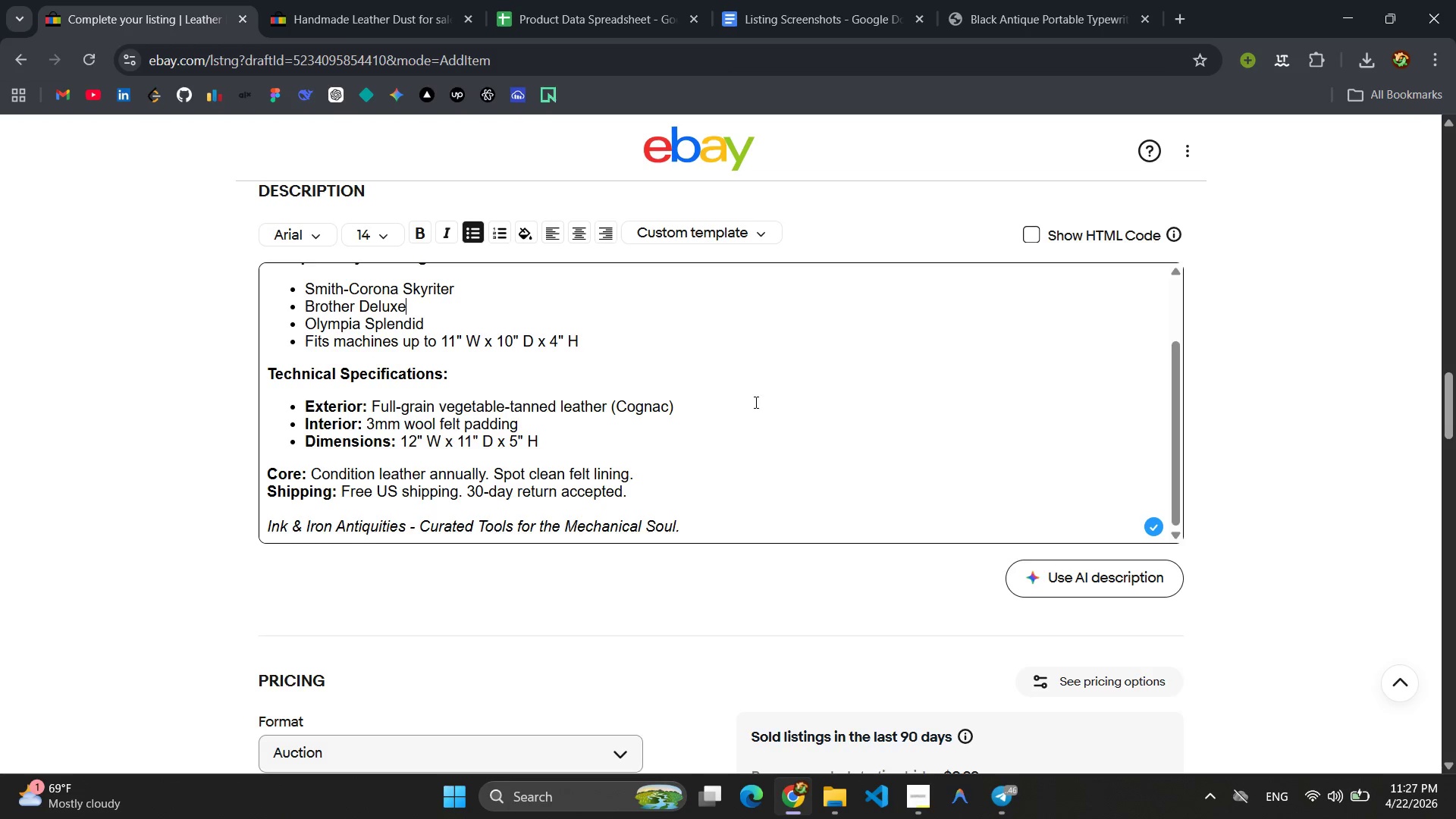 
scroll: coordinate [754, 402], scroll_direction: down, amount: 2.0
 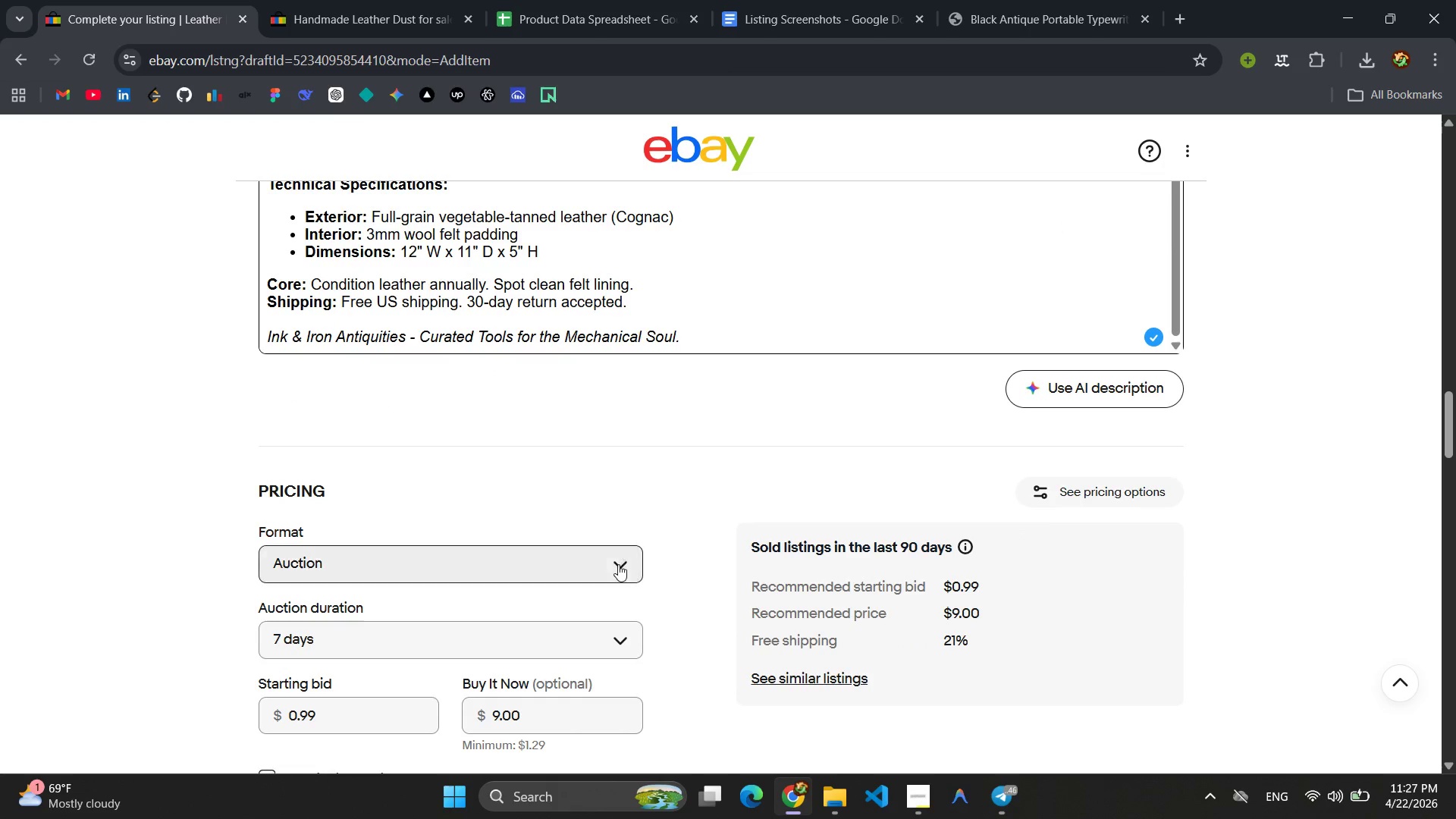 
left_click([617, 566])
 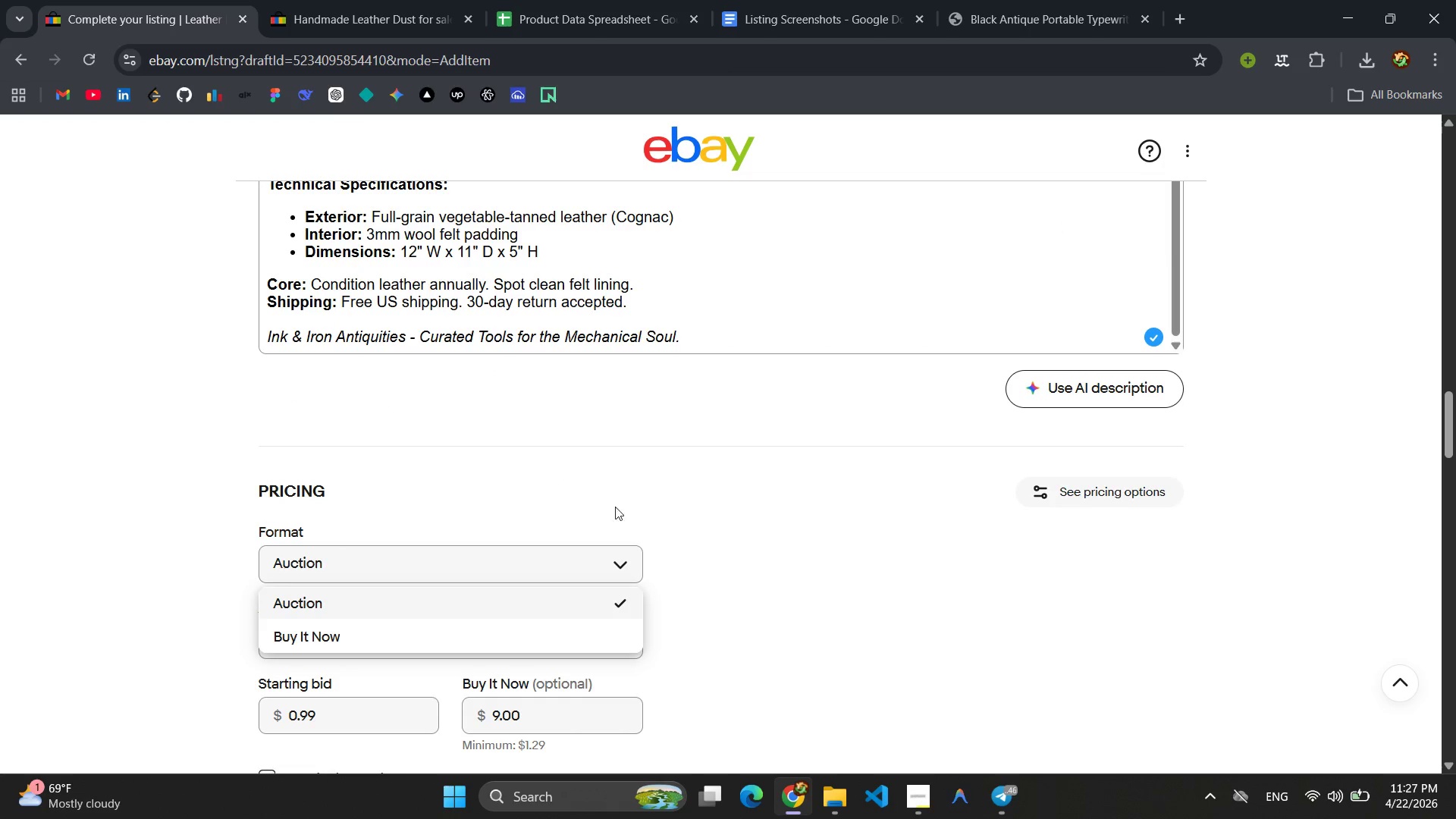 
scroll: coordinate [573, 501], scroll_direction: down, amount: 2.0
 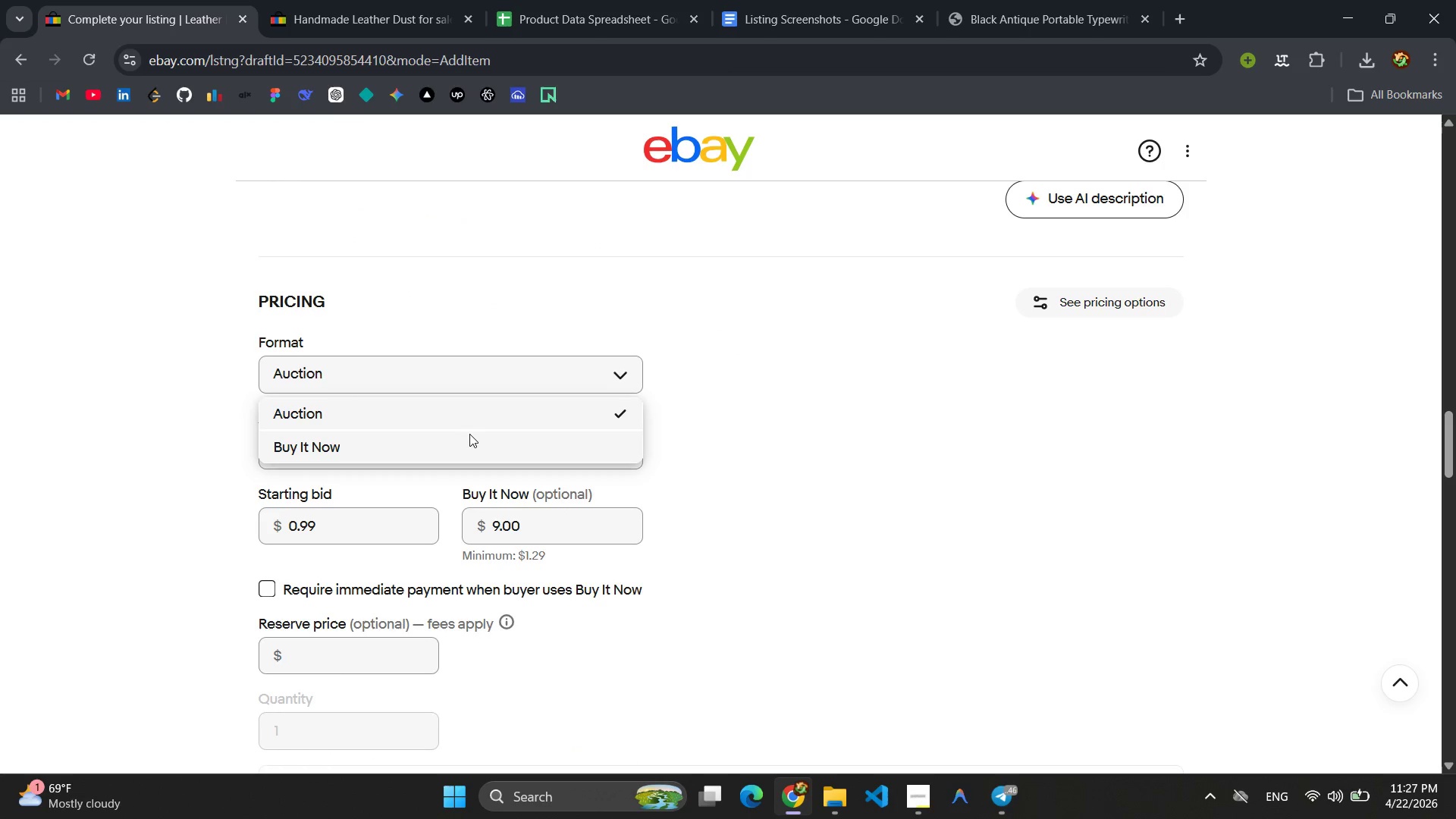 
left_click([469, 434])
 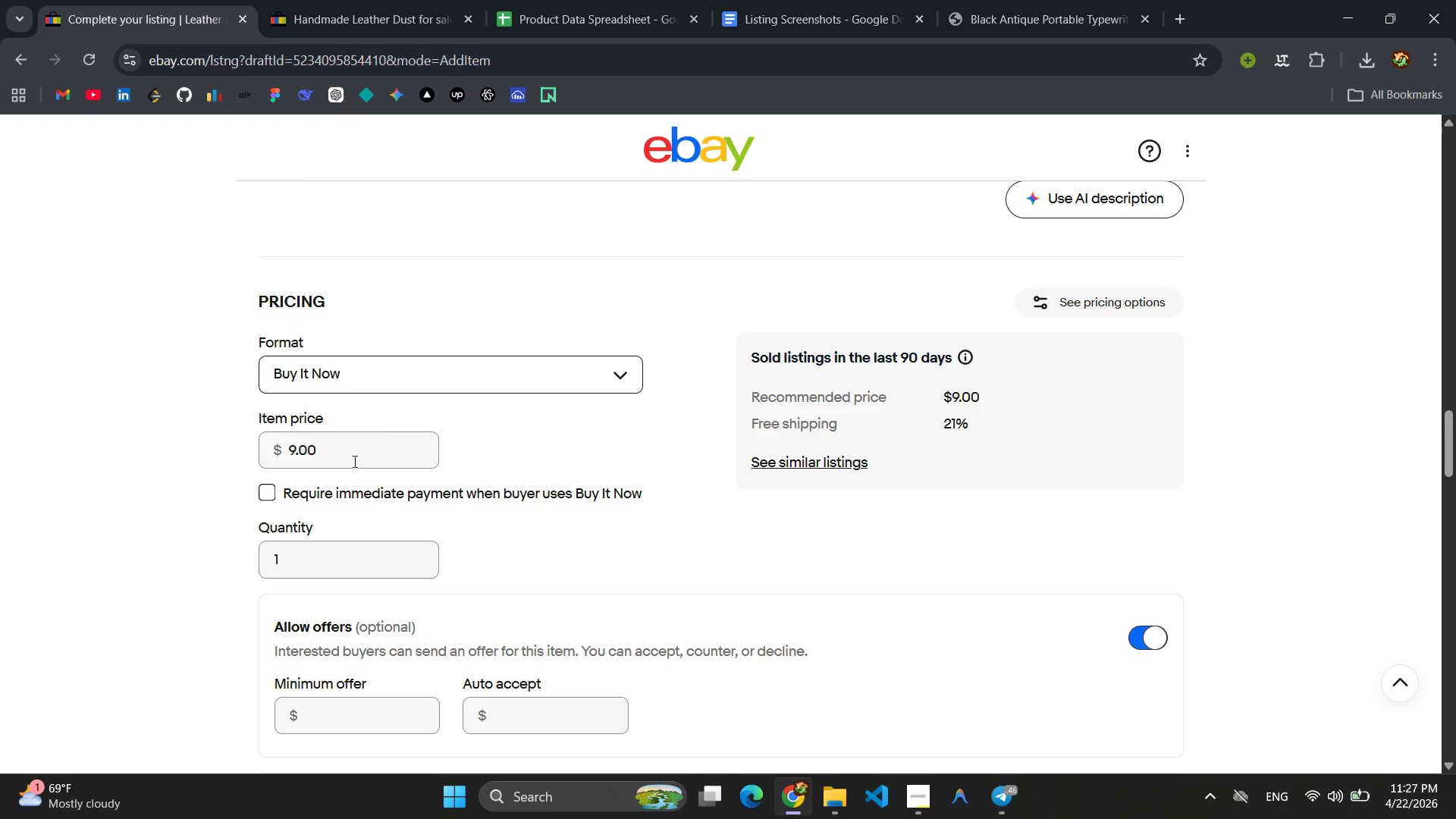 
wait(7.14)
 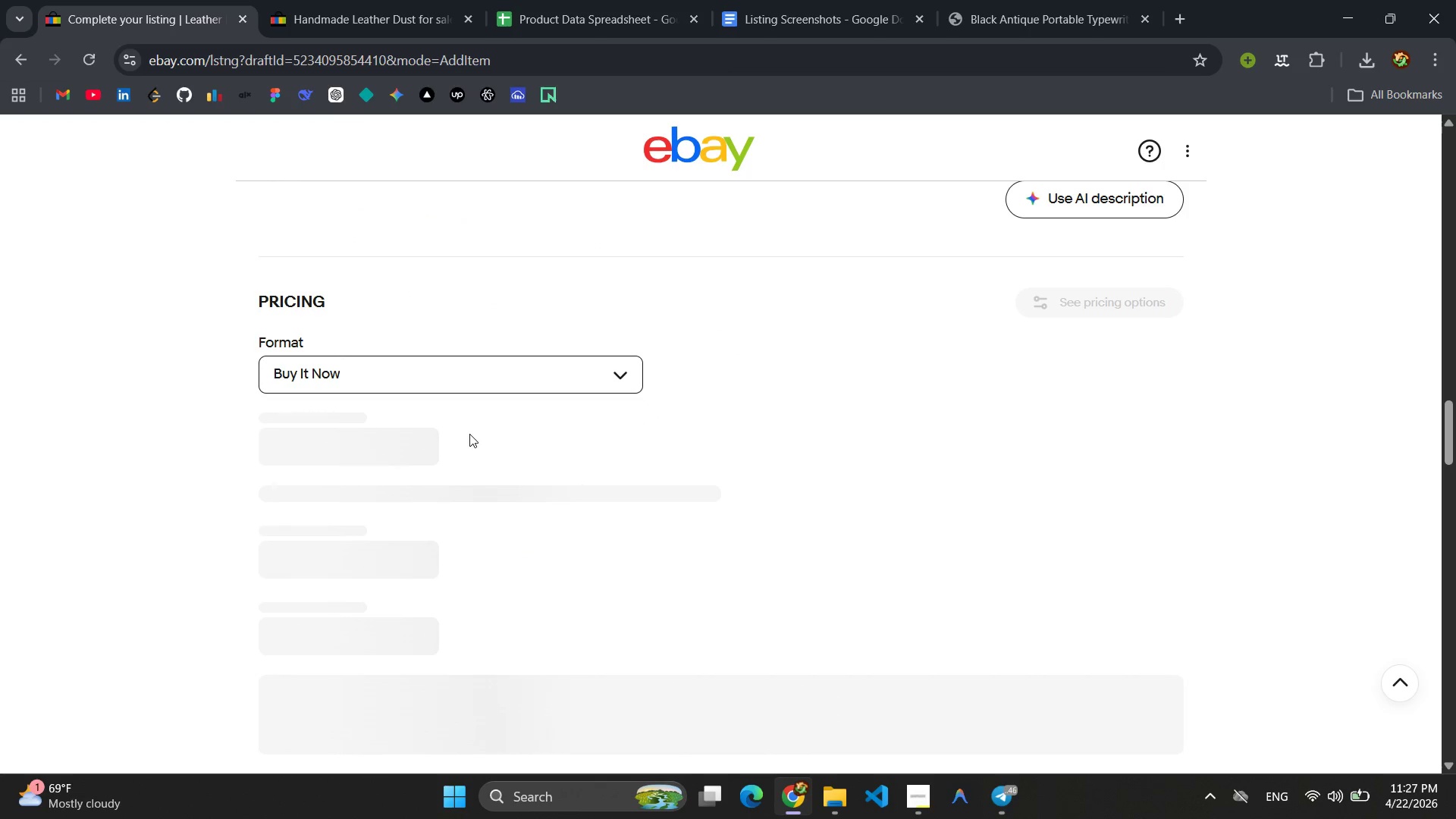 
left_click([291, 455])
 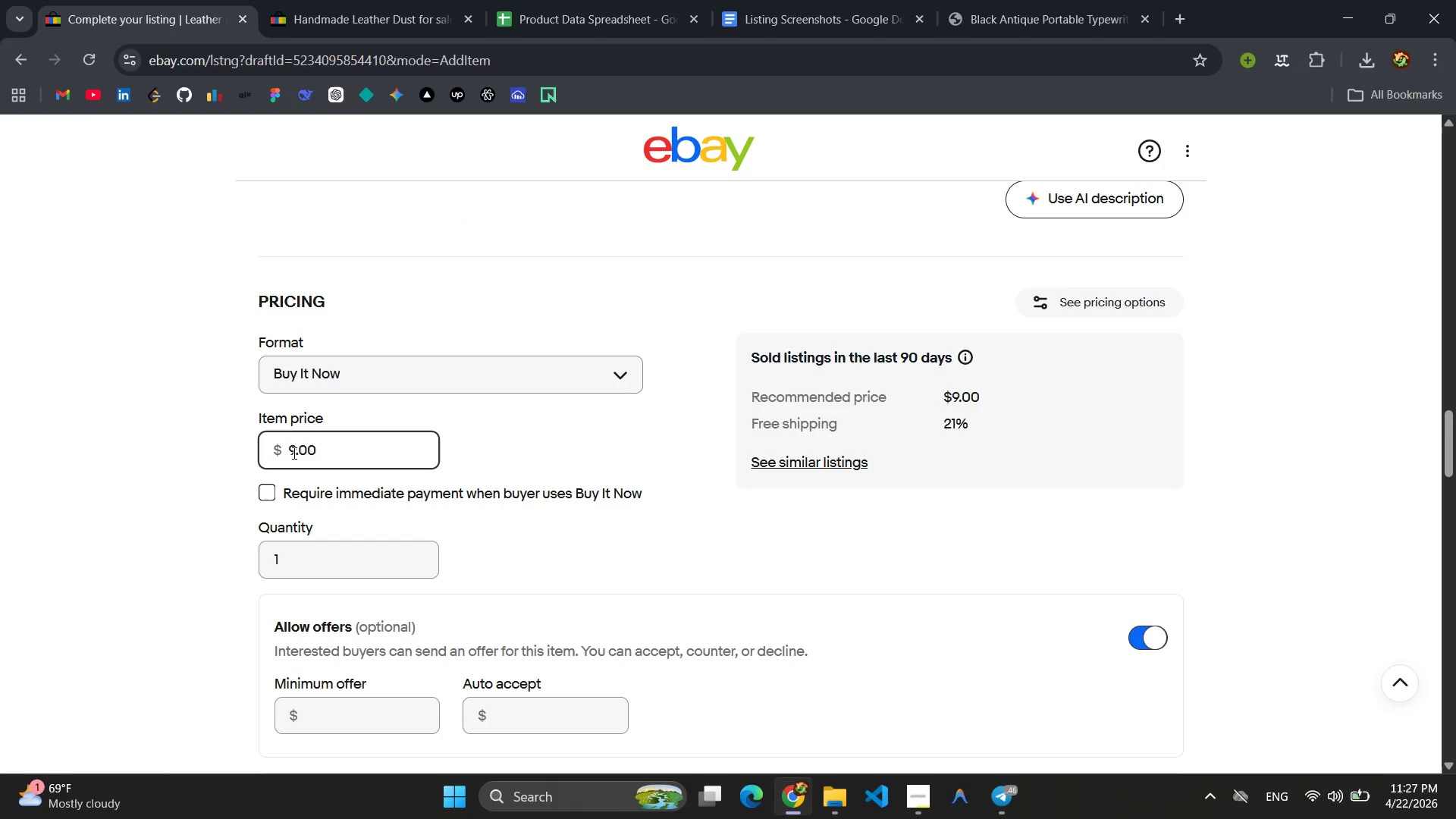 
key(4)
 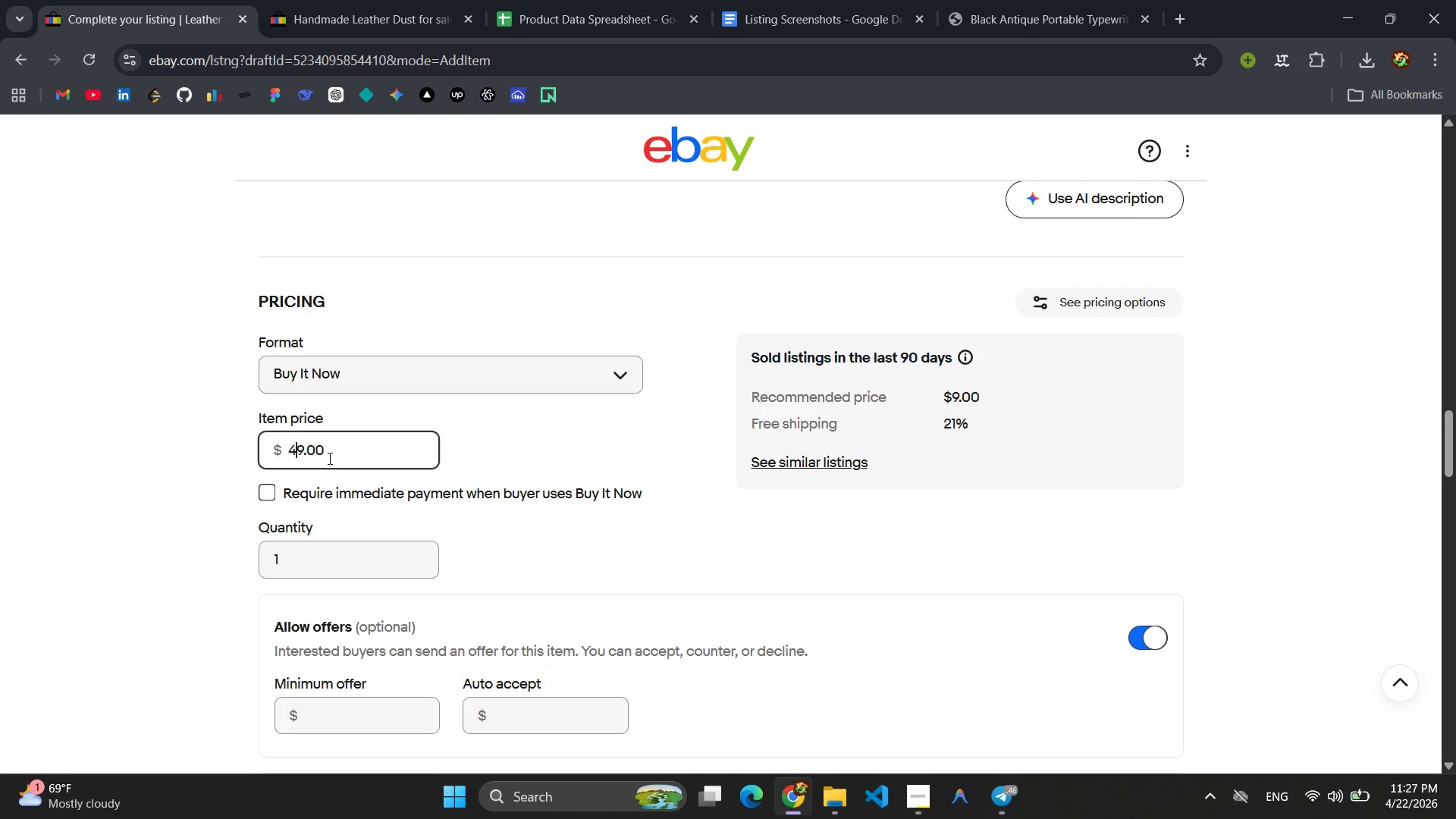 
left_click([320, 448])
 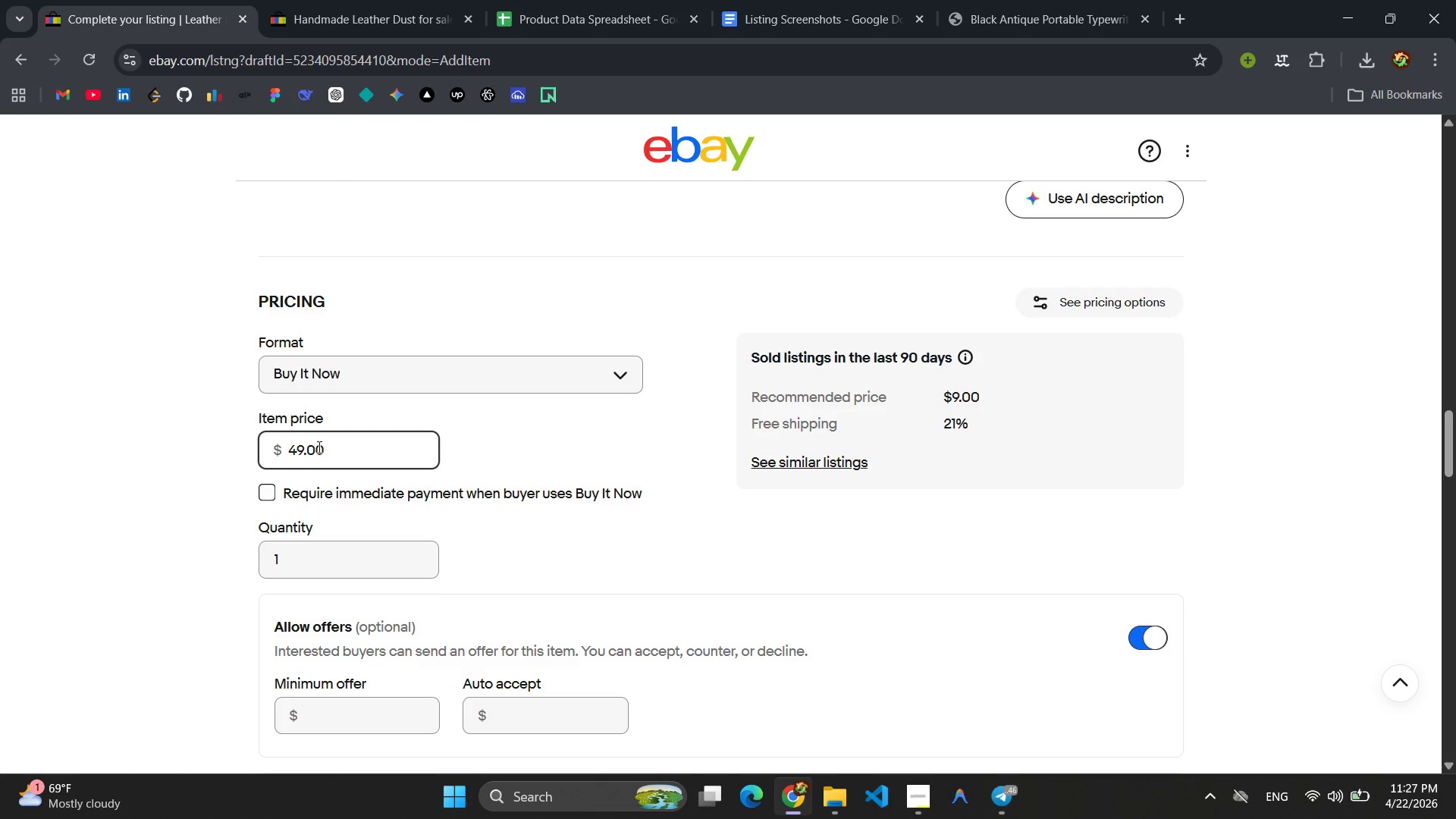 
key(Backspace)
key(Backspace)
type(95)
 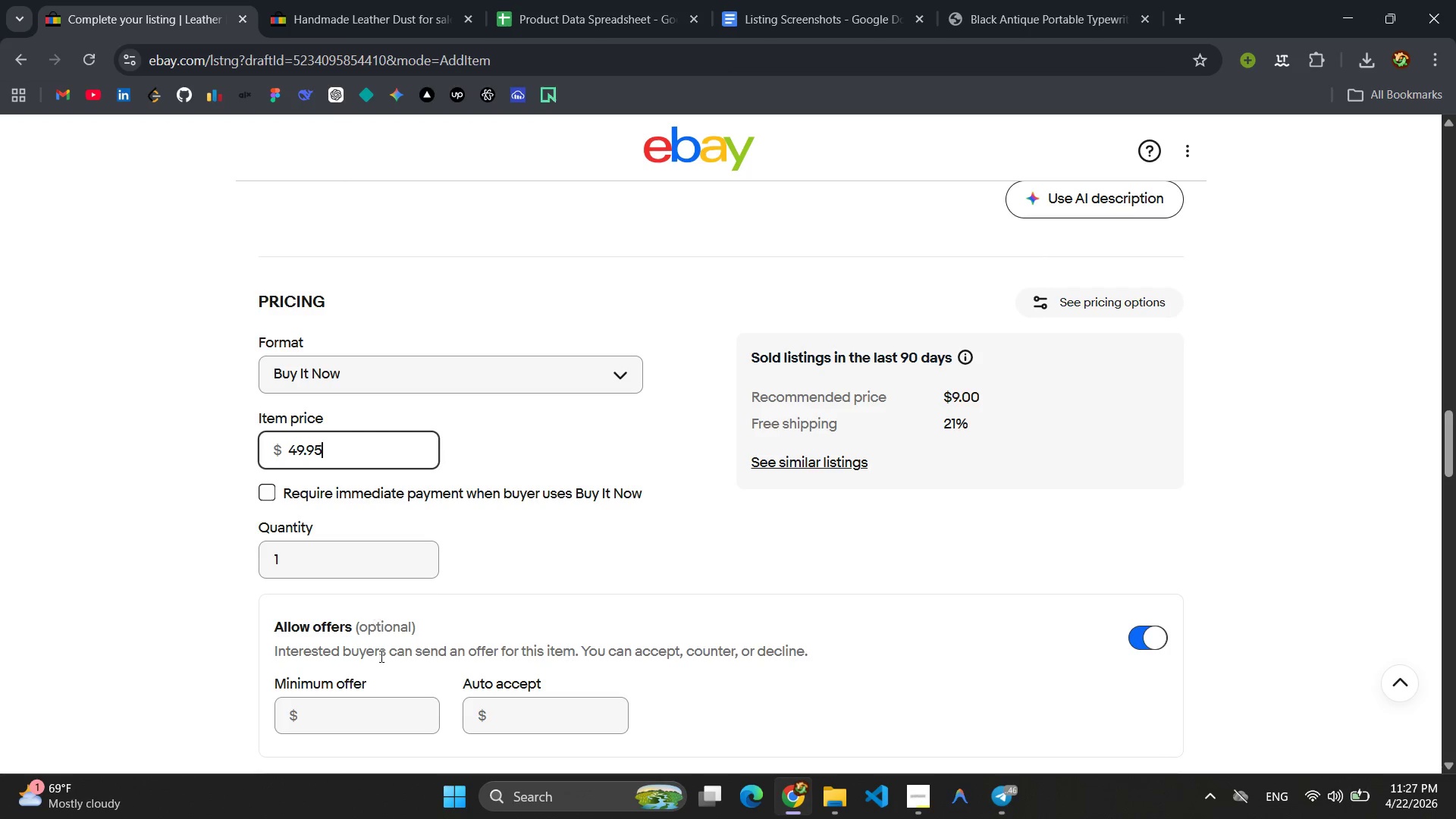 
left_click([327, 707])
 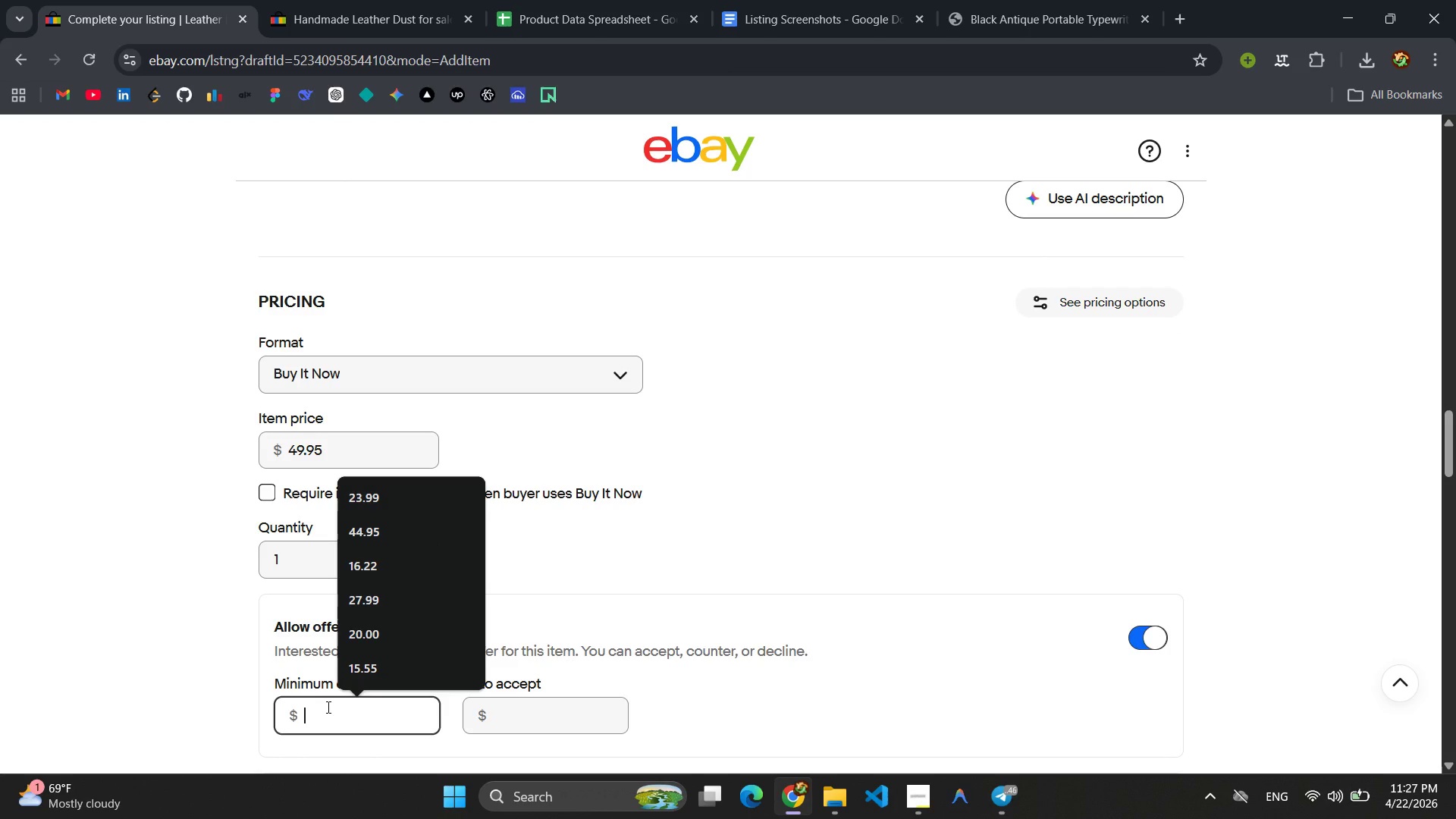 
type(37,95)
 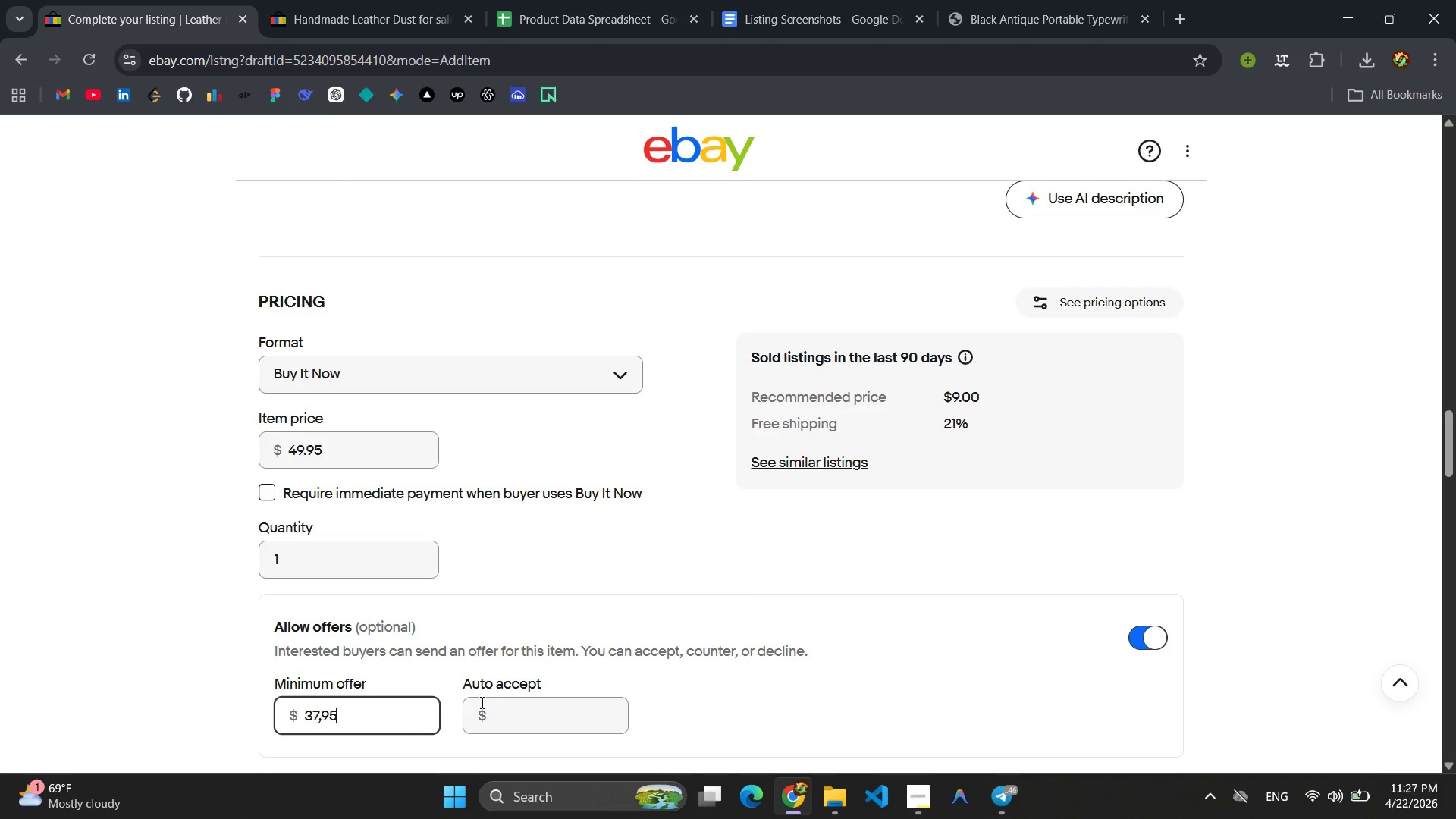 
key(Backspace)
key(Backspace)
key(Backspace)
type(.95)
 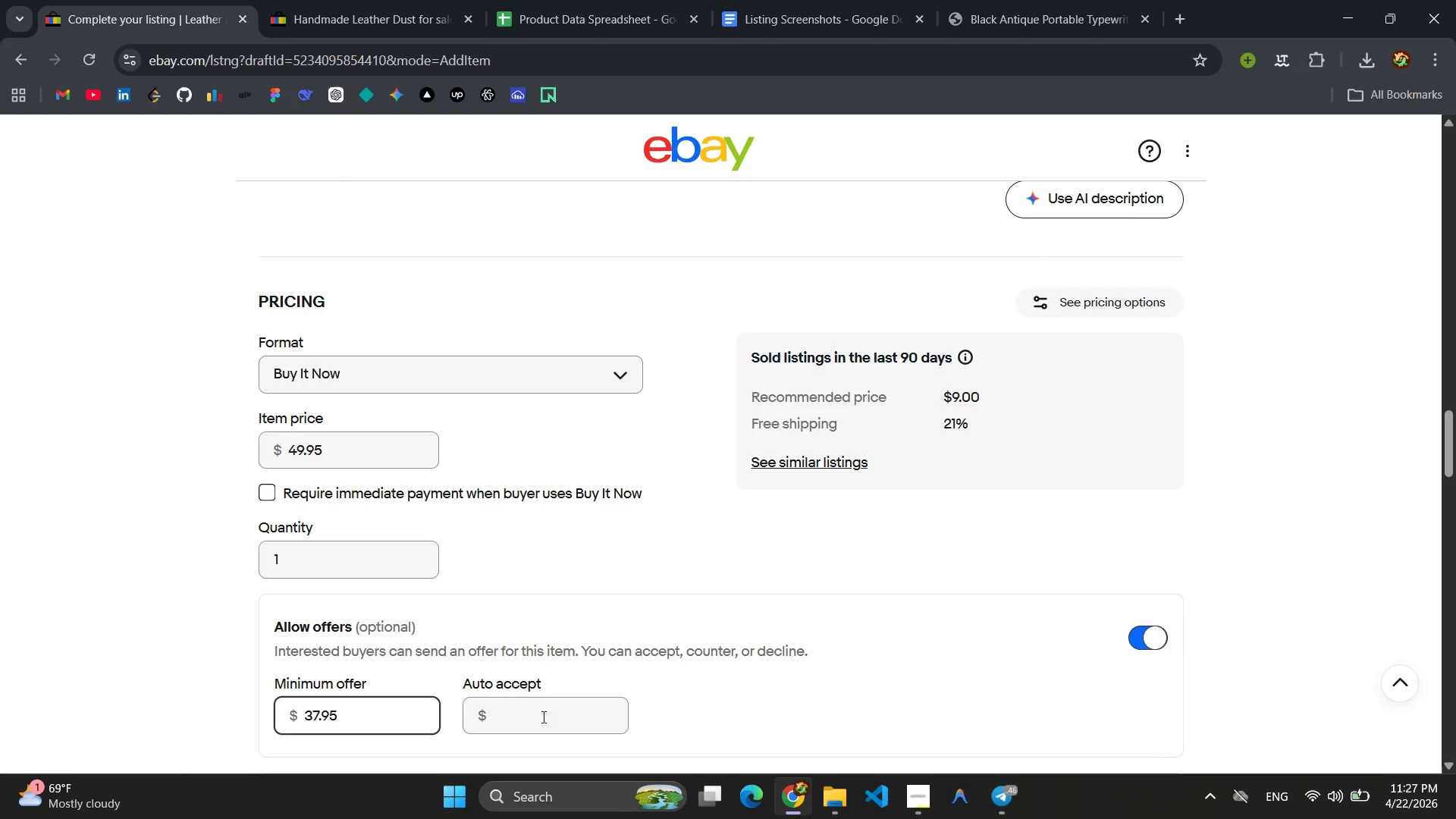 
left_click([542, 717])
 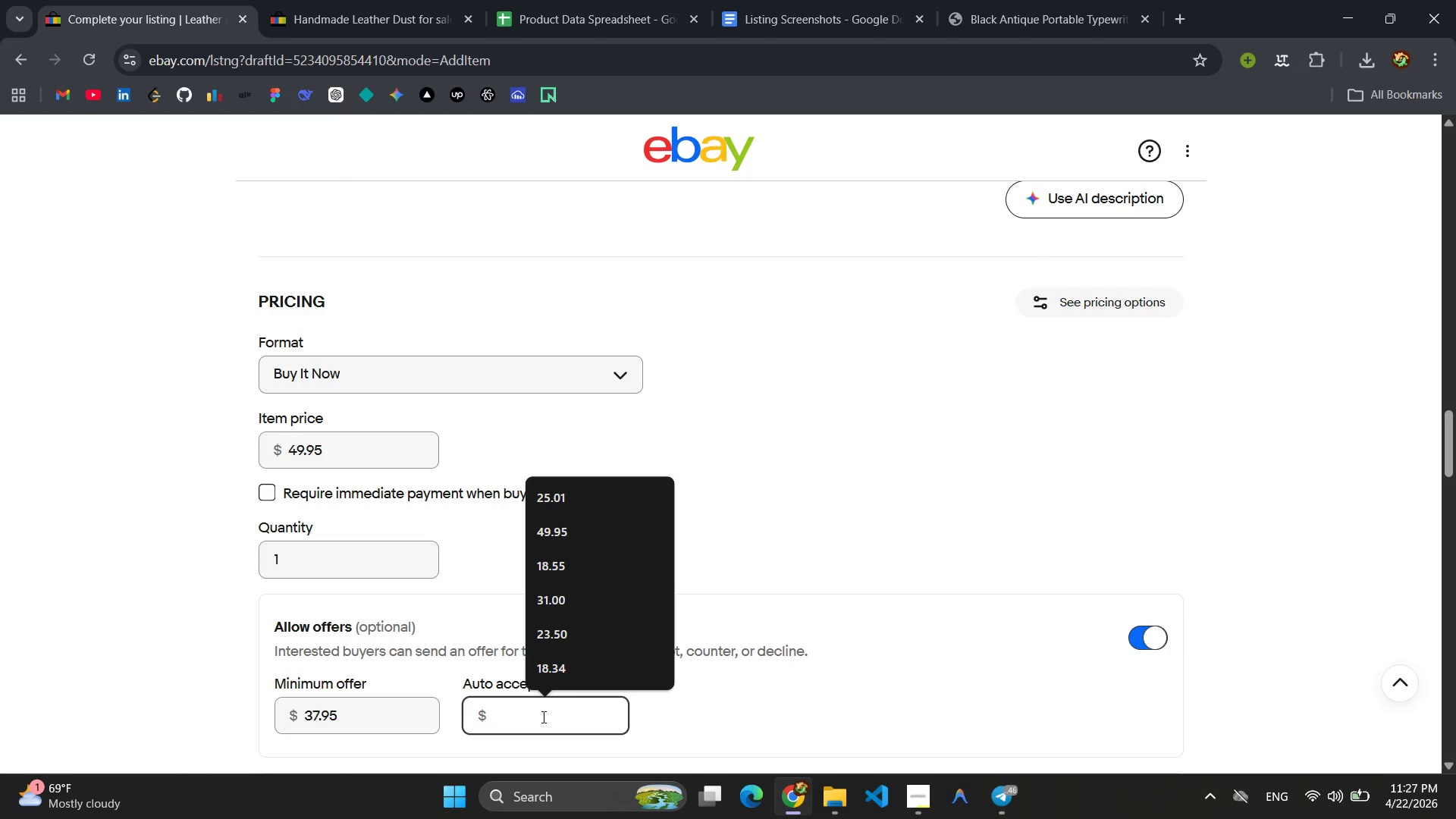 
type(43)
key(Backspace)
type(3)
key(Backspace)
type(2.95)
 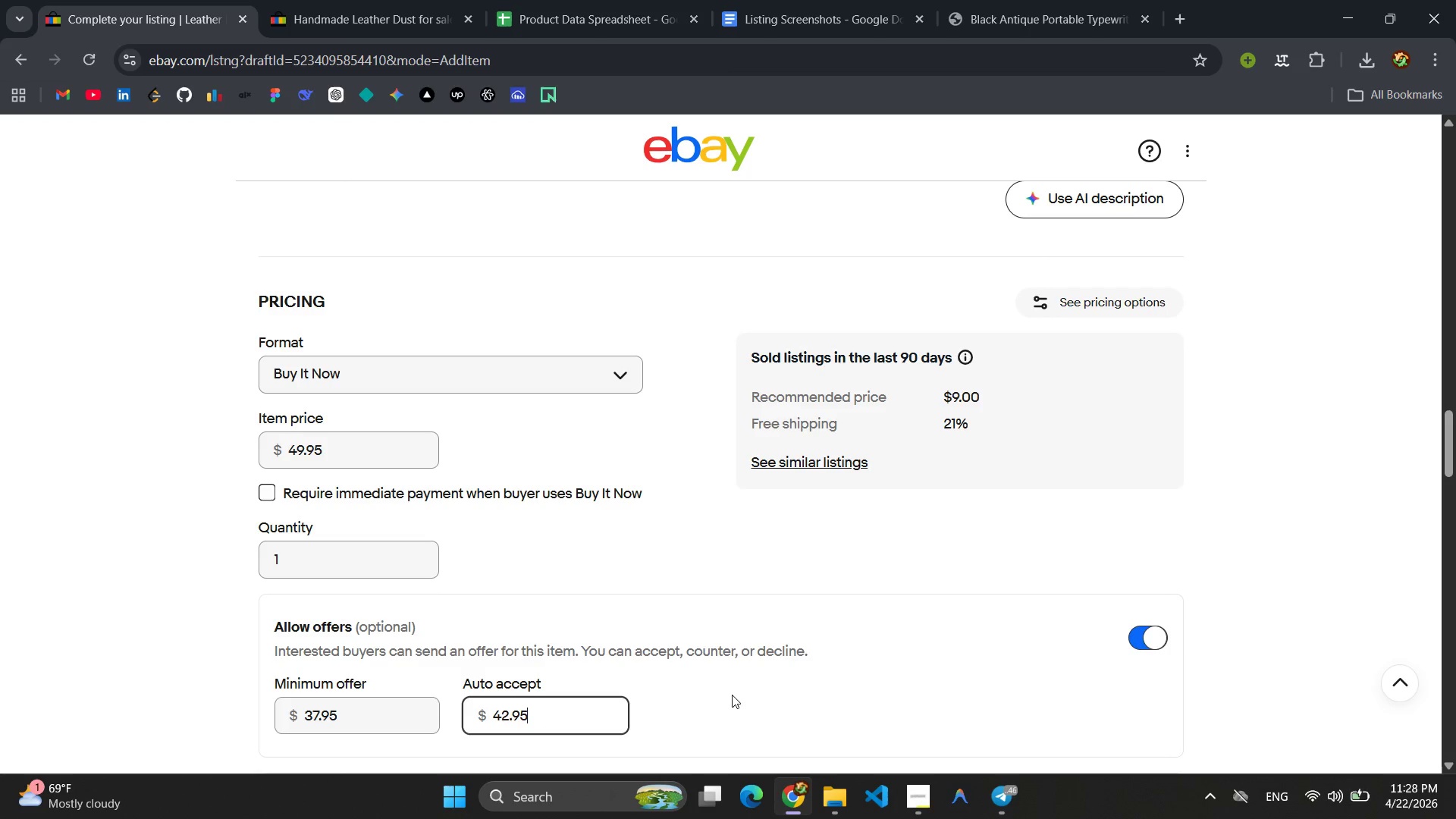 
left_click([732, 697])
 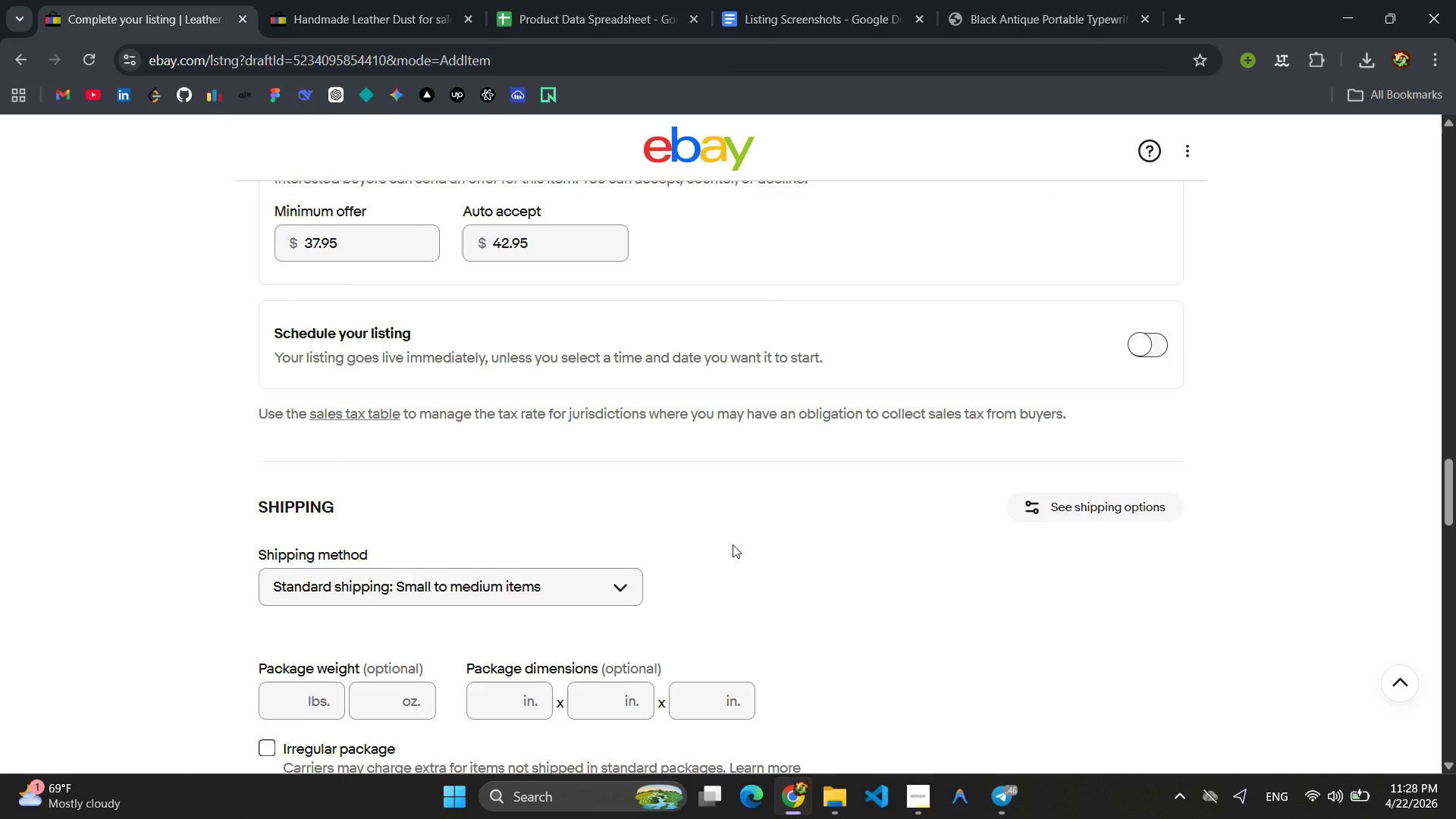 
wait(6.22)
 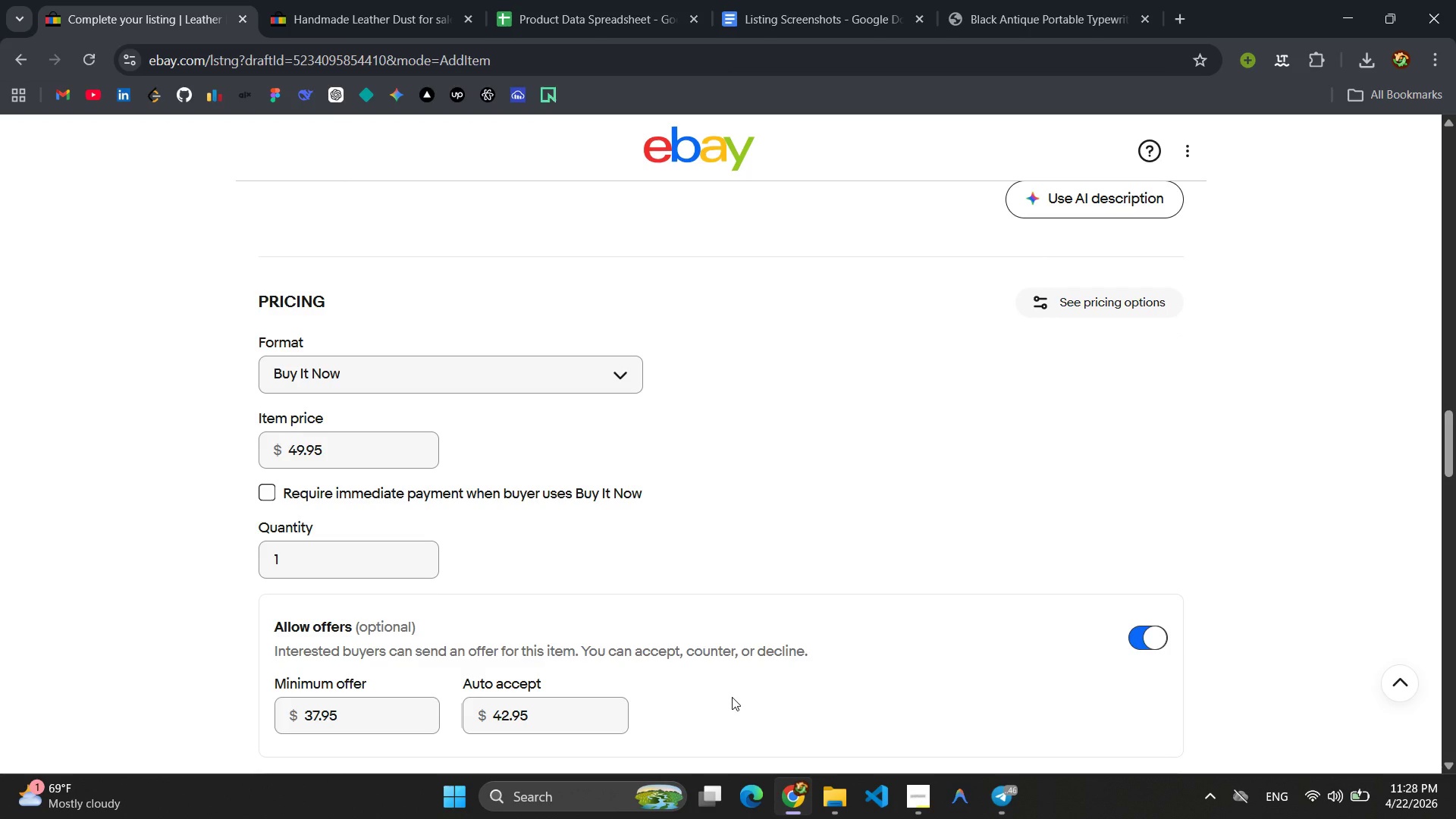 
left_click([642, 585])
 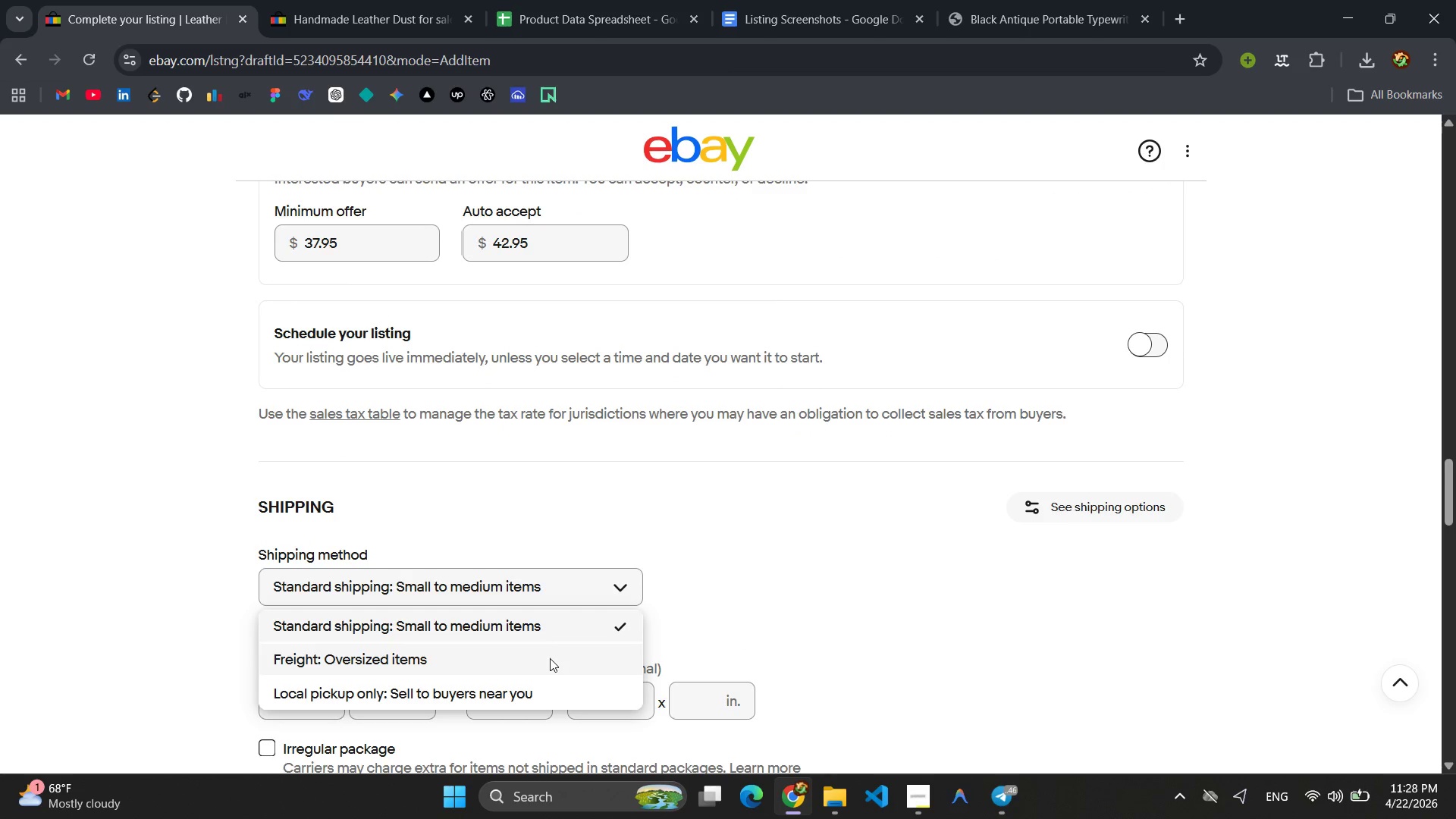 
left_click([550, 658])
 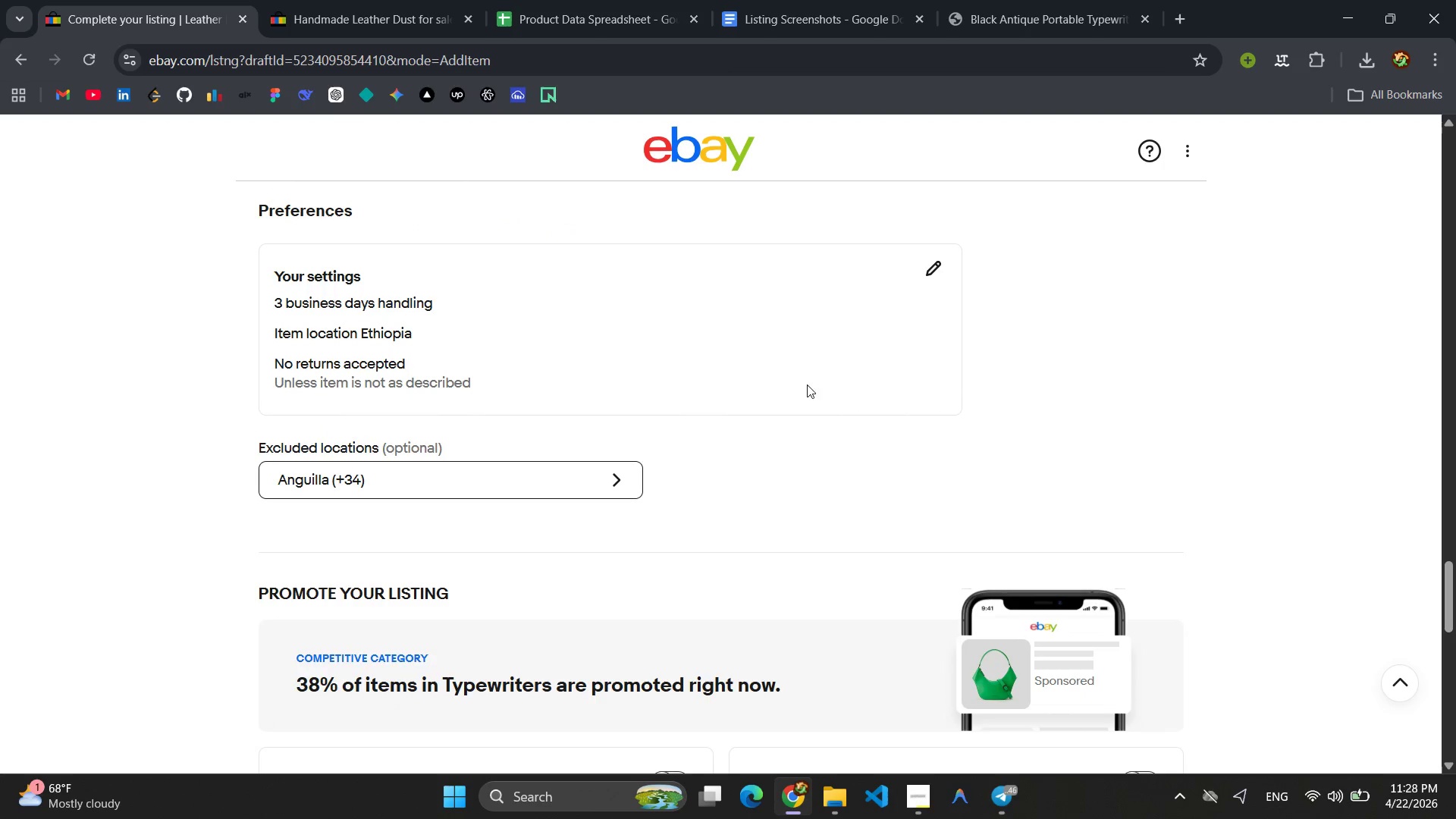 
left_click([934, 266])
 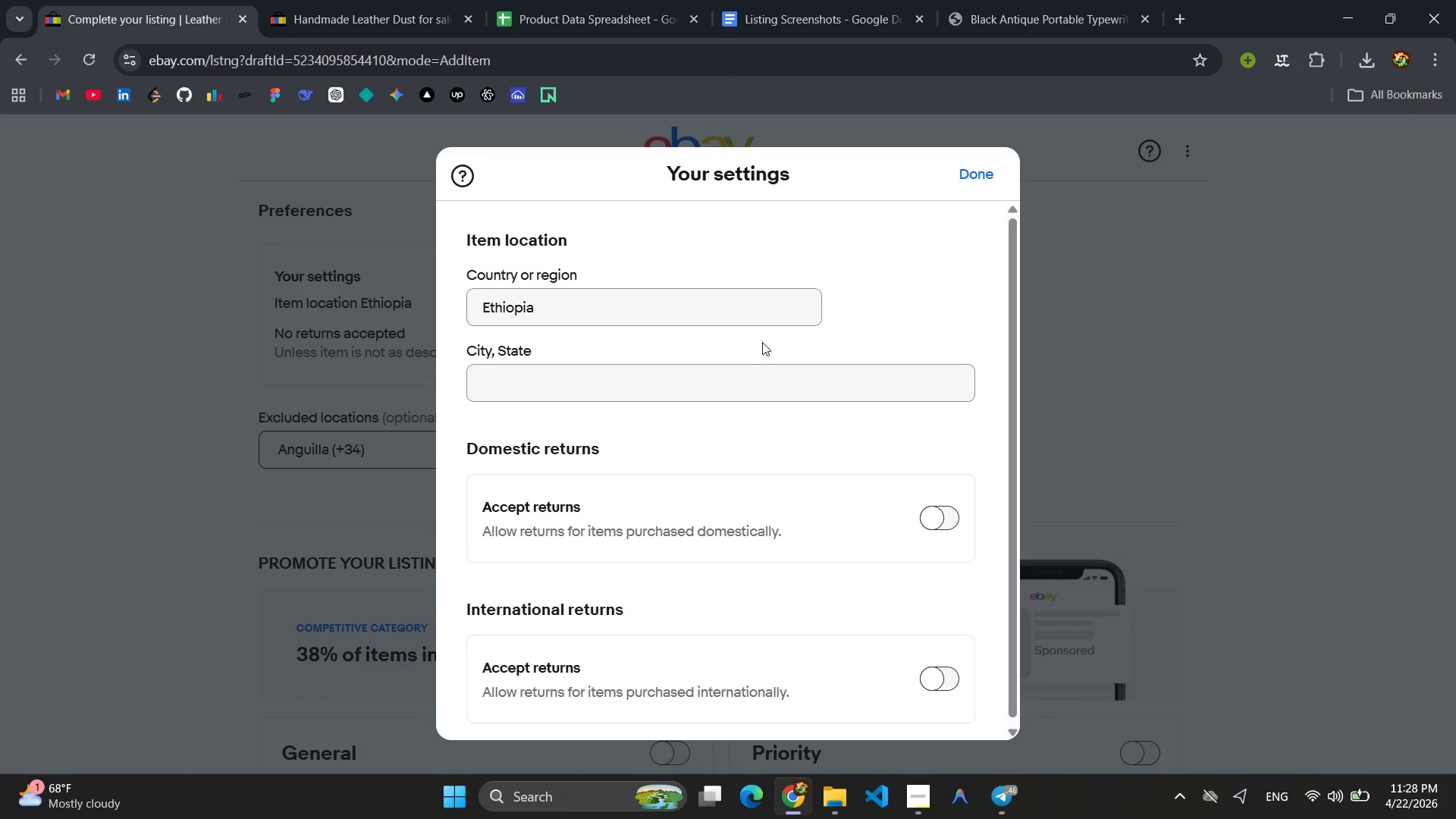 
left_click([729, 380])
 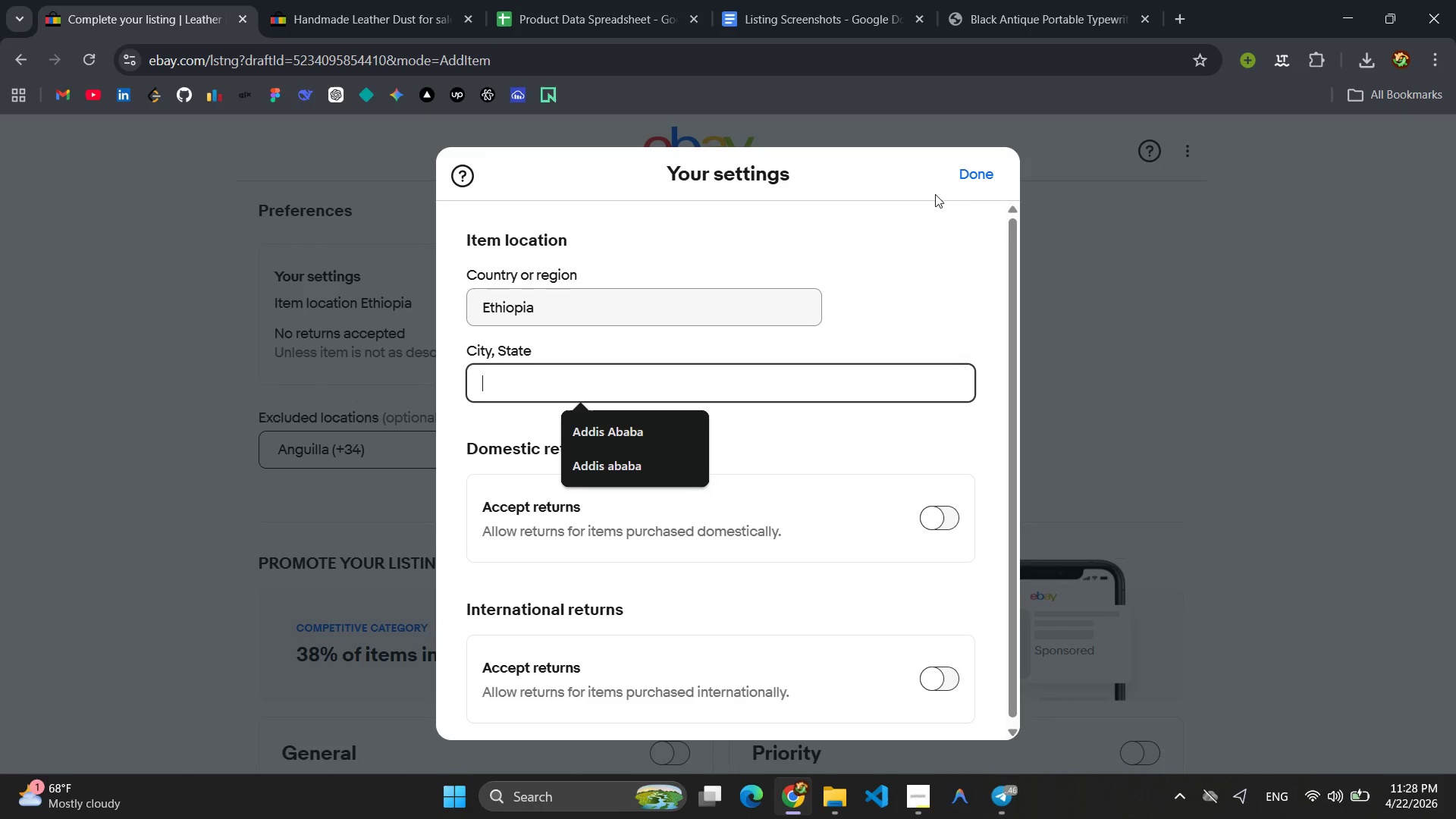 
left_click([962, 184])
 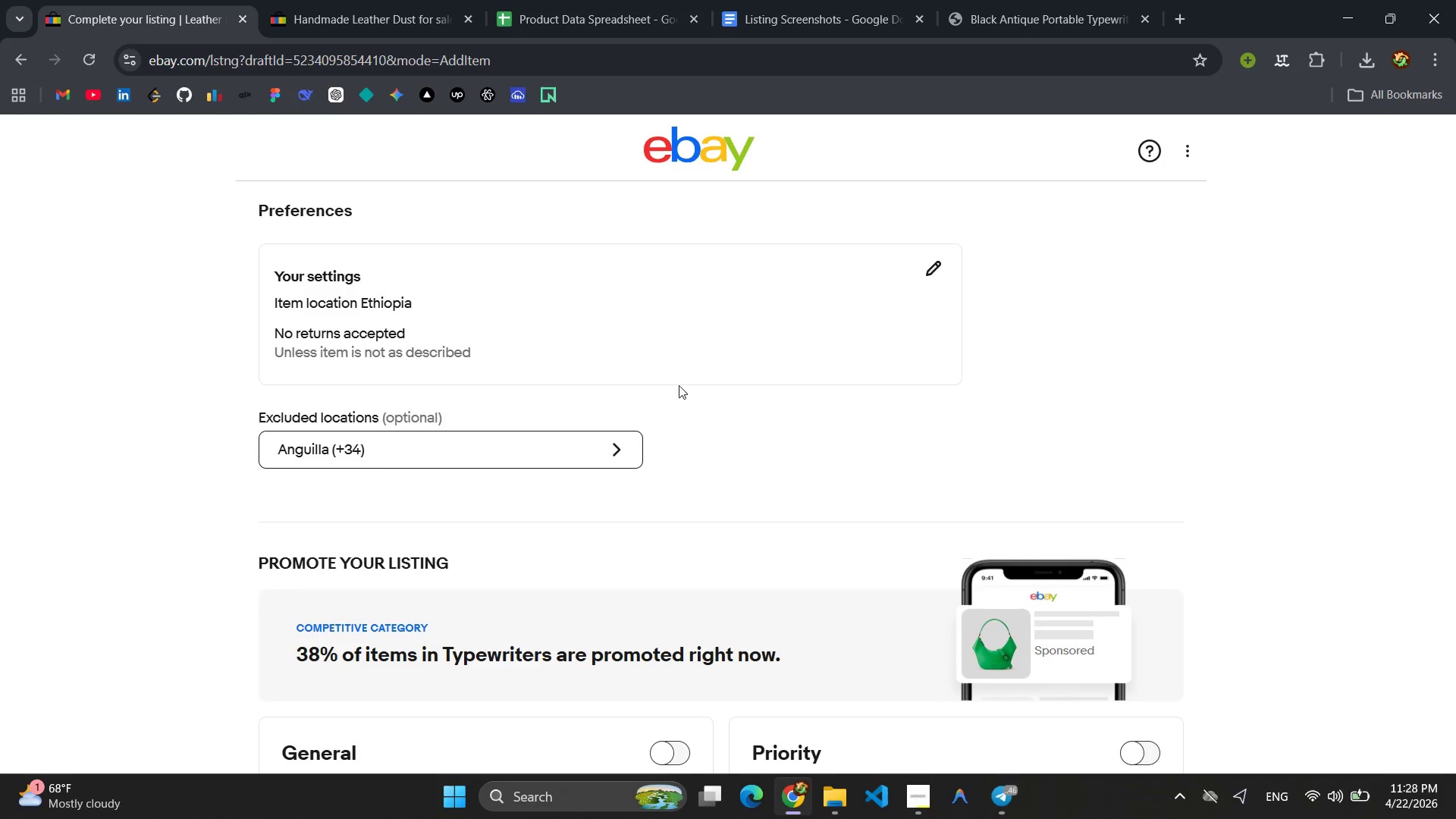 
mouse_move([538, 481])
 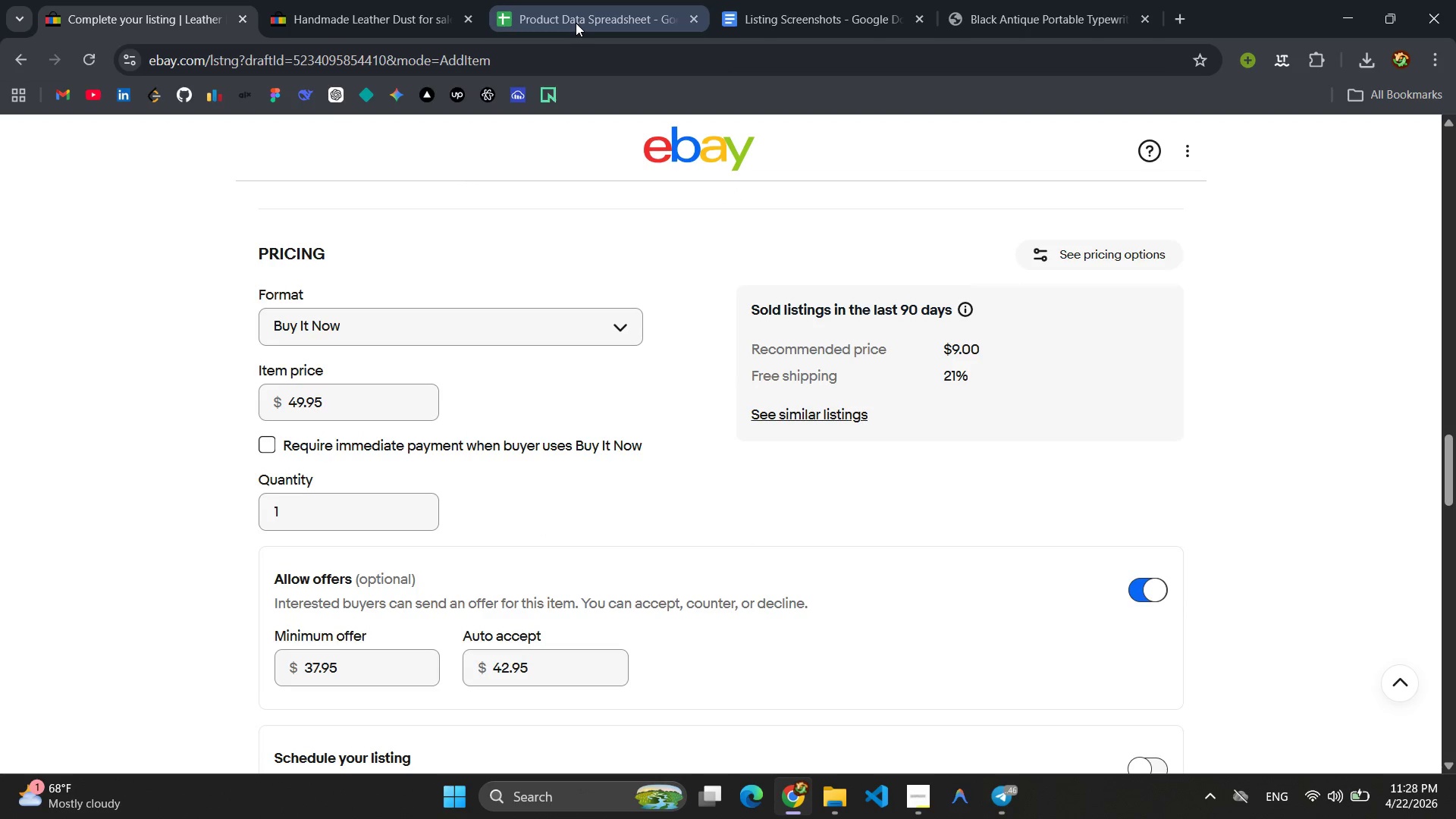 
left_click([576, 23])
 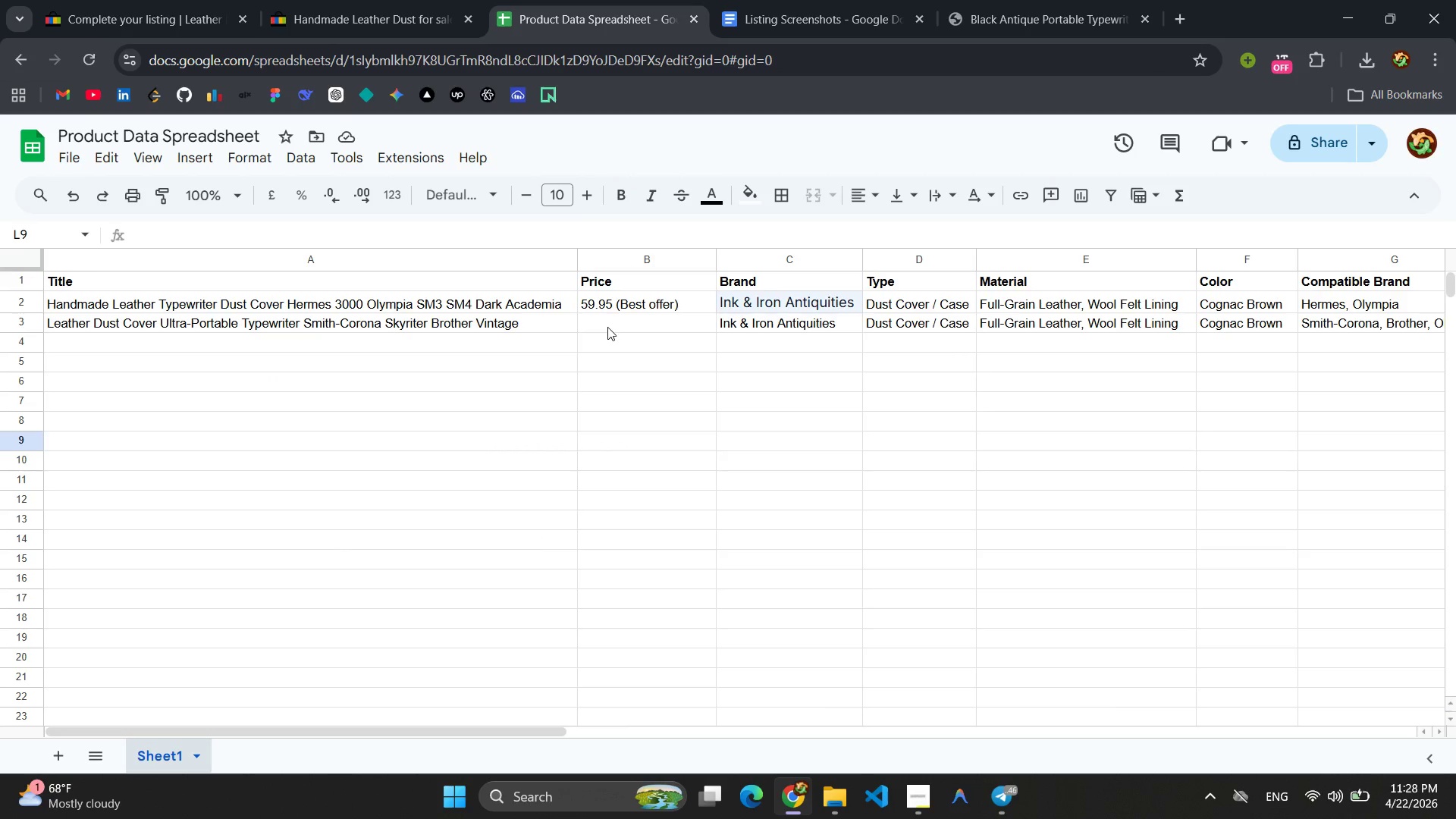 
double_click([607, 327])
 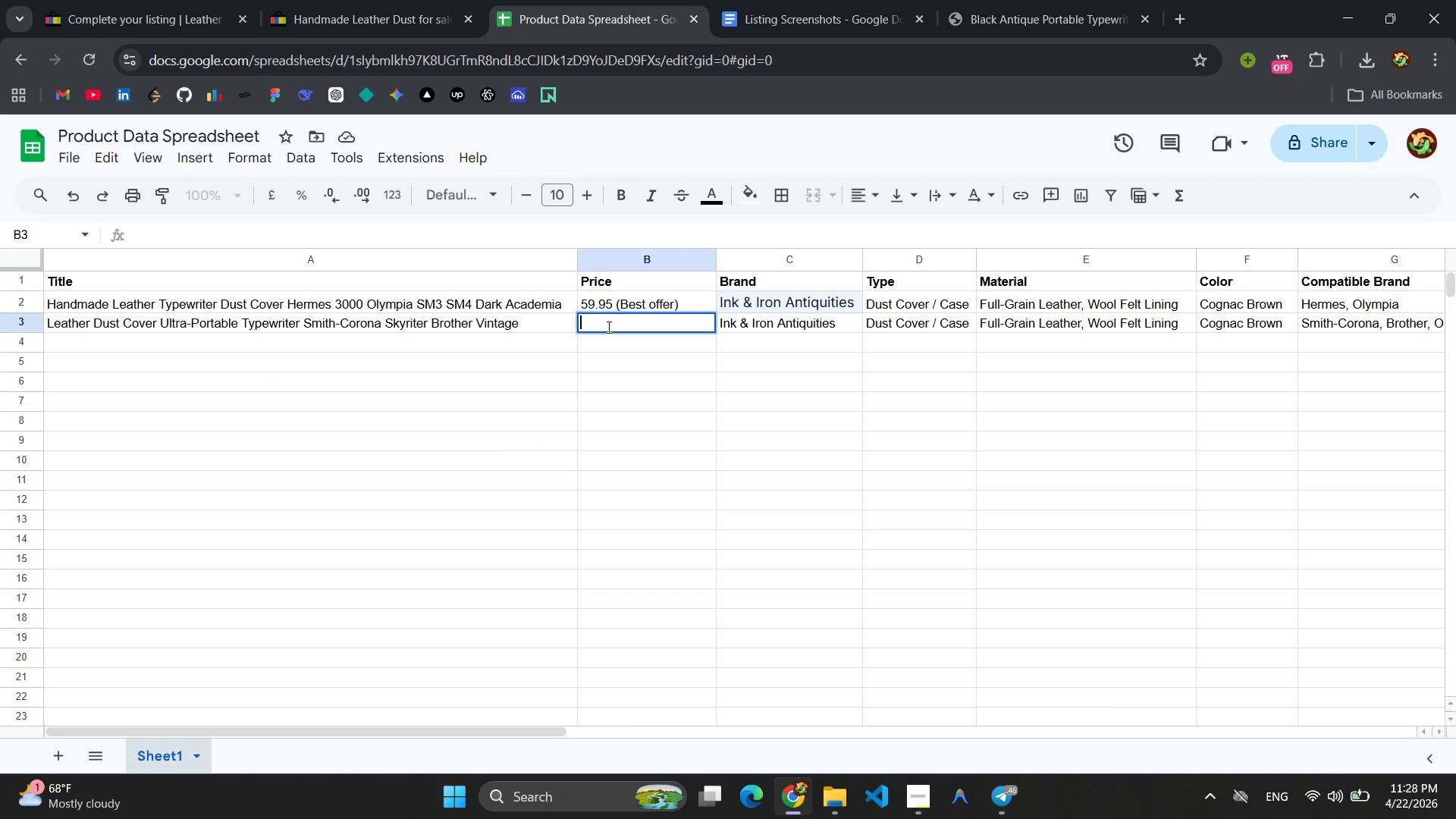 
type(49.94)
key(Backspace)
type(5 (Best offer))
 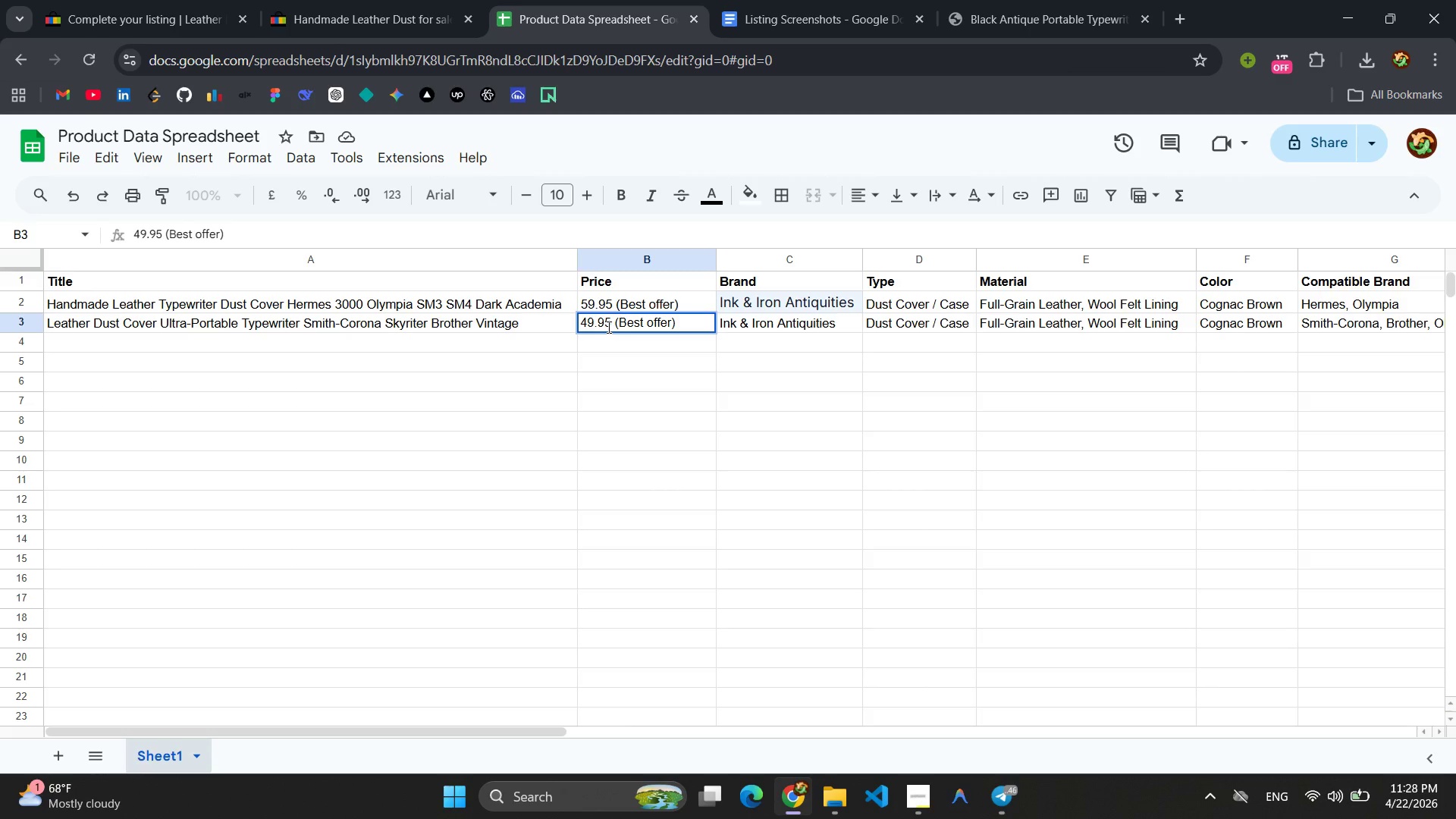 
left_click([121, 5])
 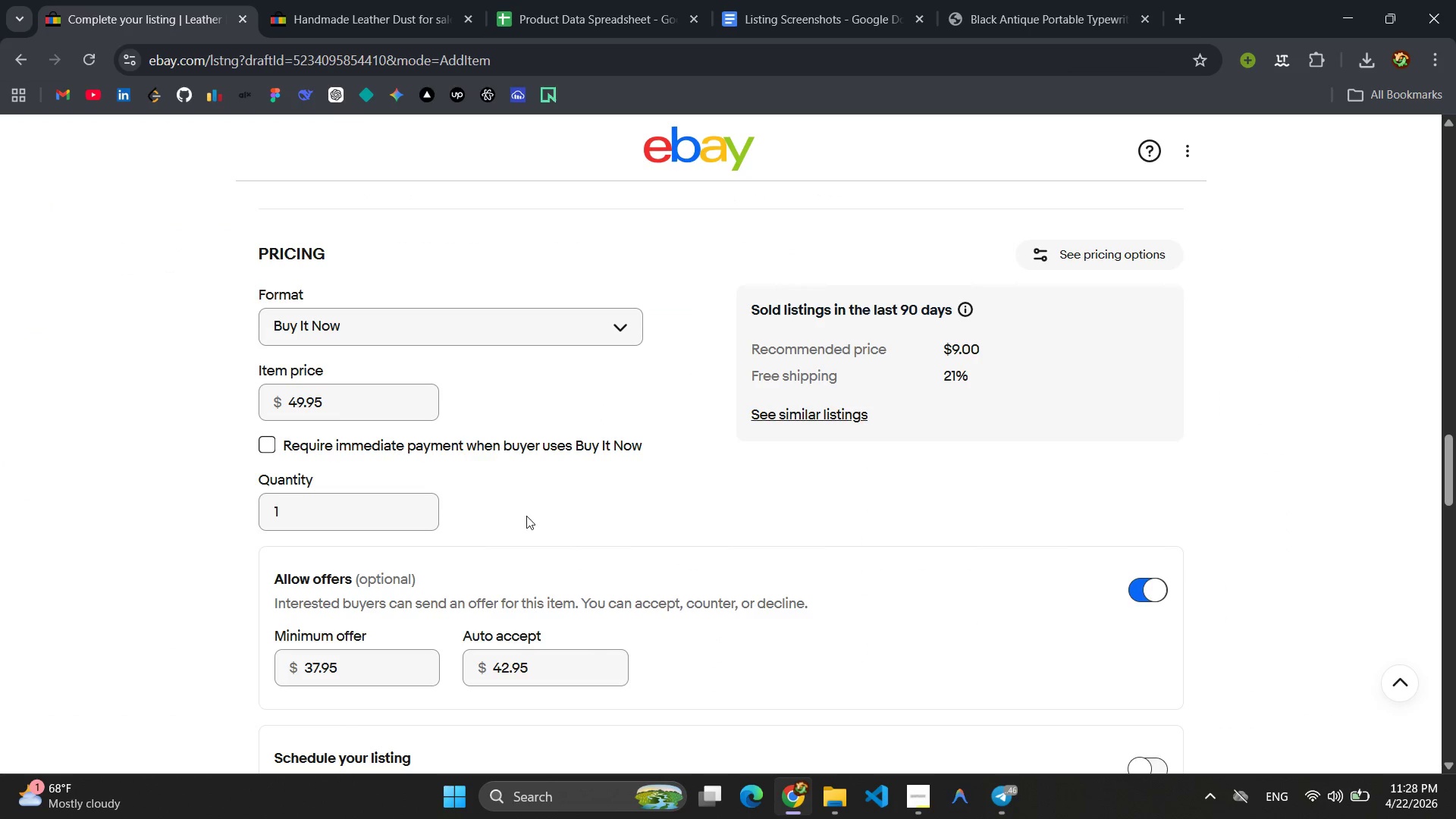 
left_click([528, 519])
 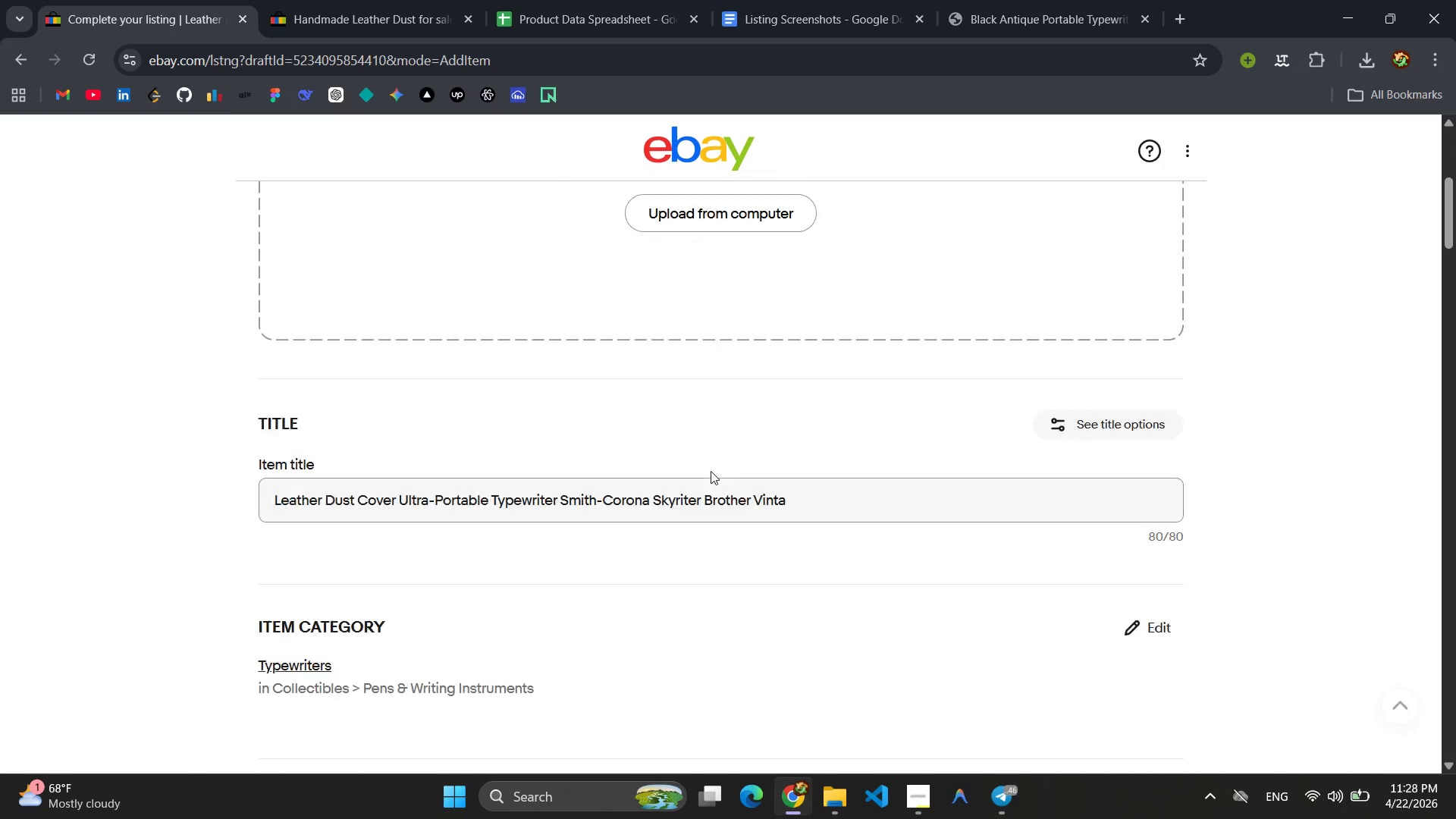 
wait(21.19)
 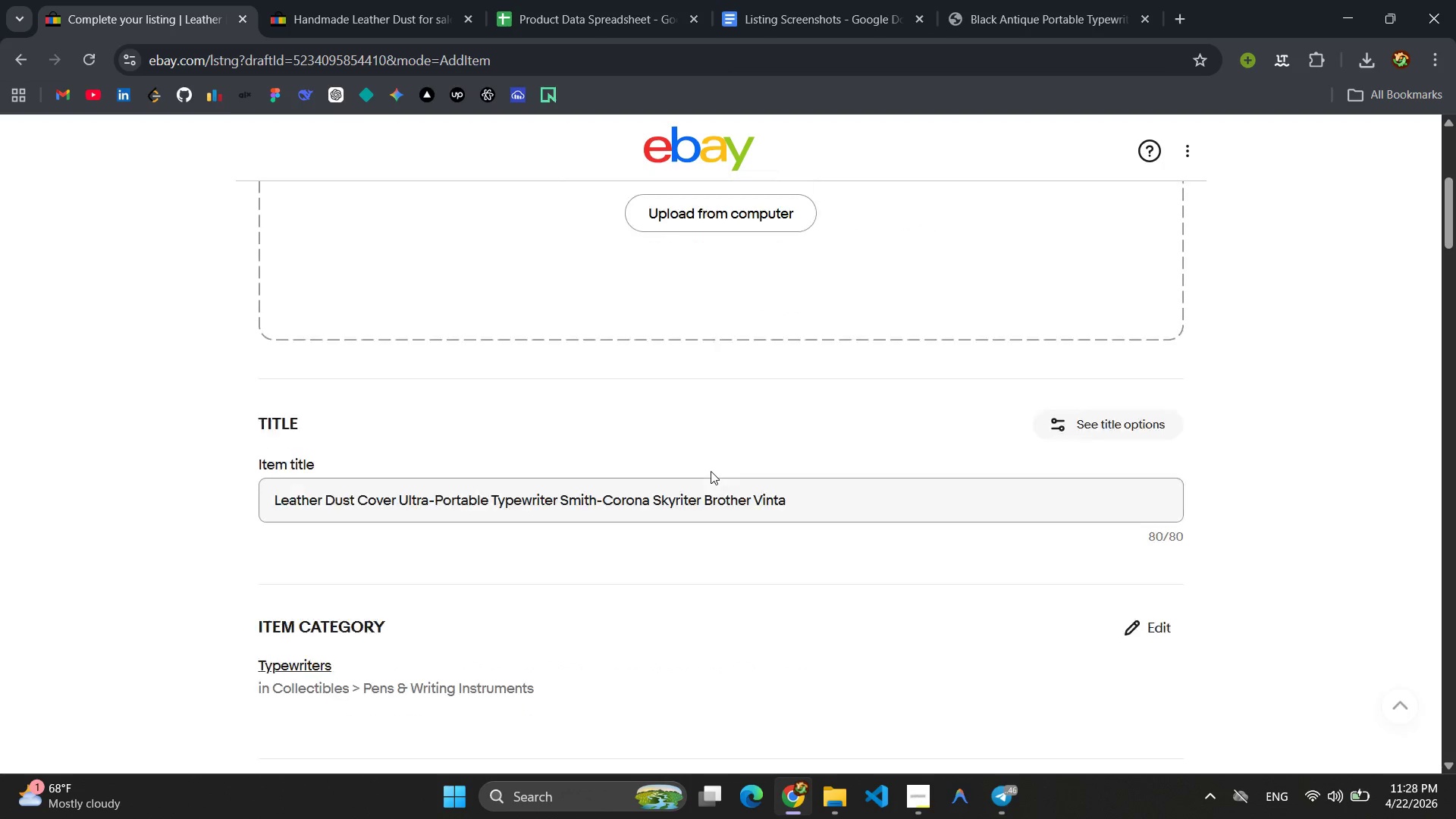 
left_click_drag(start_coordinate=[489, 413], to_coordinate=[252, 395])
 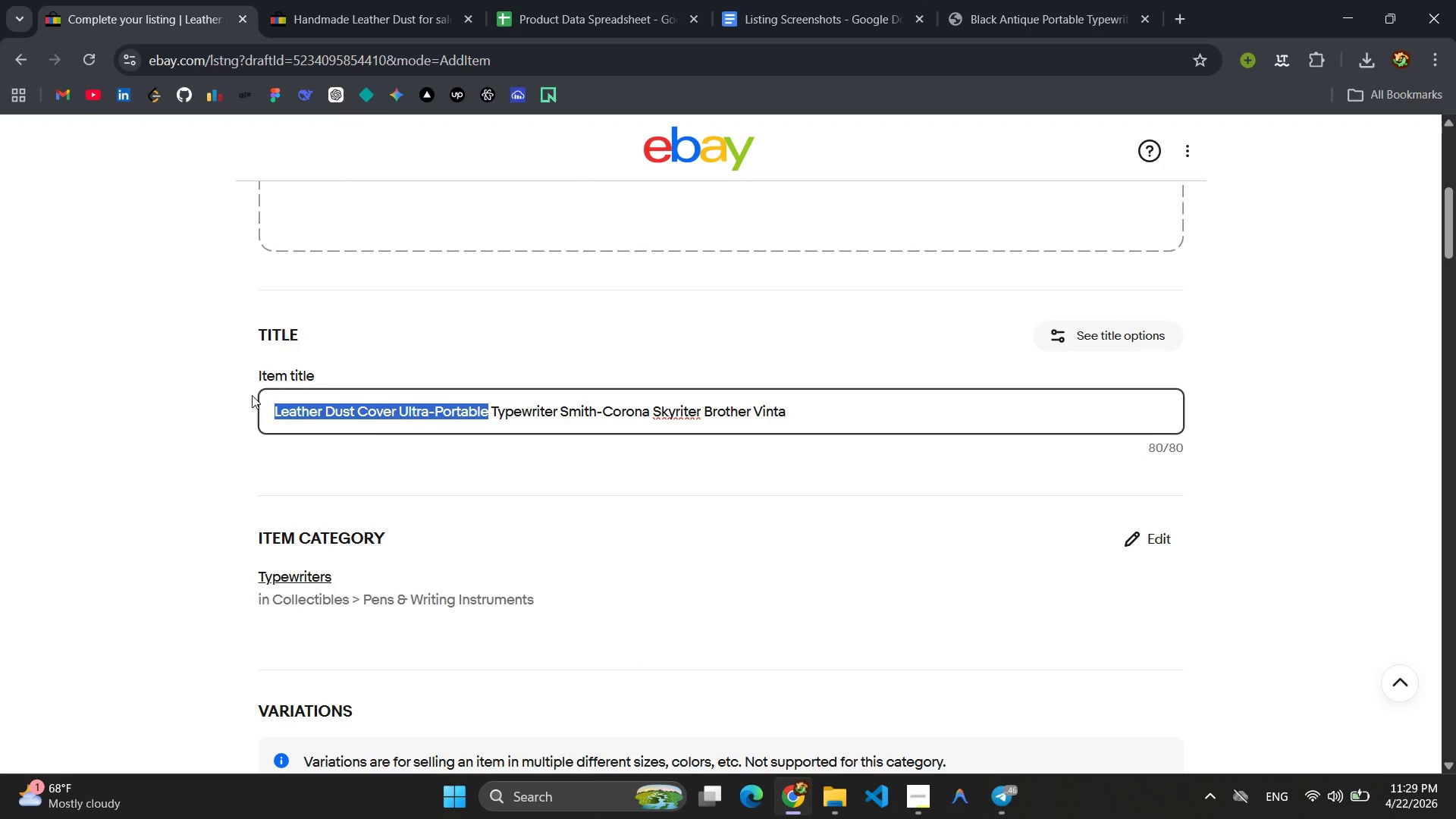 
key(Control+C)
 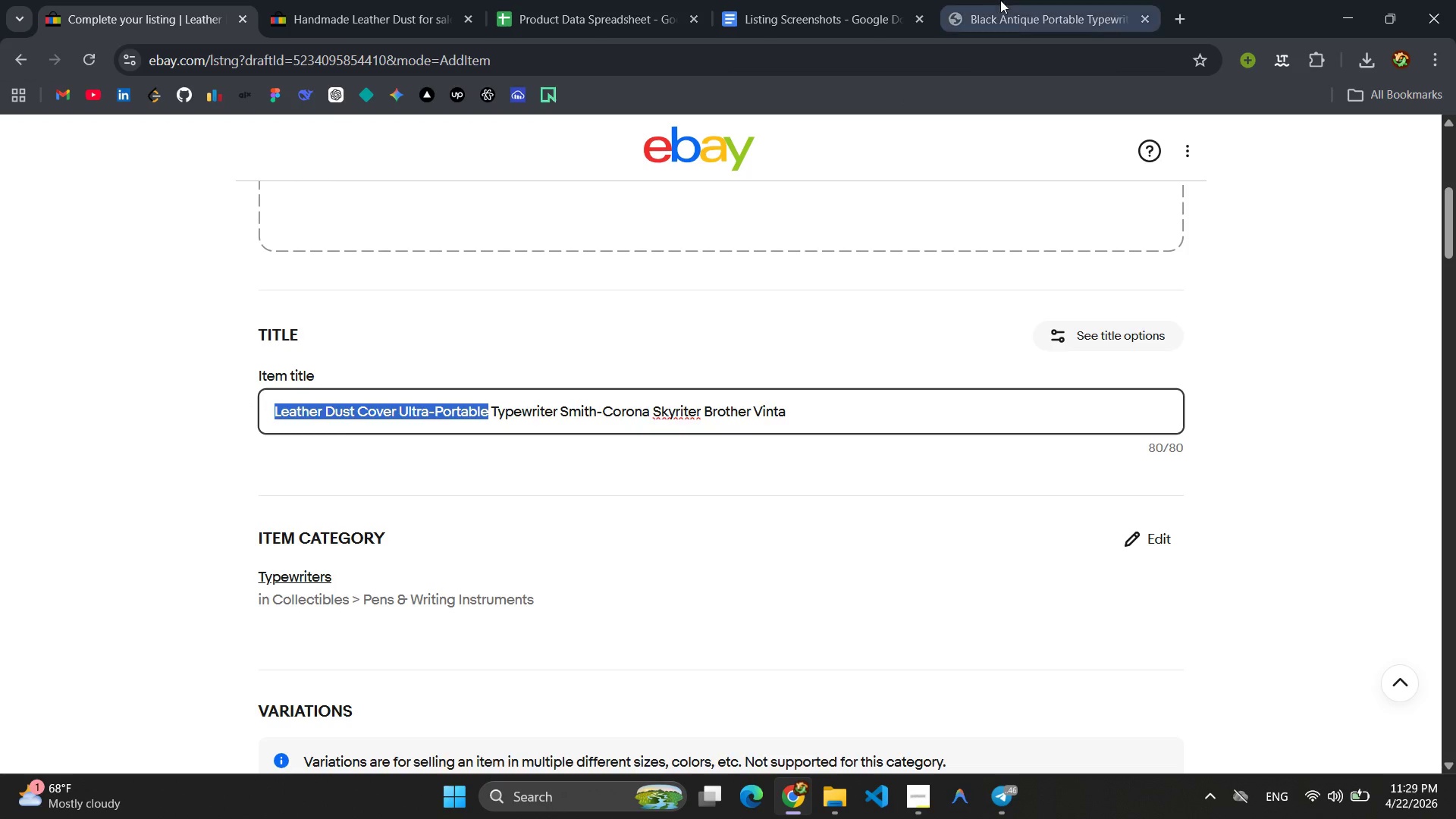 
left_click([1003, 0])
 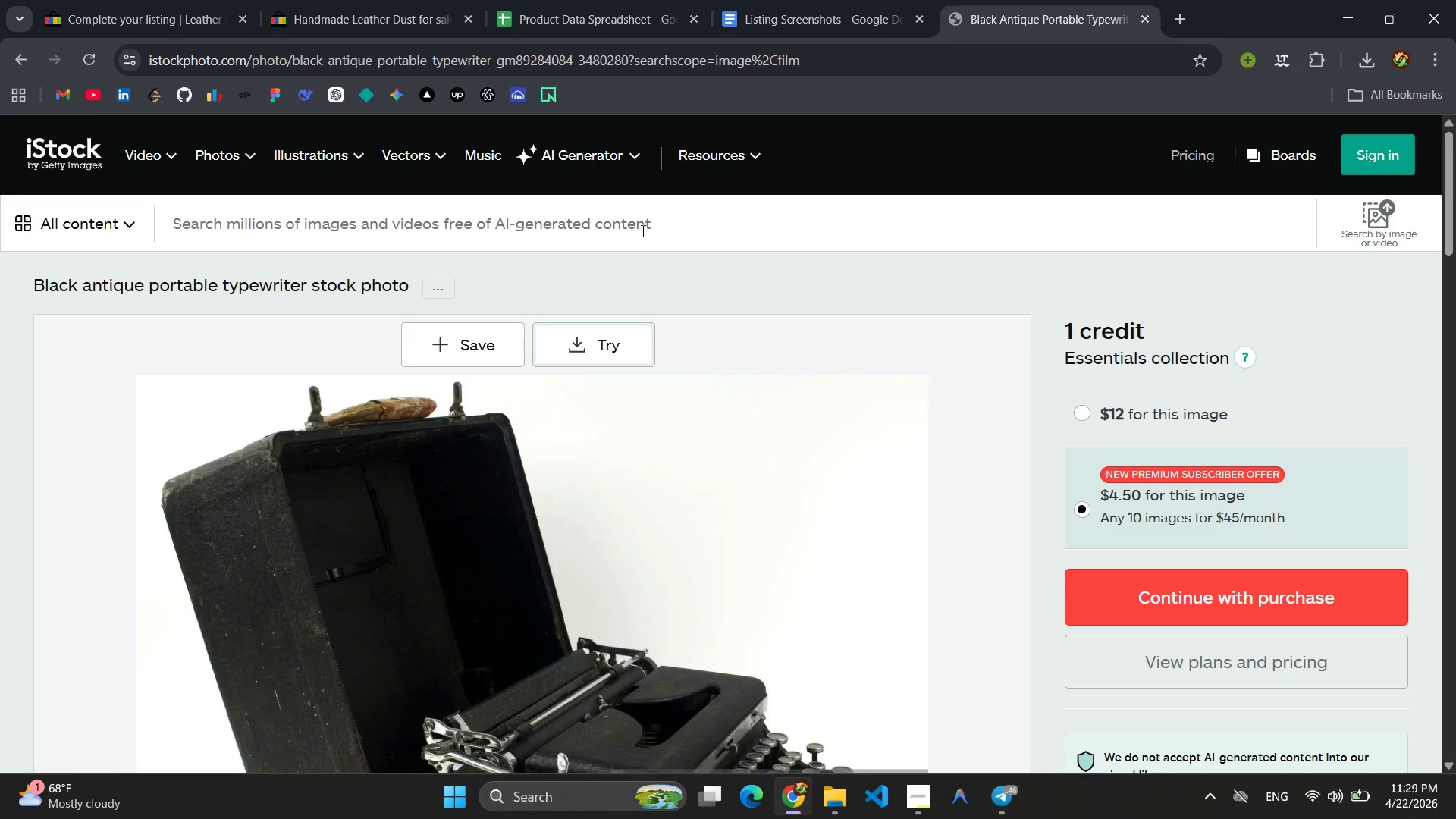 
left_click([641, 231])
 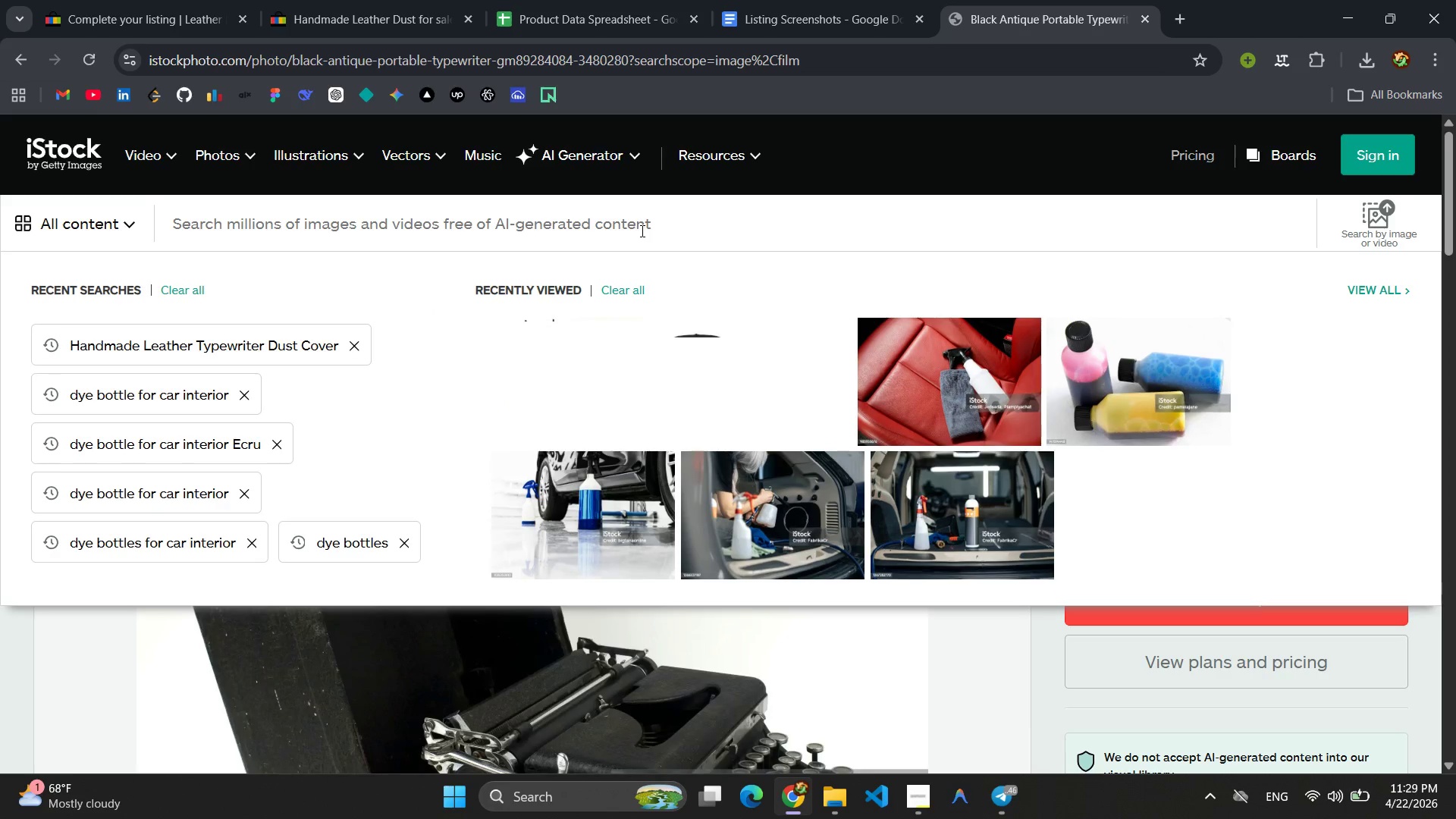 
key(Control+ControlLeft)
 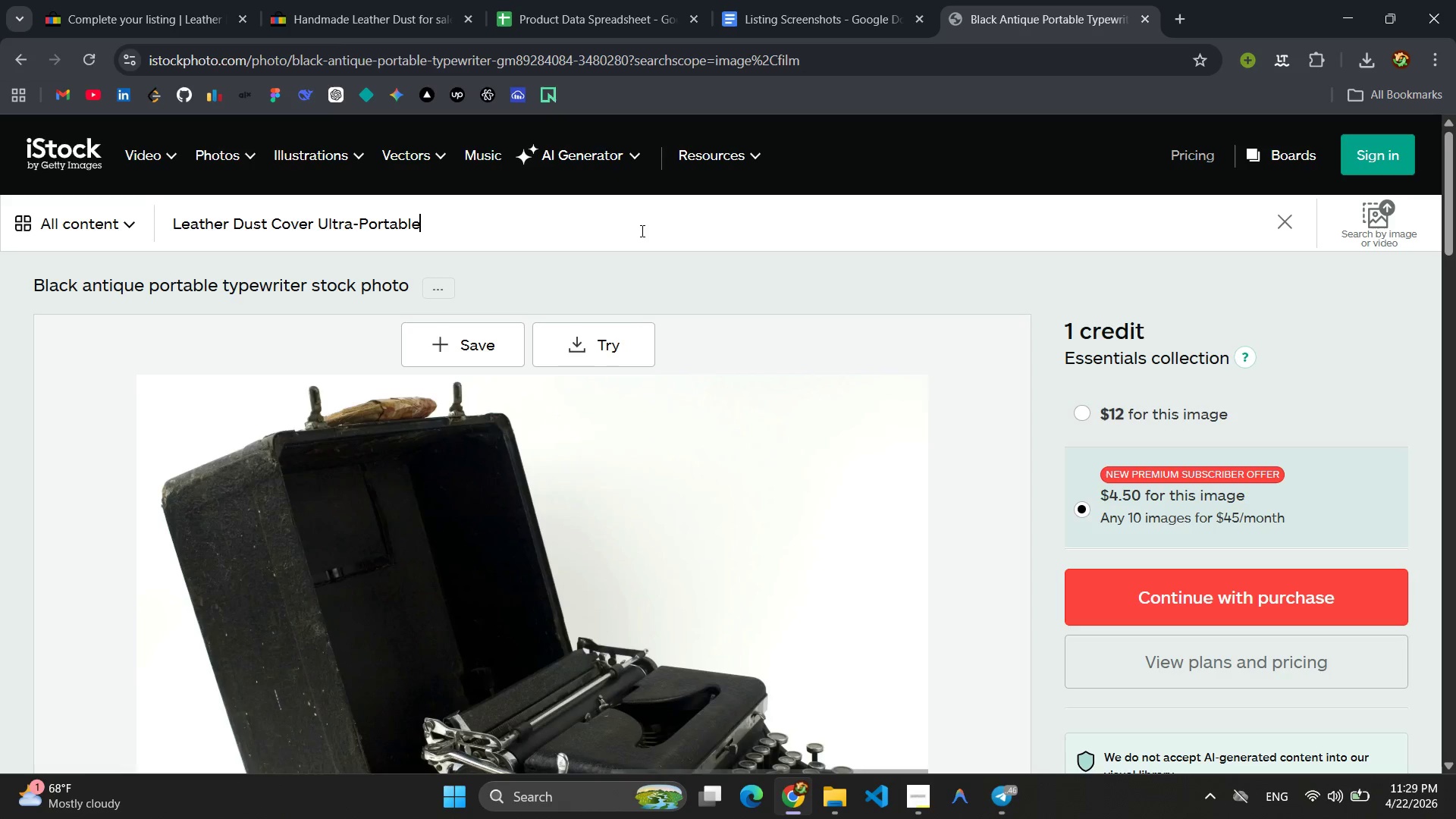 
key(Control+V)
 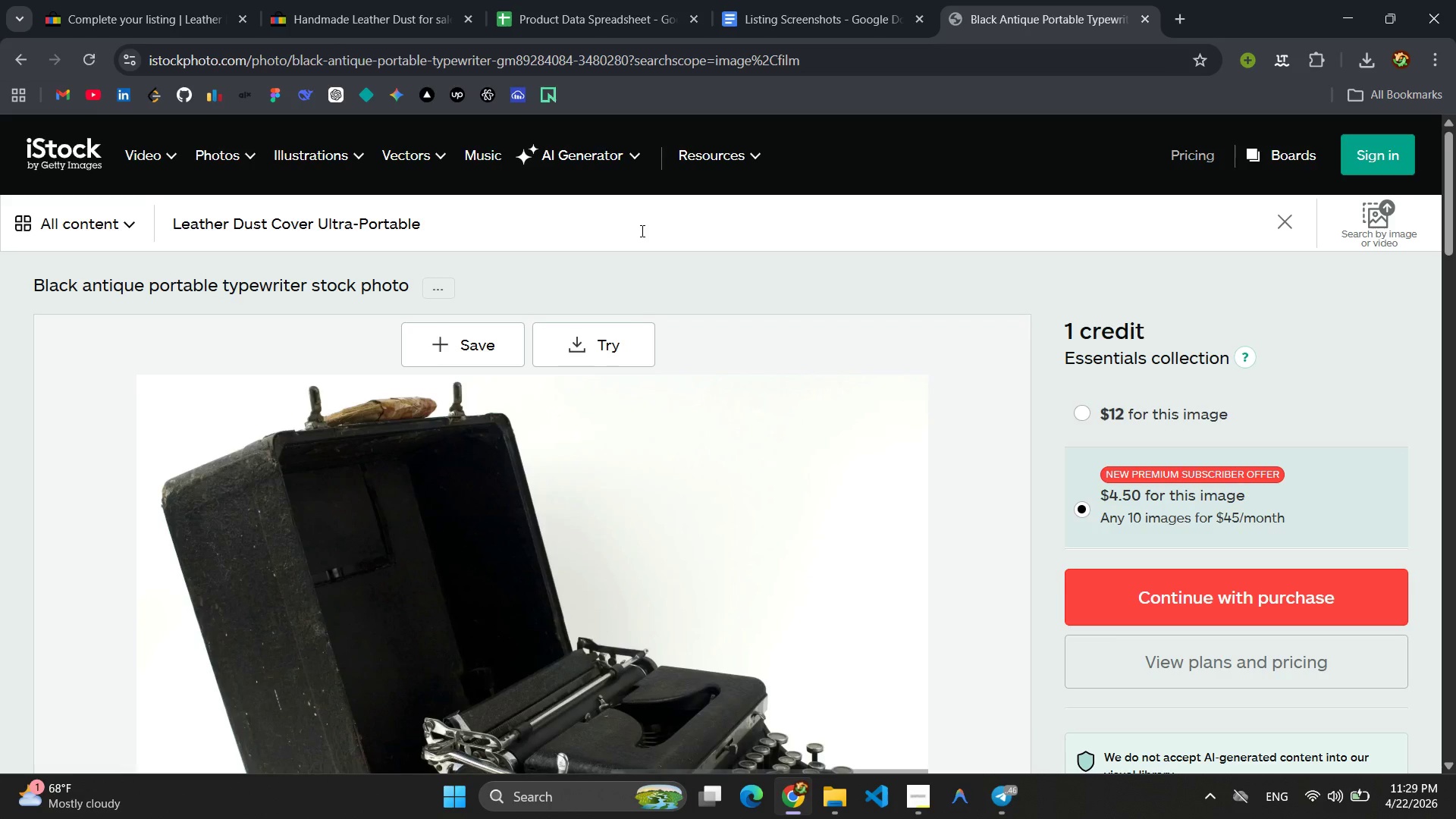 
key(Enter)
 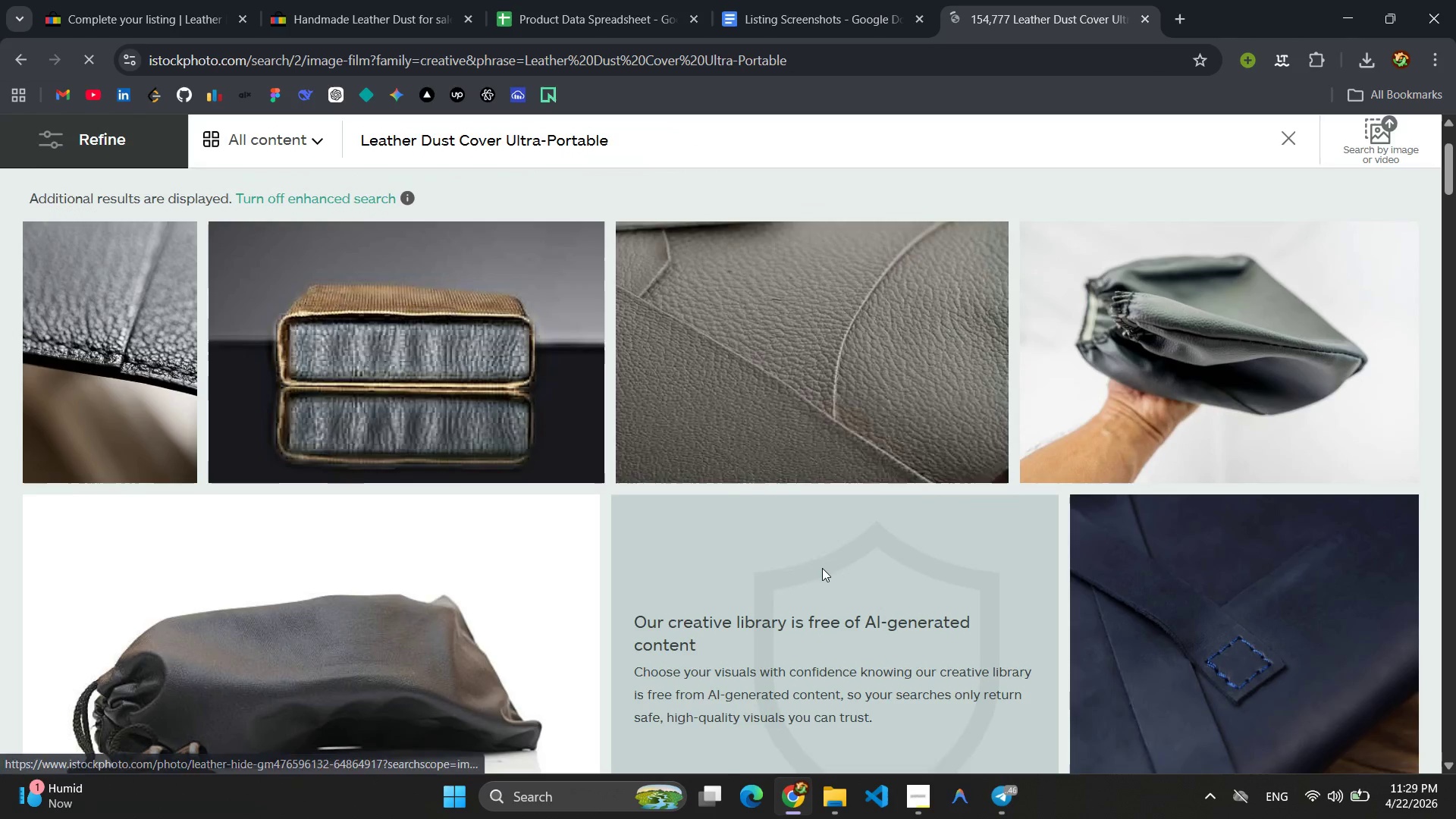 
wait(9.12)
 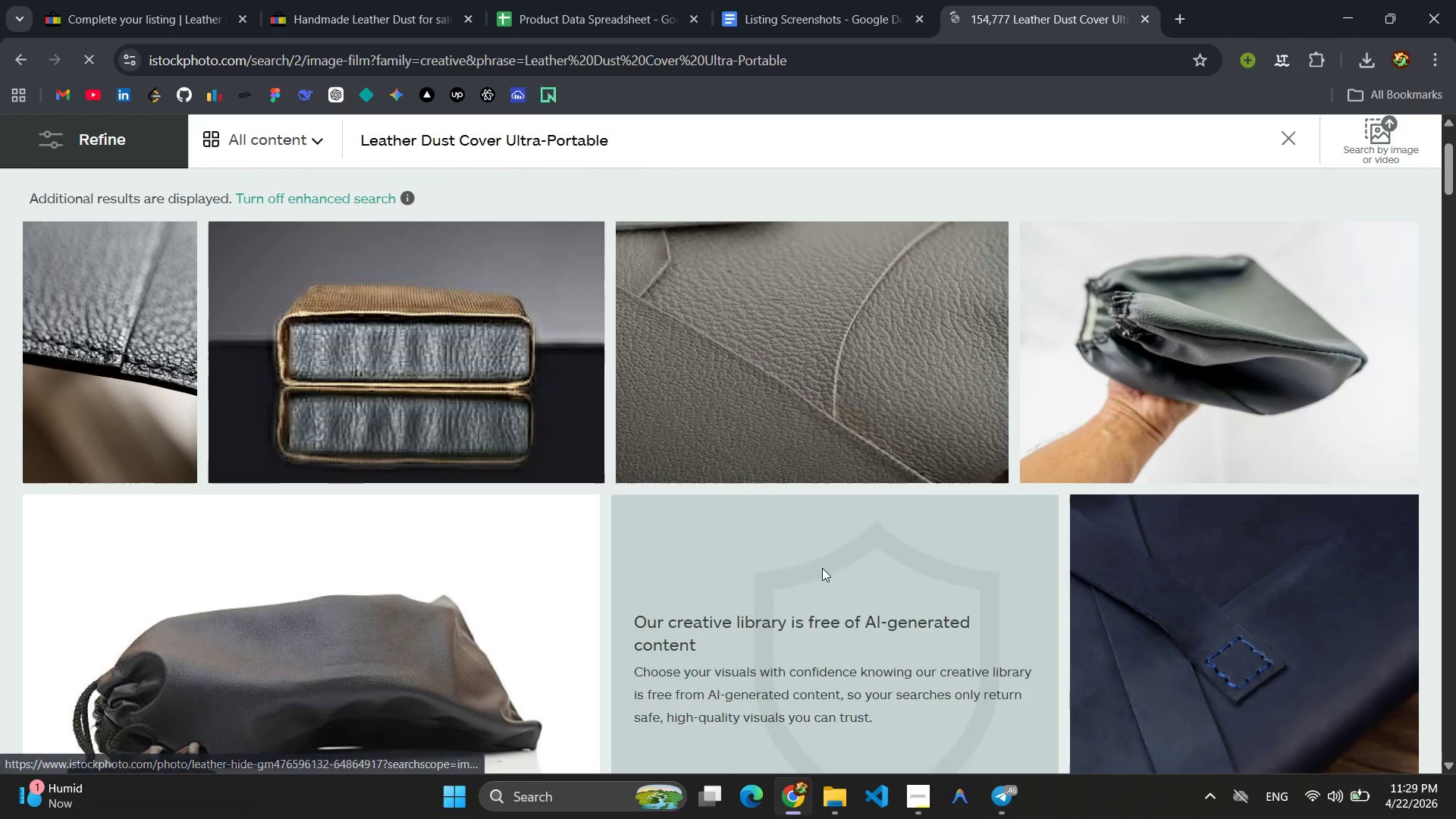 
left_click([140, 4])
 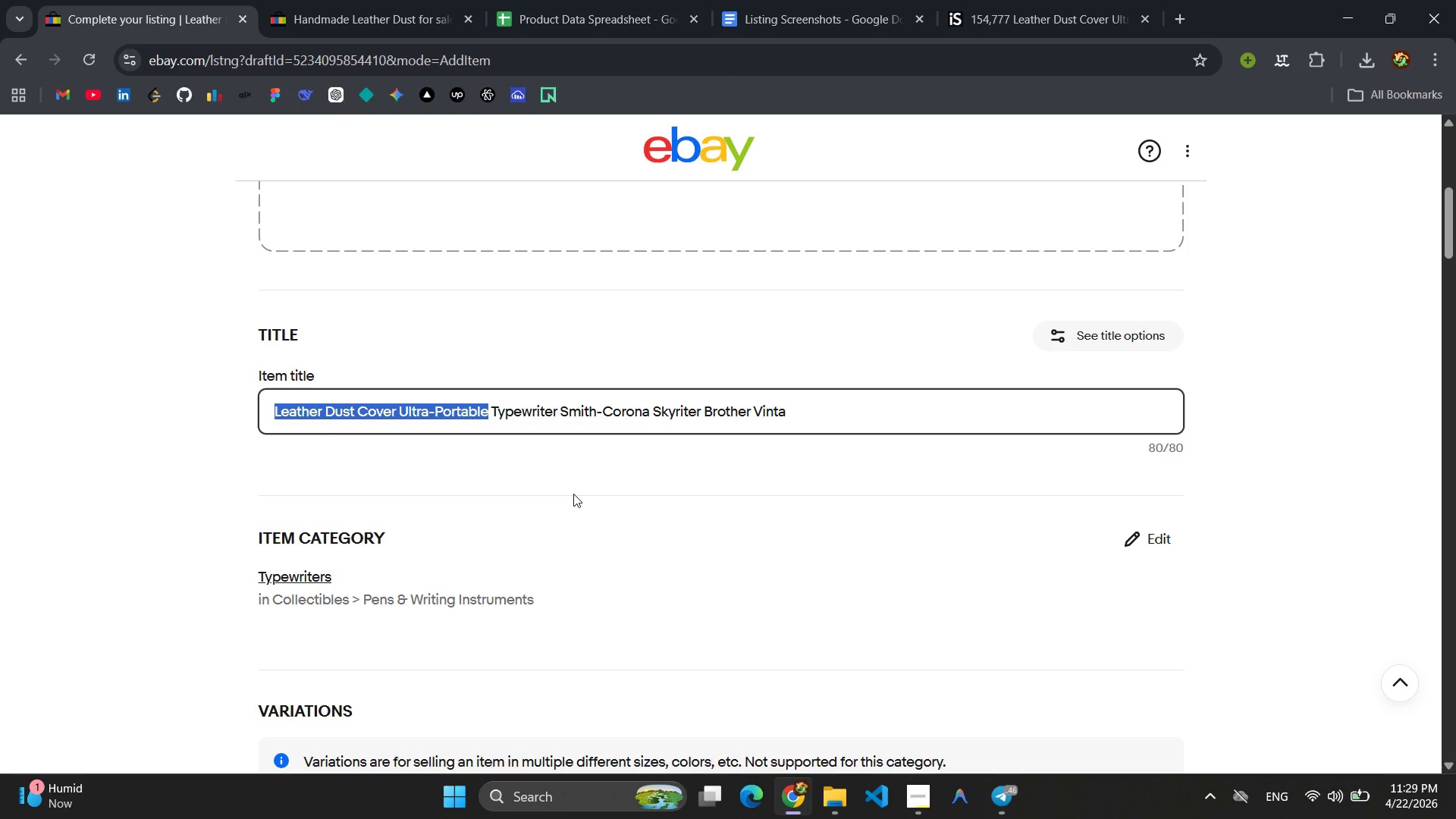 
left_click([573, 494])
 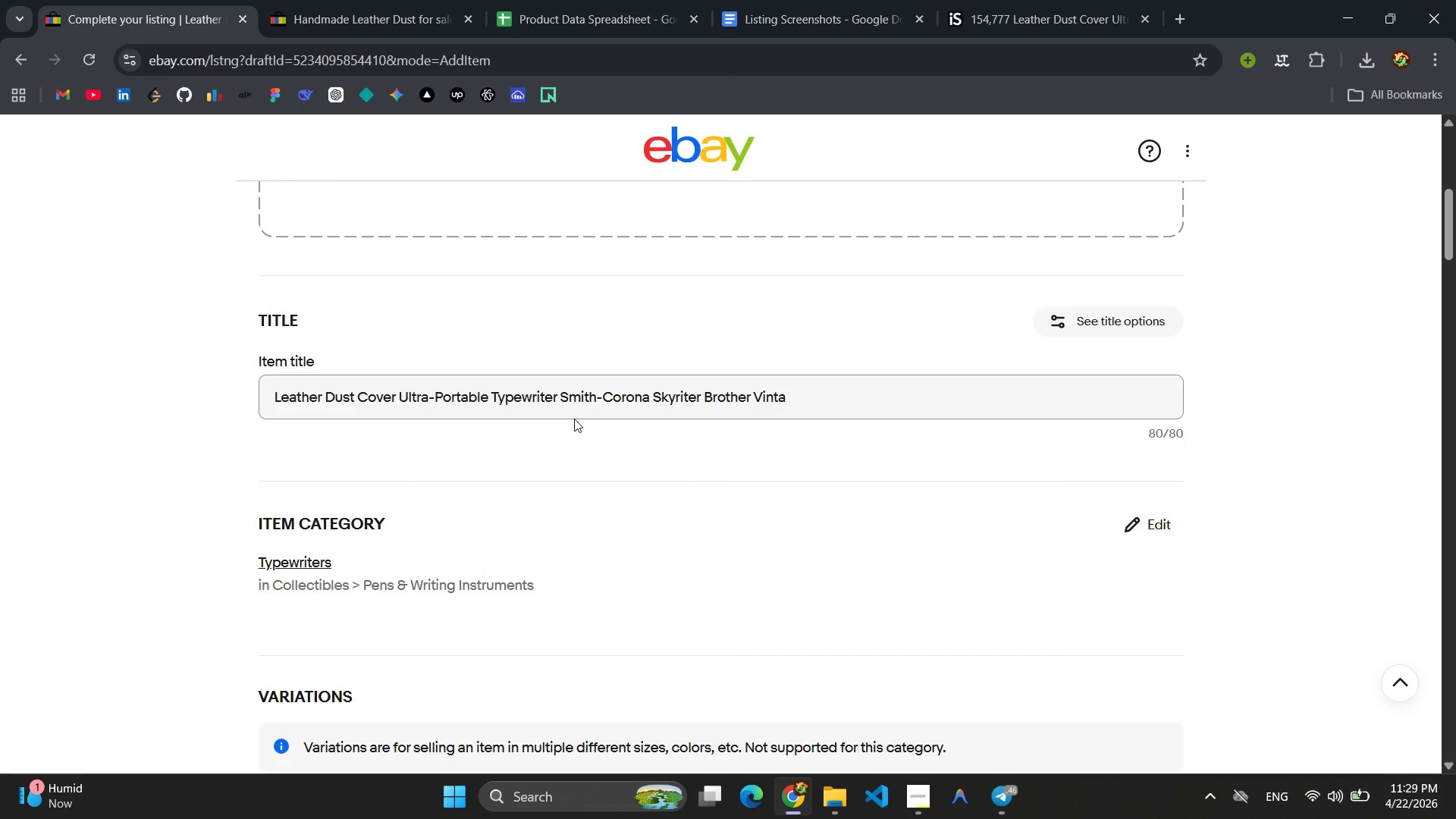 
left_click_drag(start_coordinate=[558, 404], to_coordinate=[249, 397])
 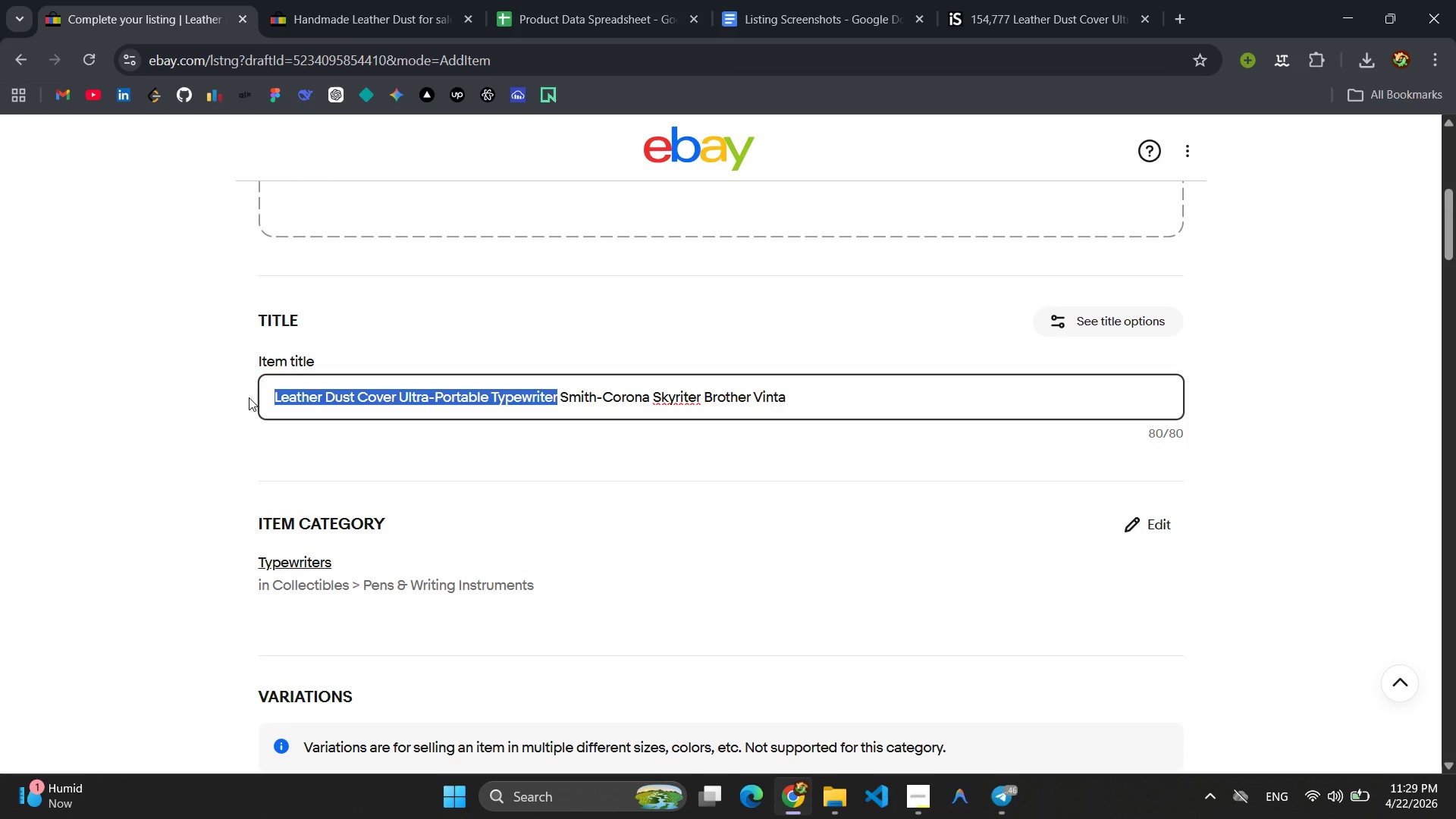 
key(Control+A)
 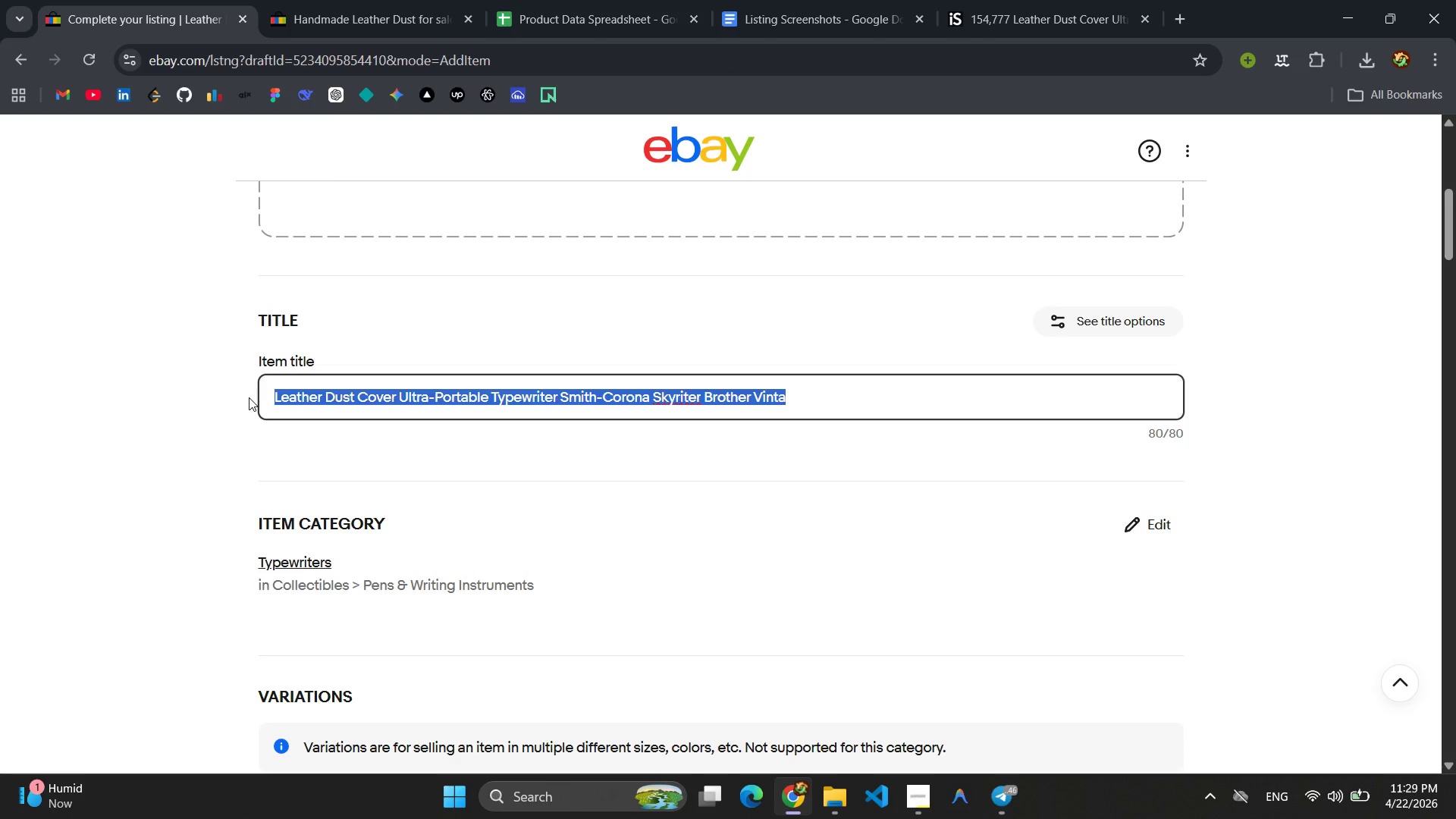 
key(Control+C)
 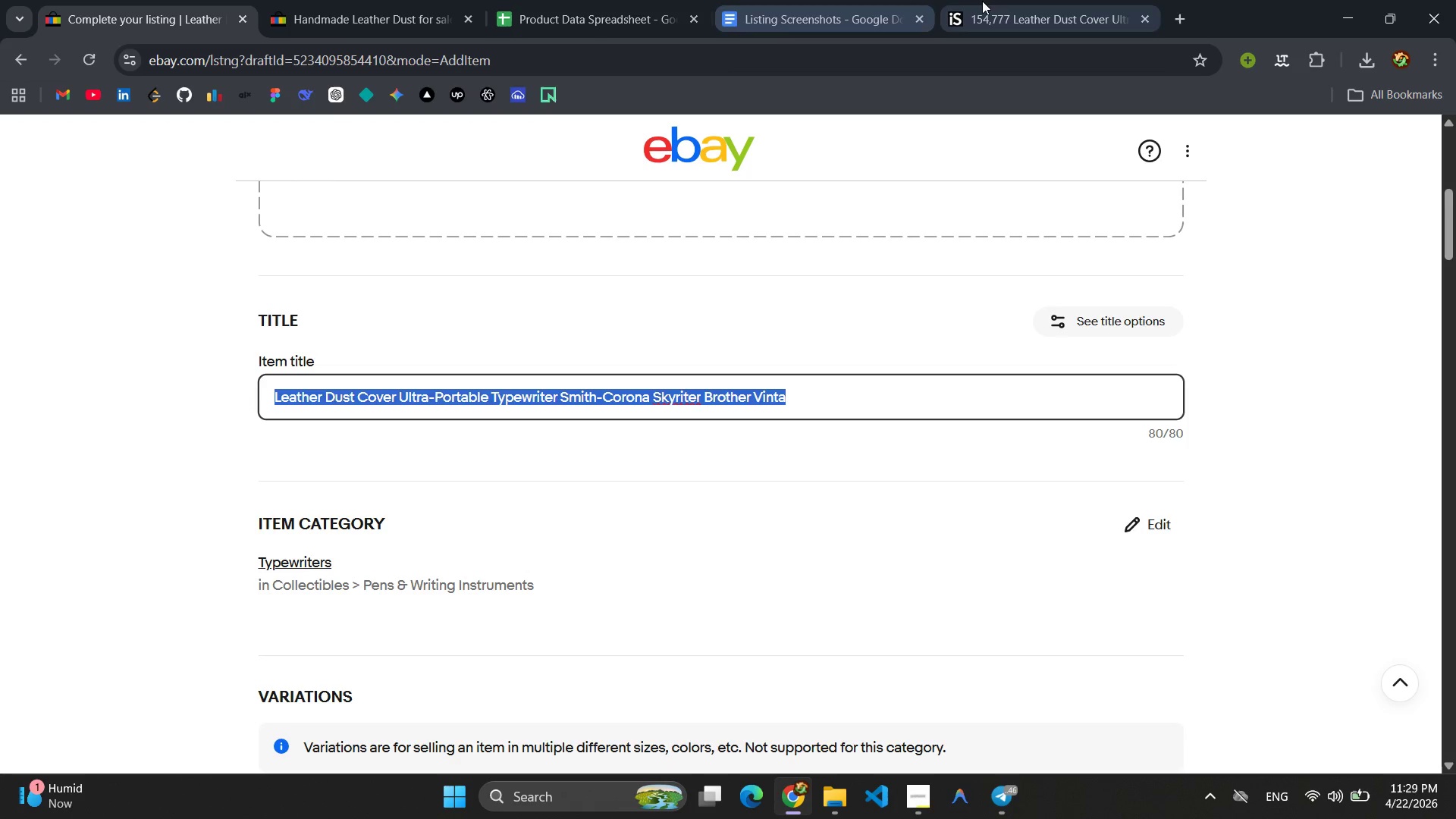 
left_click([984, 0])
 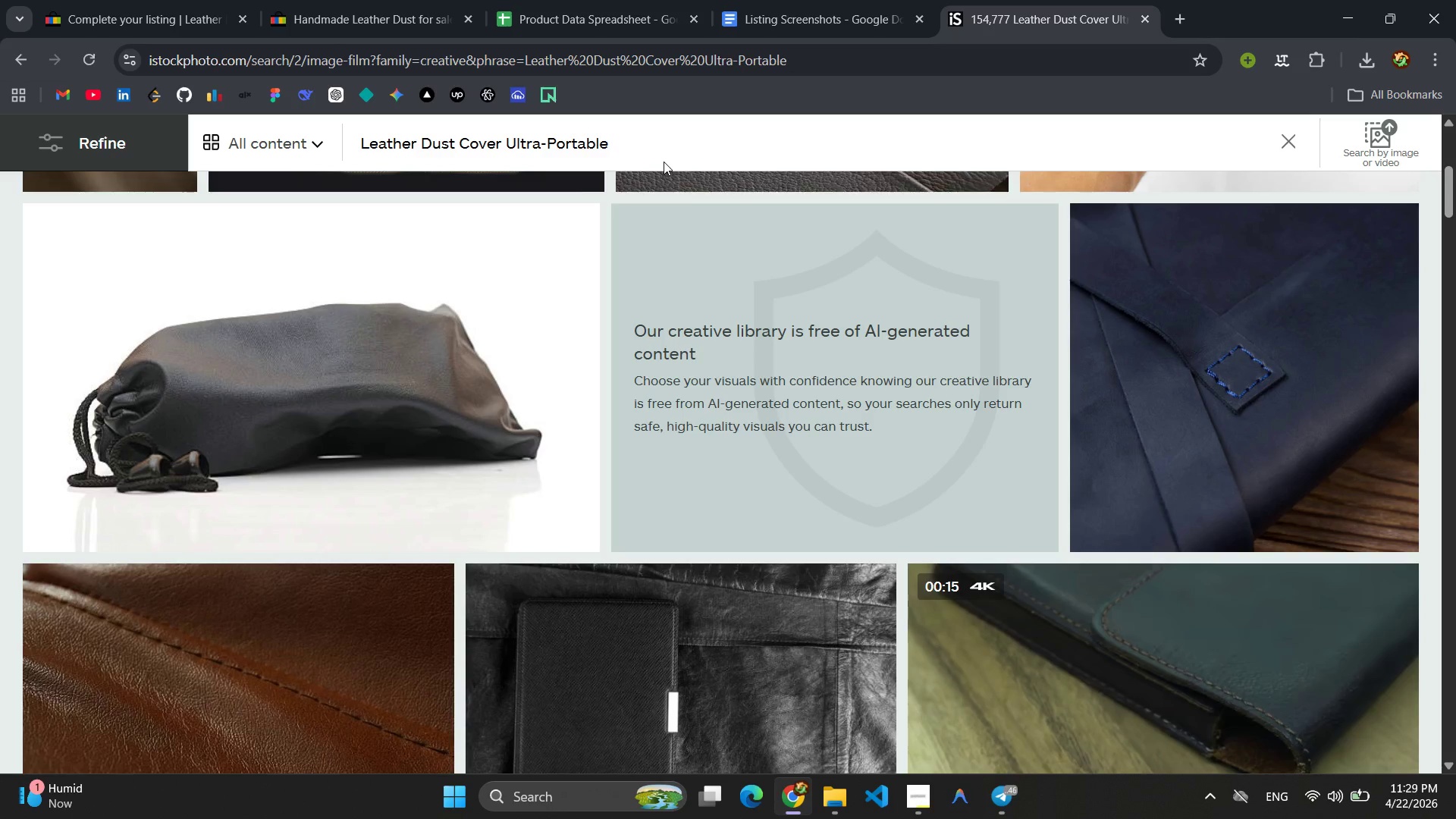 
left_click([649, 149])
 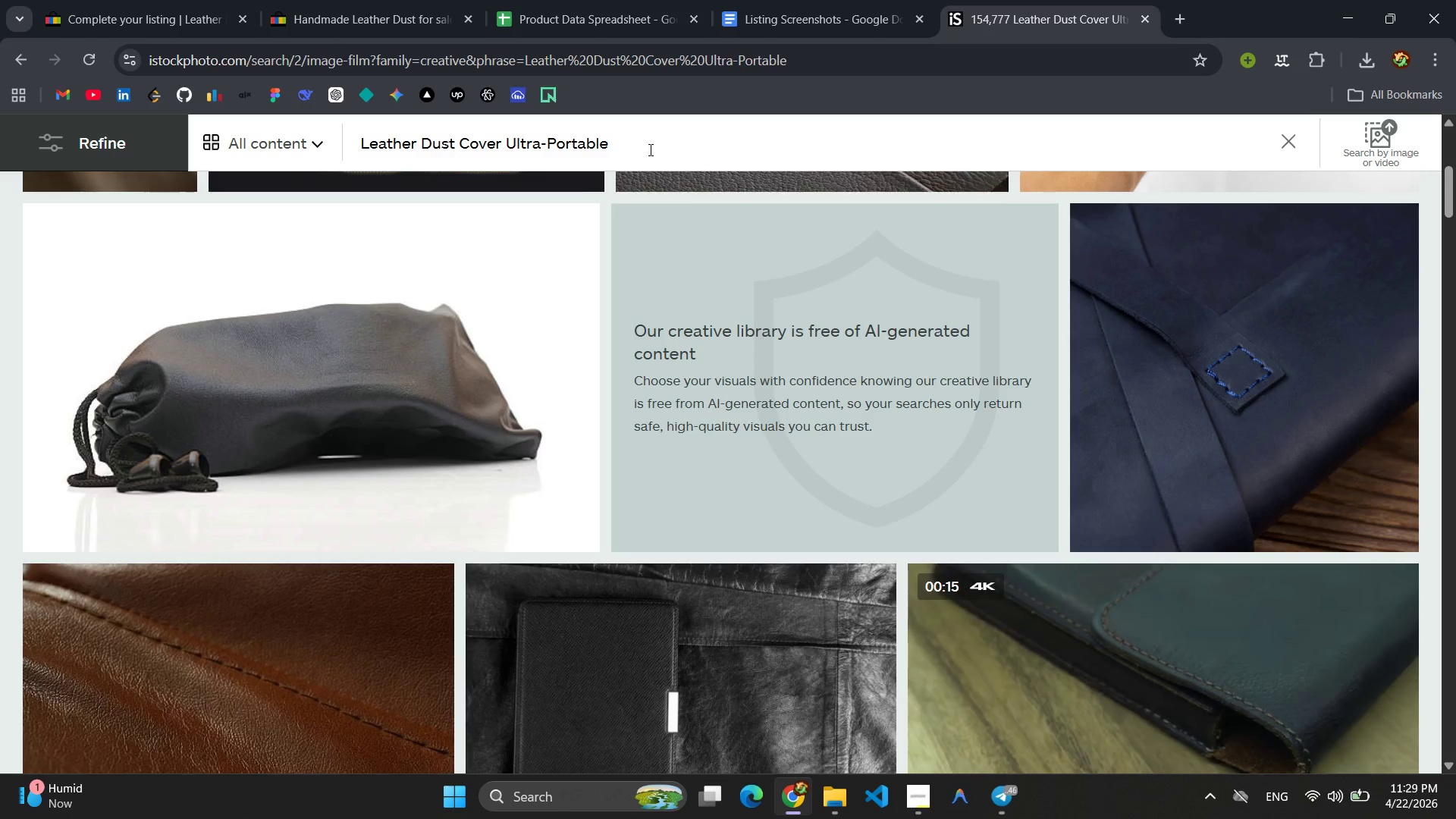 
key(Control+A)
 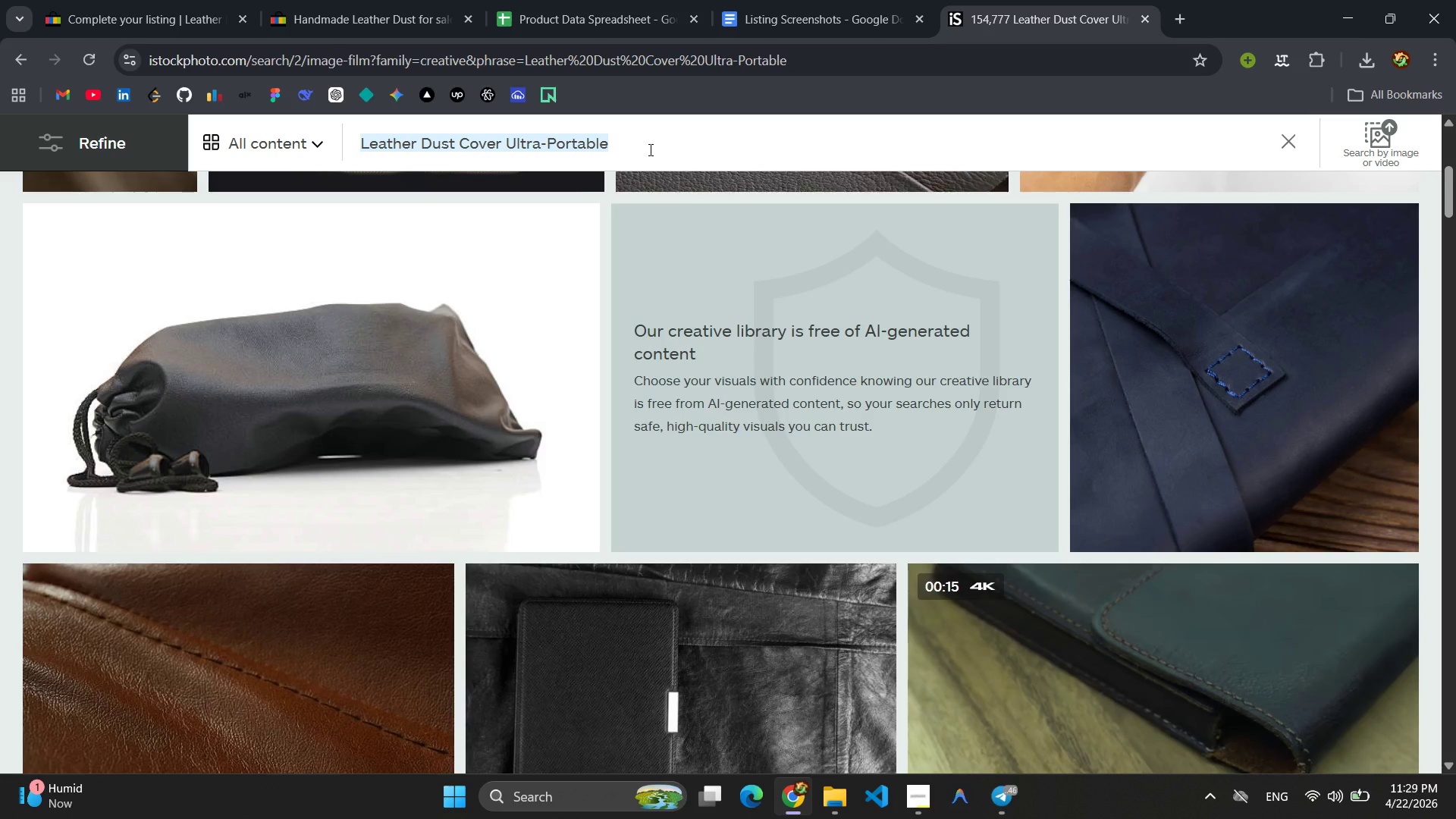 
key(Control+ControlLeft)
 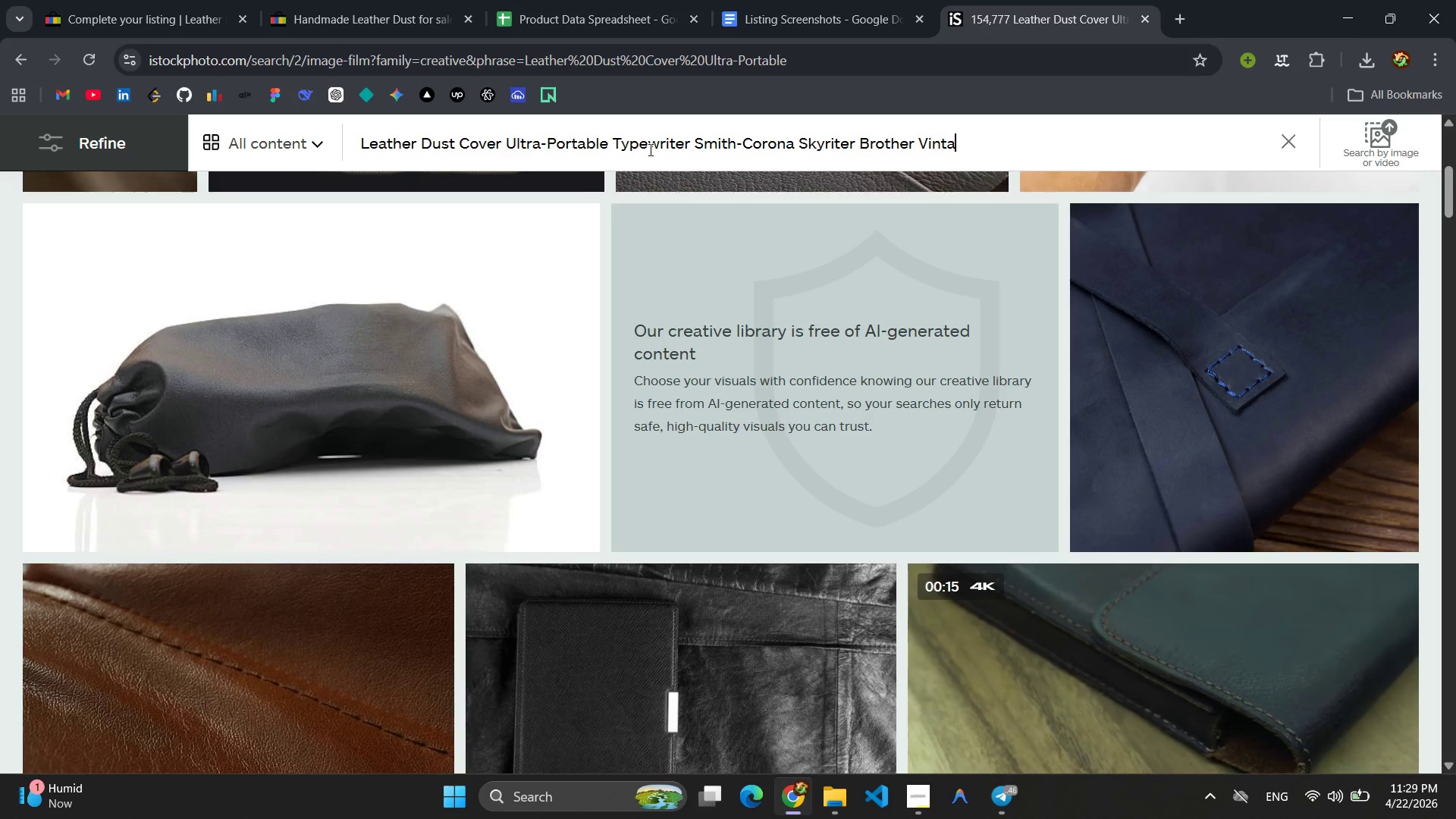 
key(Control+V)
 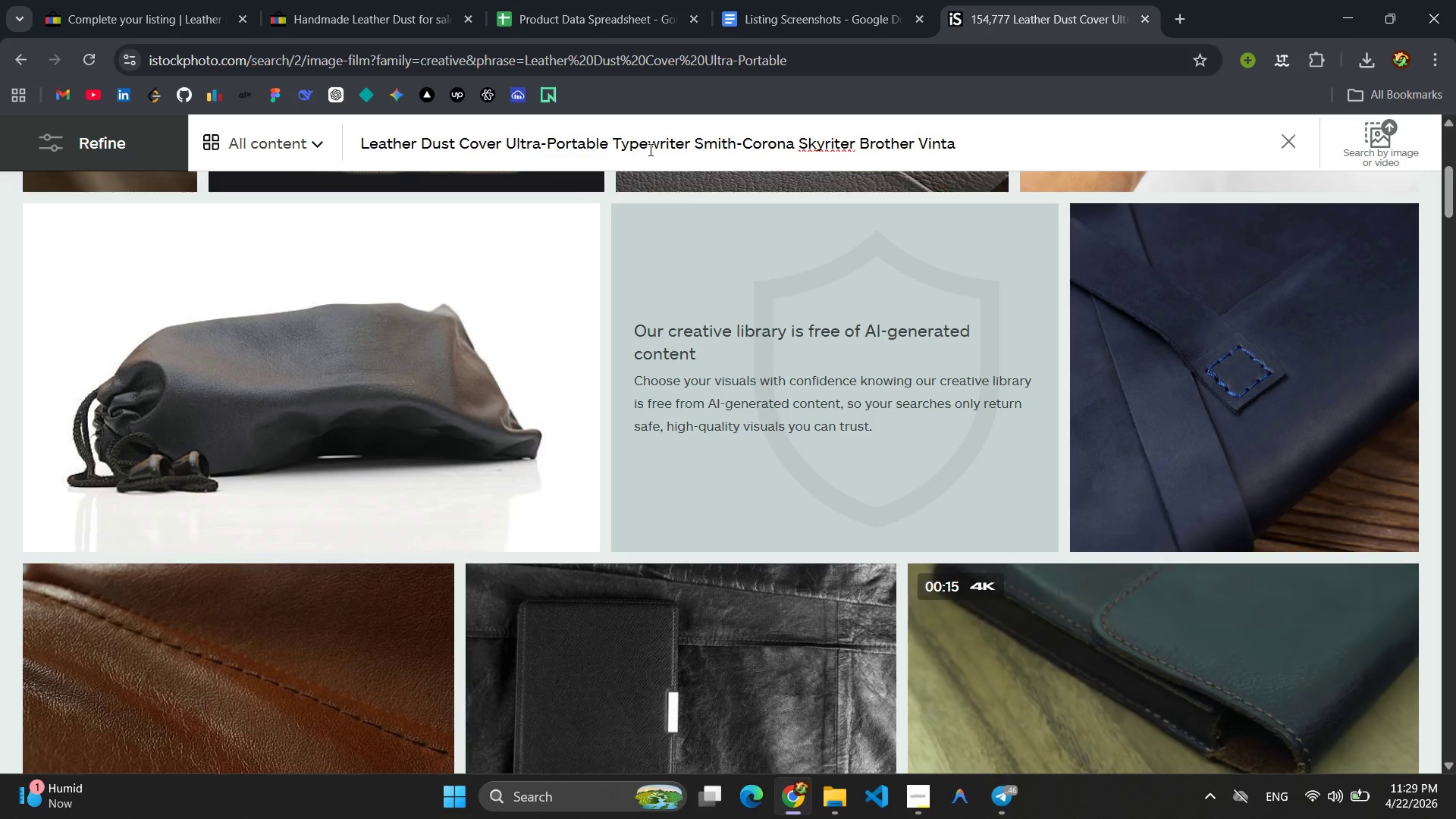 
key(Enter)
 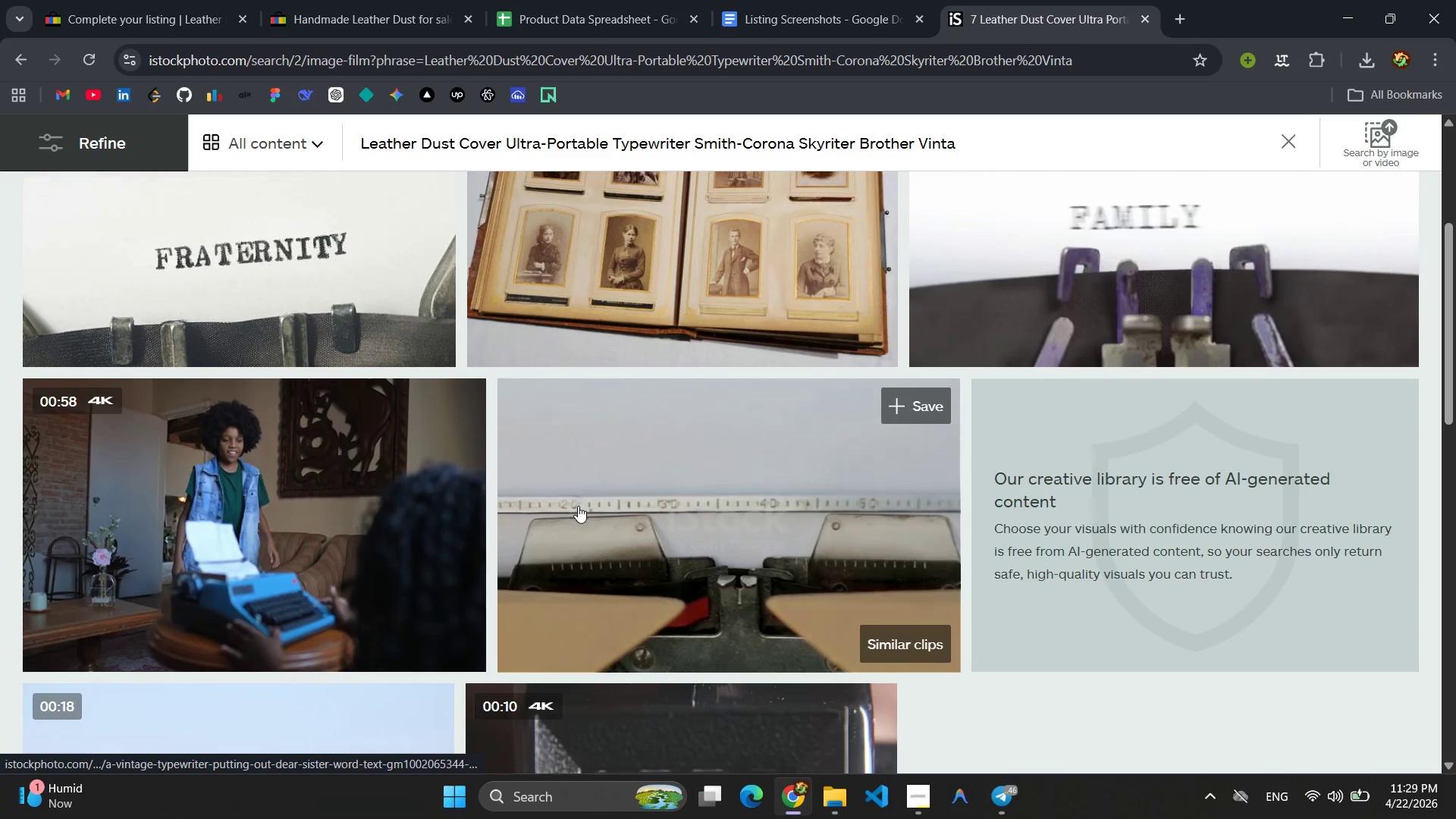 
wait(9.2)
 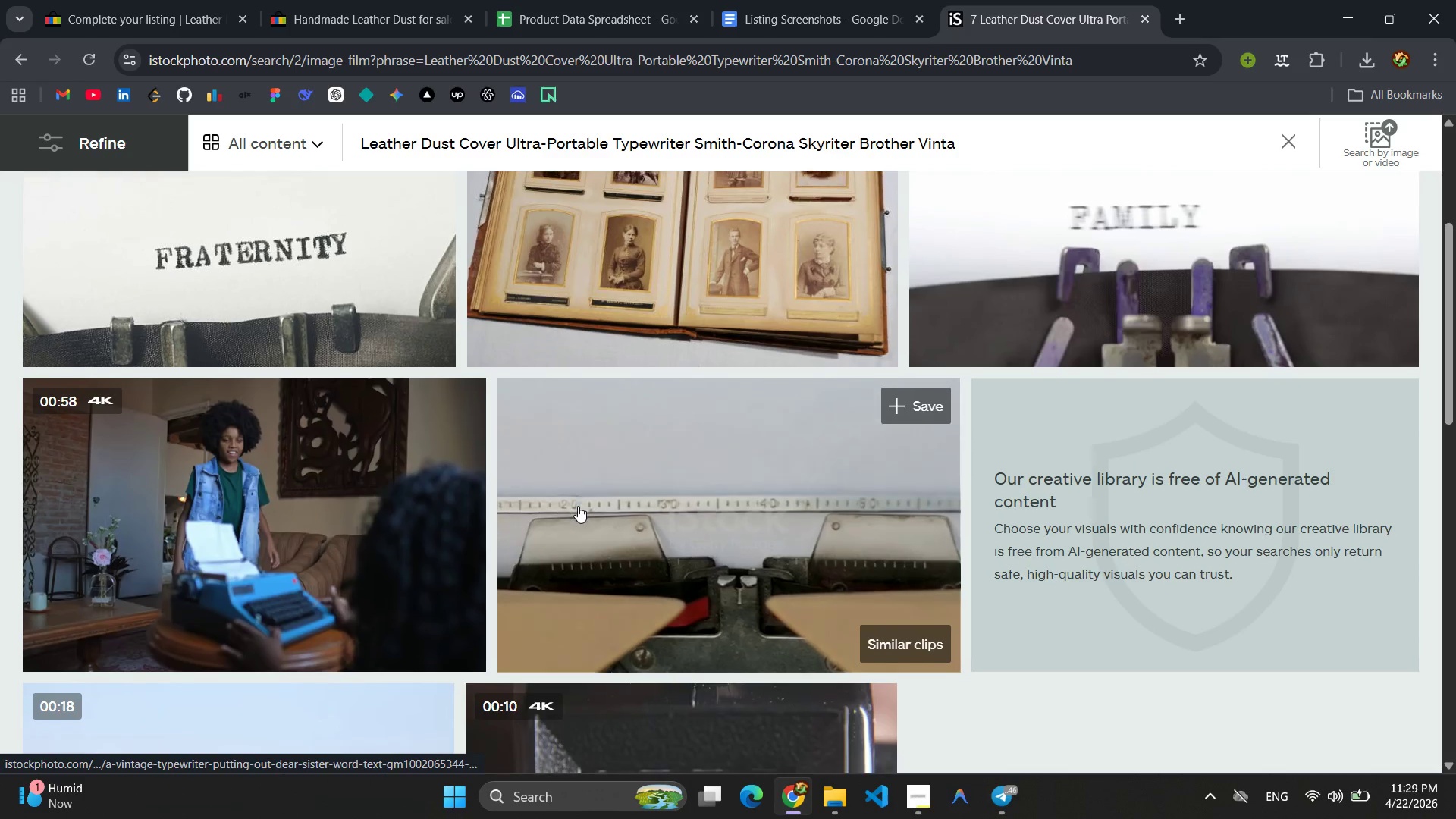 
left_click_drag(start_coordinate=[967, 137], to_coordinate=[692, 140])
 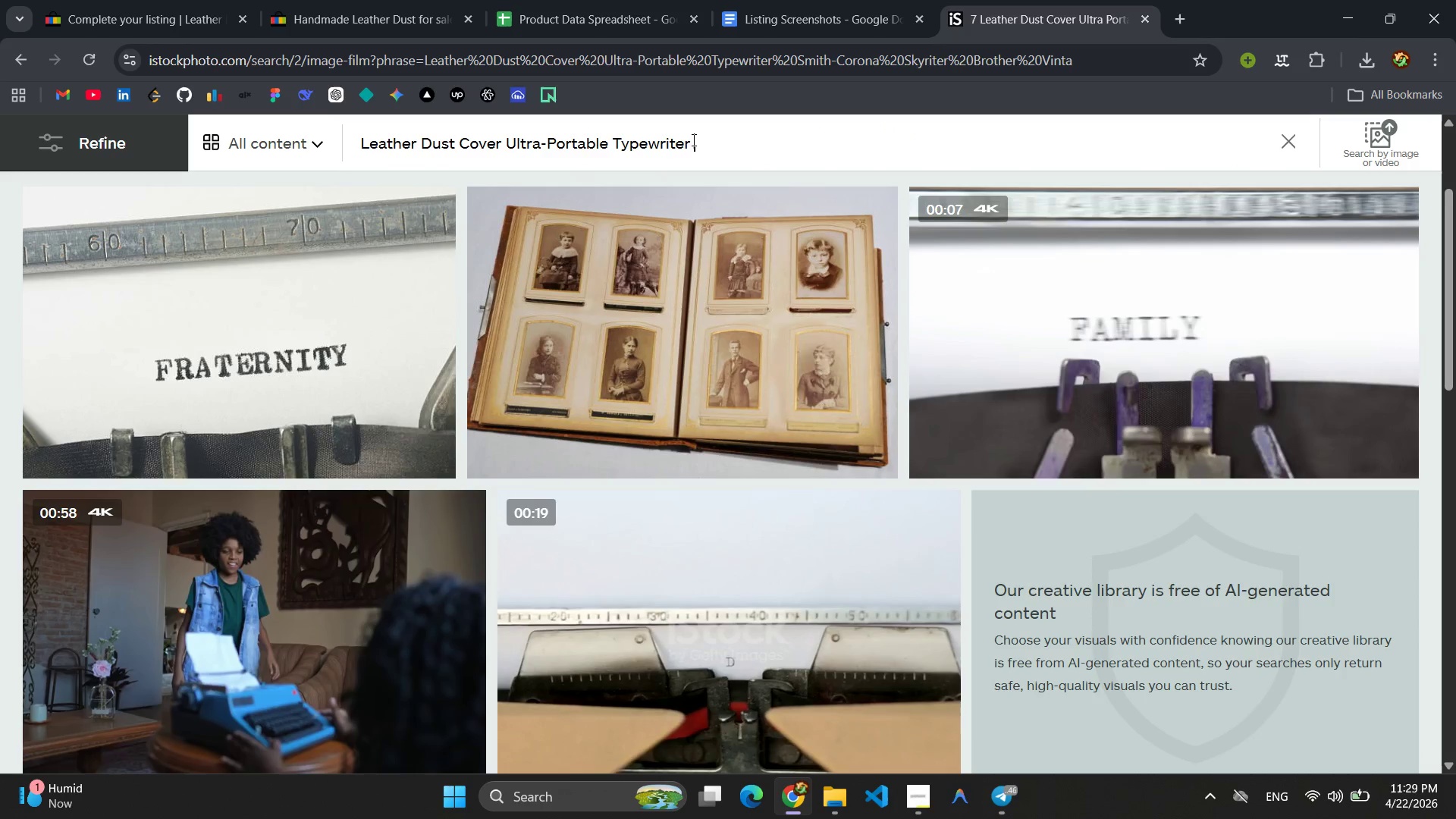 
key(Backspace)
 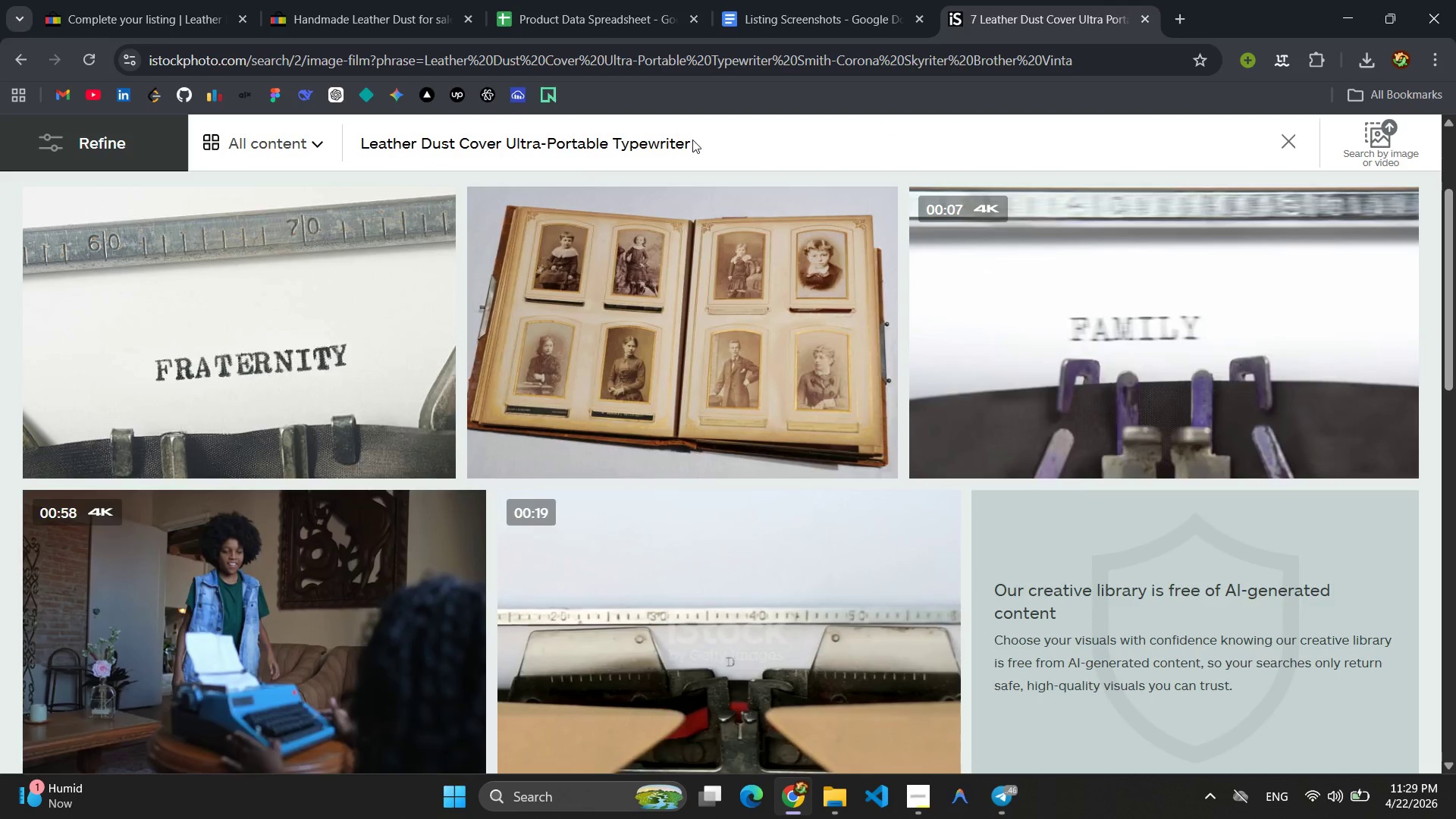 
key(Enter)
 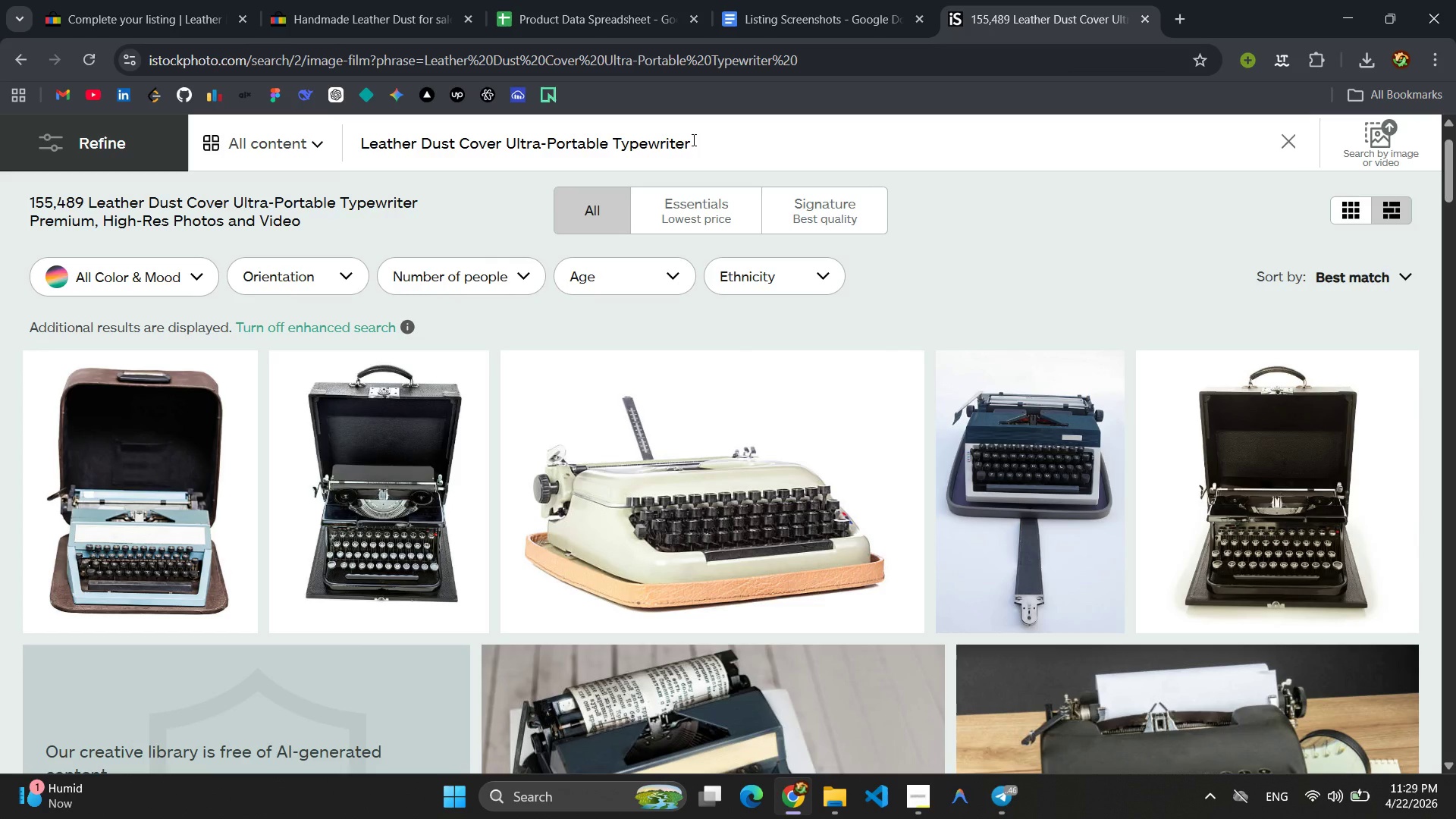 
scroll: coordinate [741, 414], scroll_direction: down, amount: 11.0
 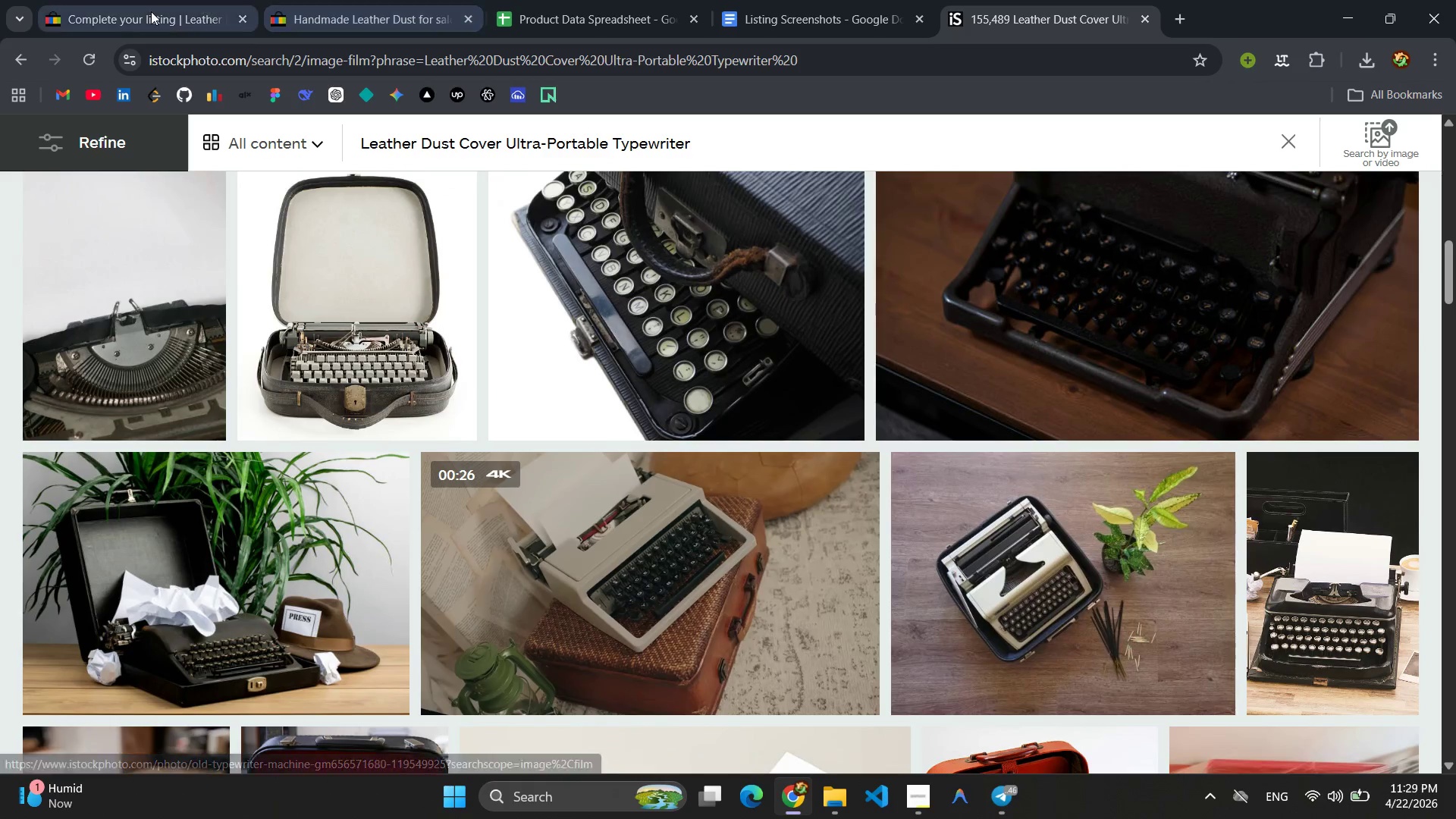 
left_click([149, 11])
 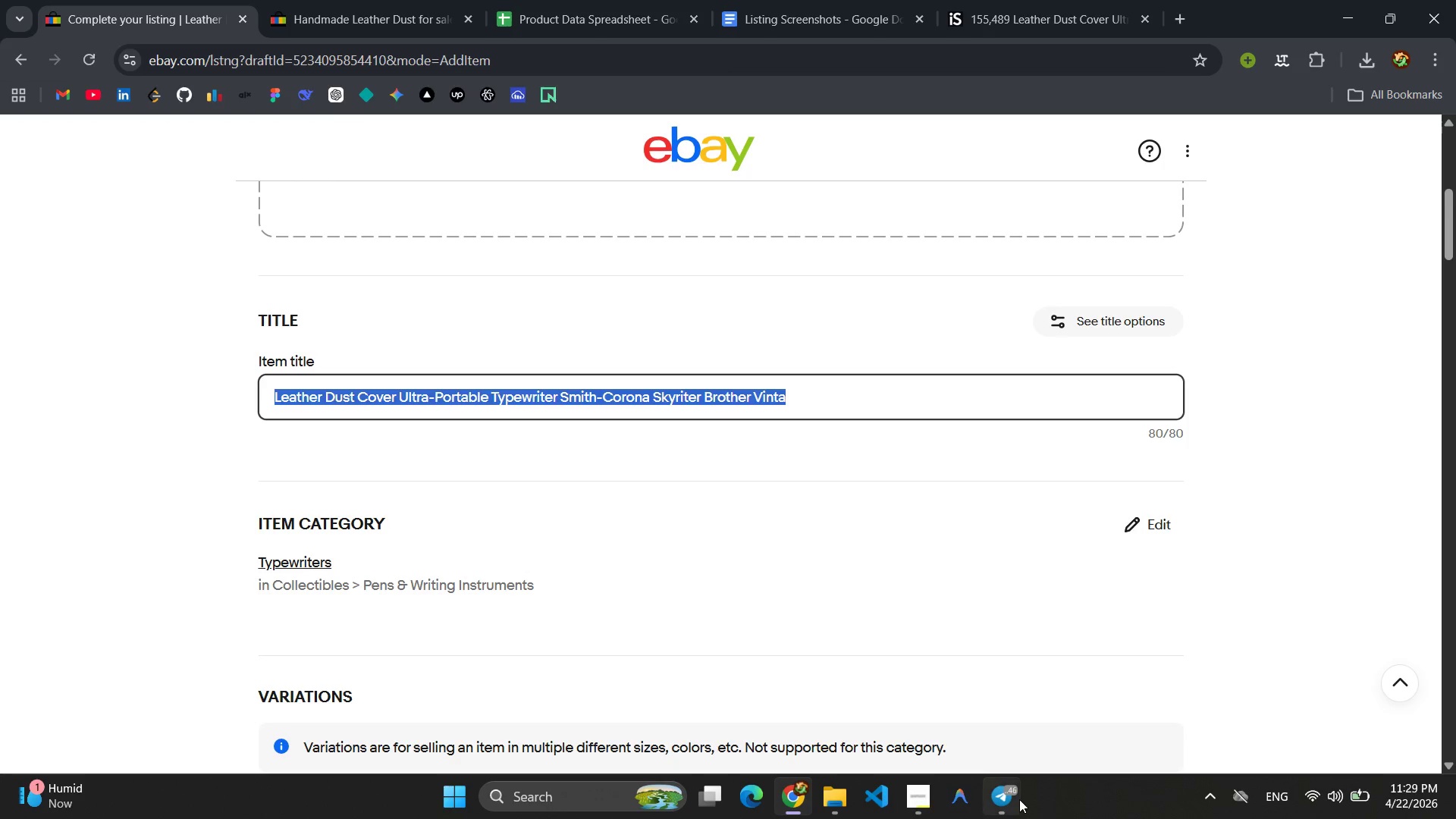 
left_click([1014, 799])
 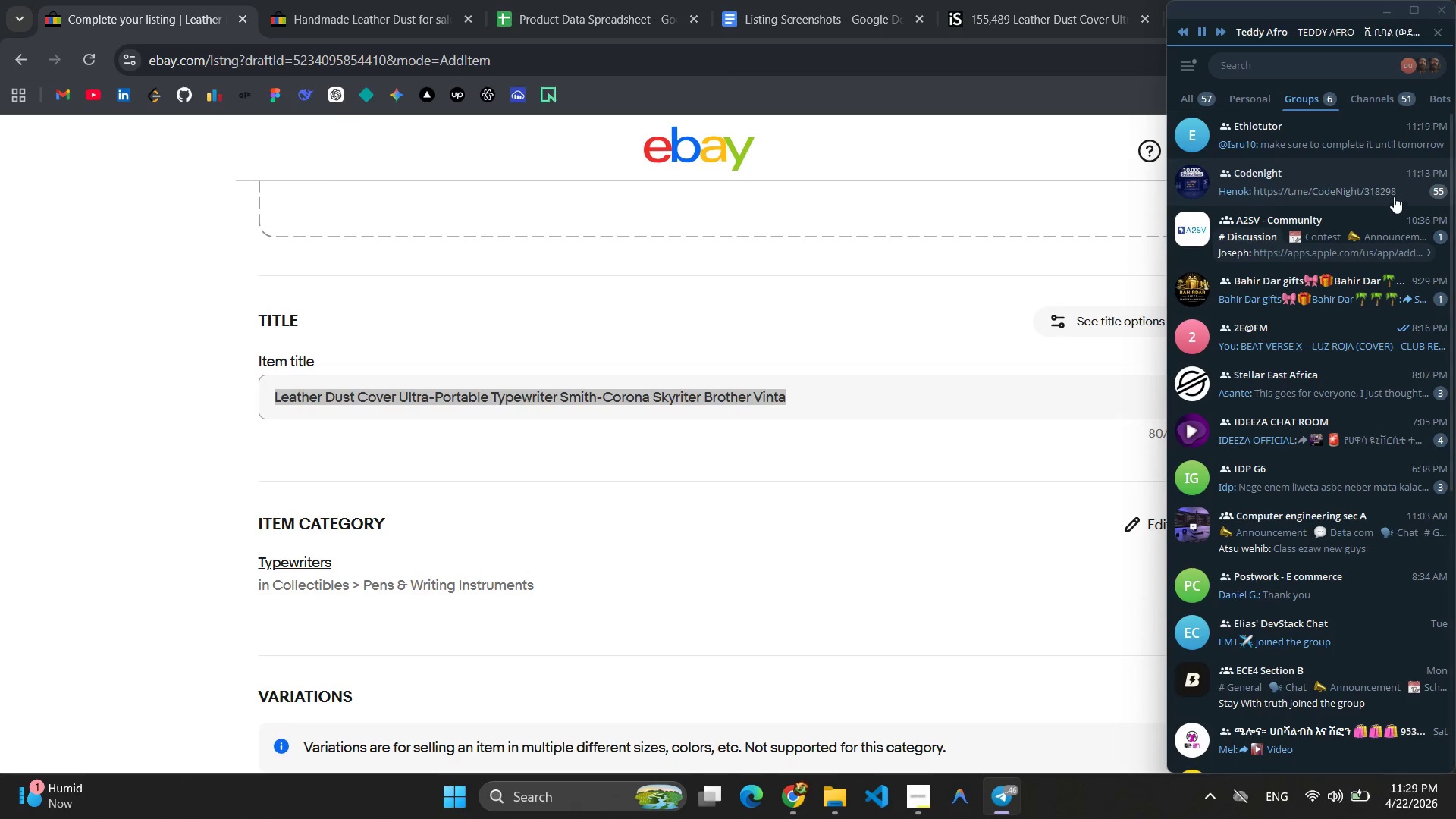 
left_click([1407, 98])
 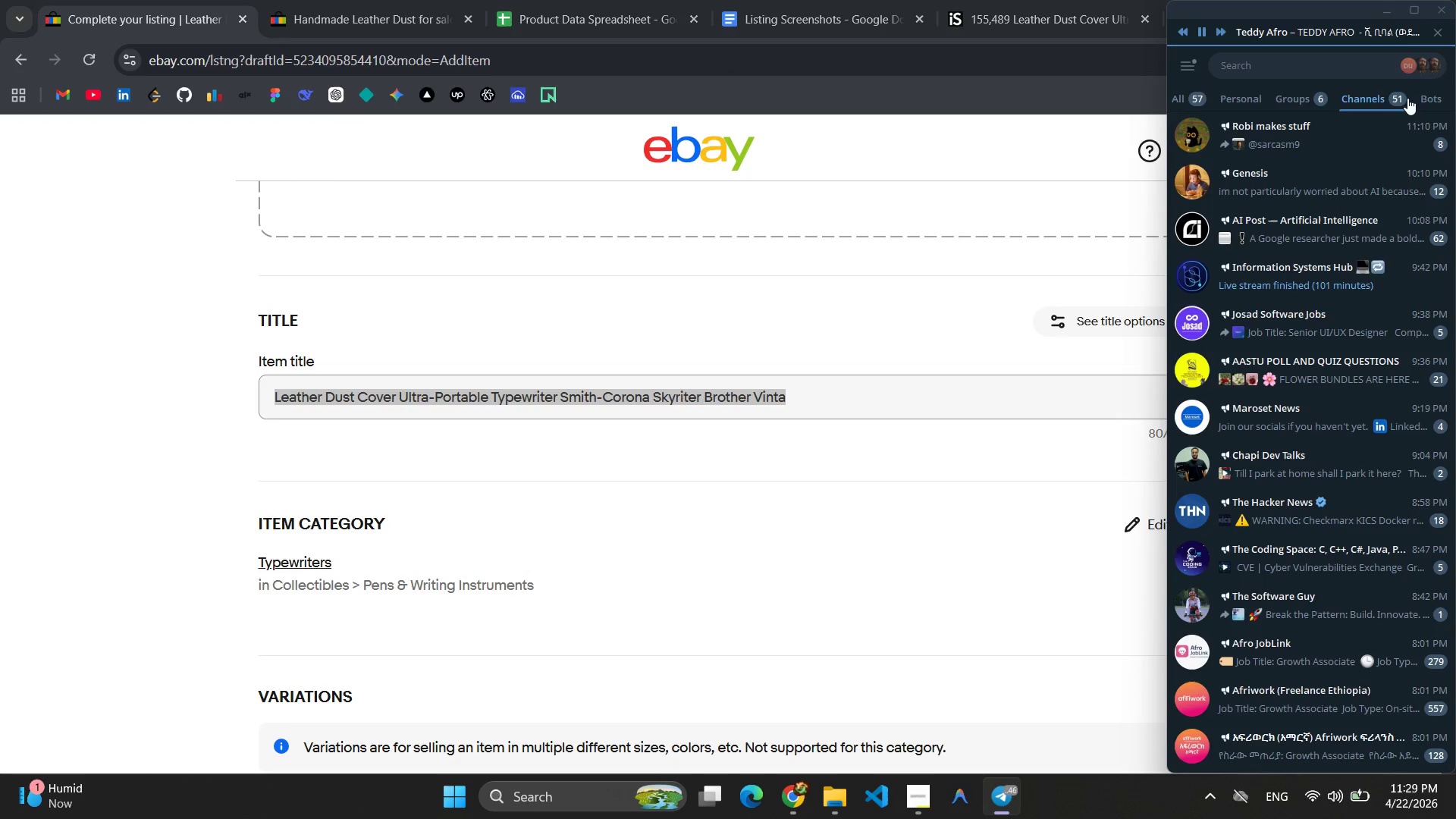 
left_click([1294, 96])
 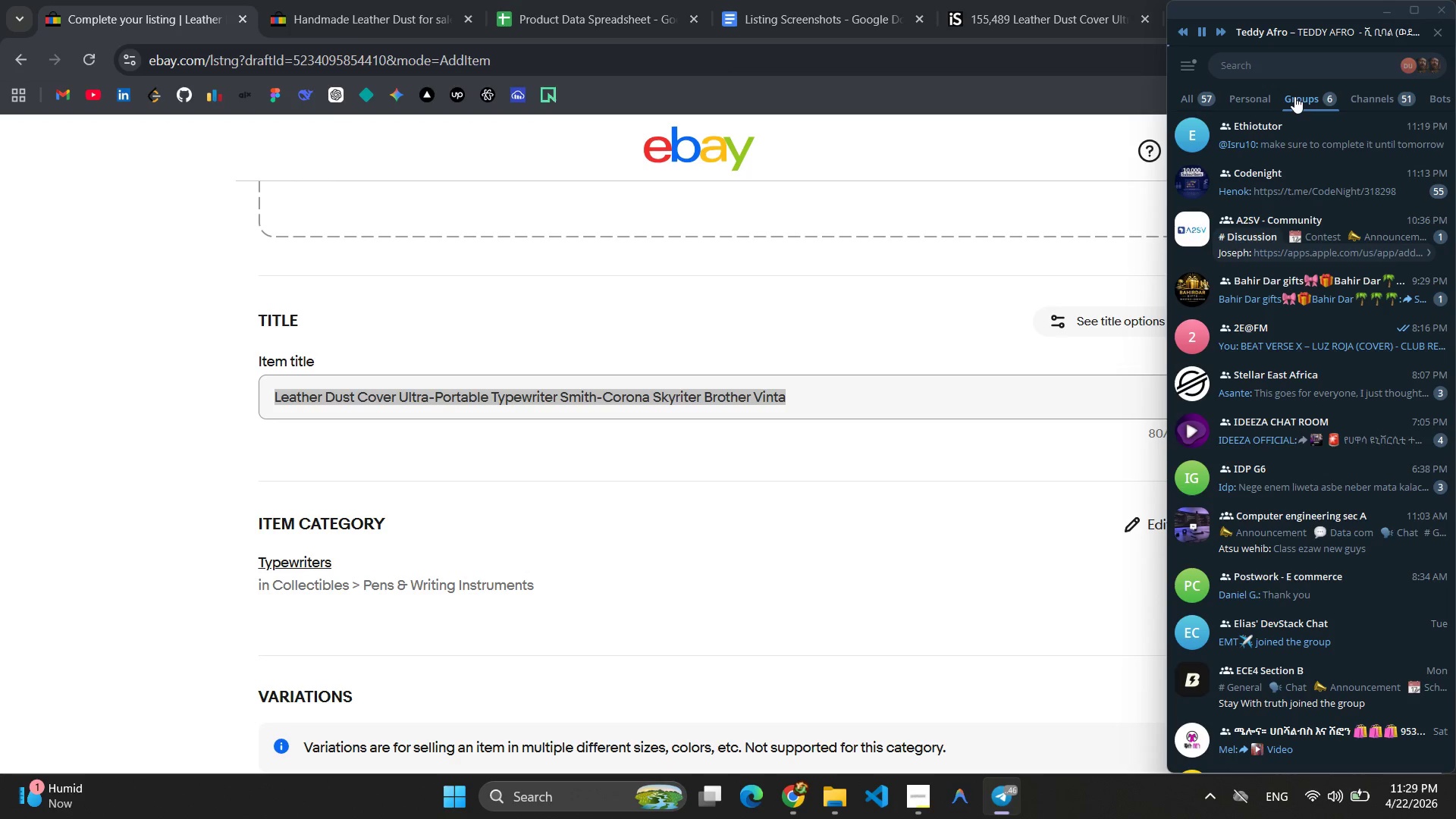 
double_click([1348, 88])